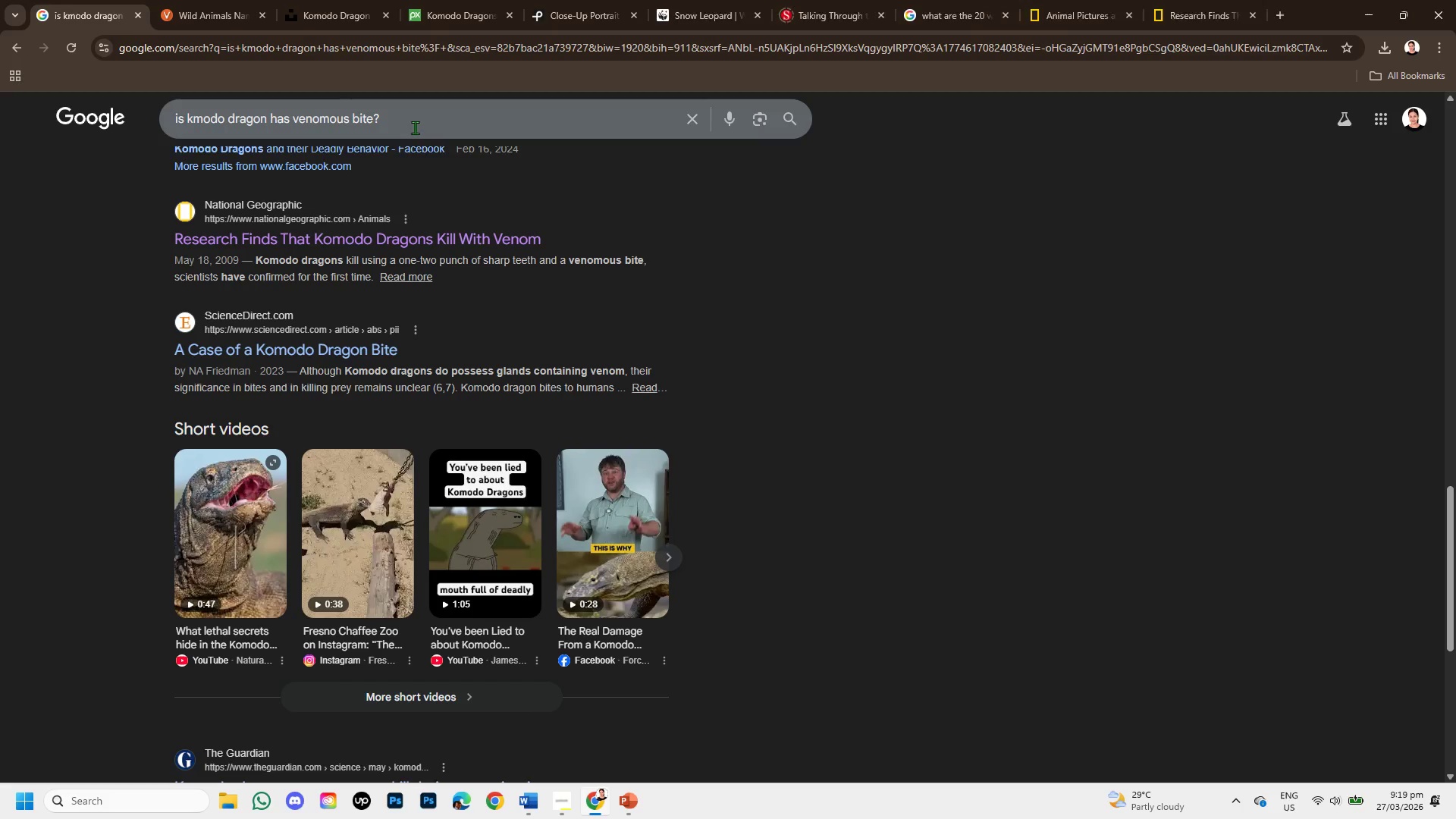 
left_click_drag(start_coordinate=[402, 115], to_coordinate=[25, 114])
 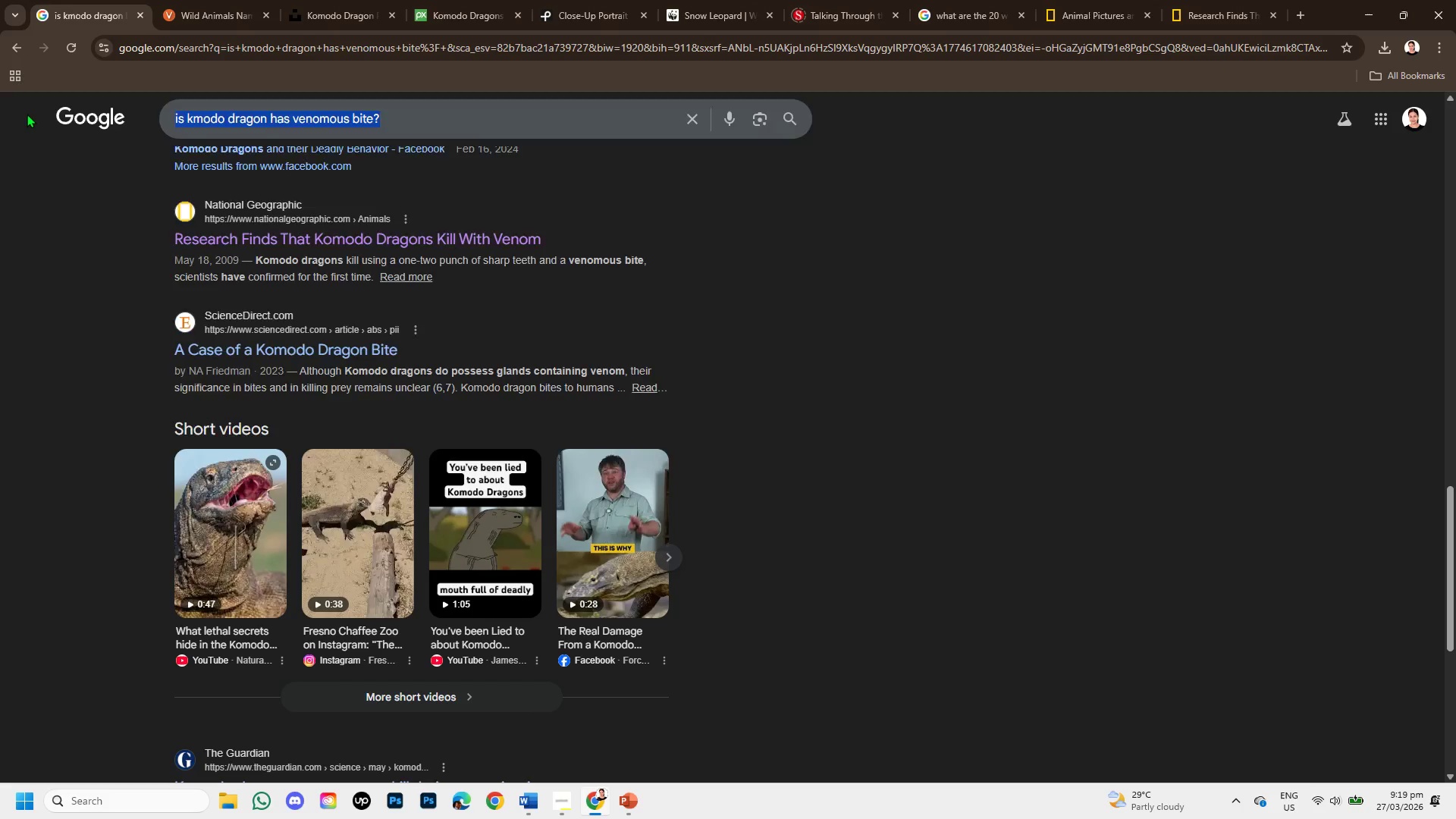 
key(Backspace)
 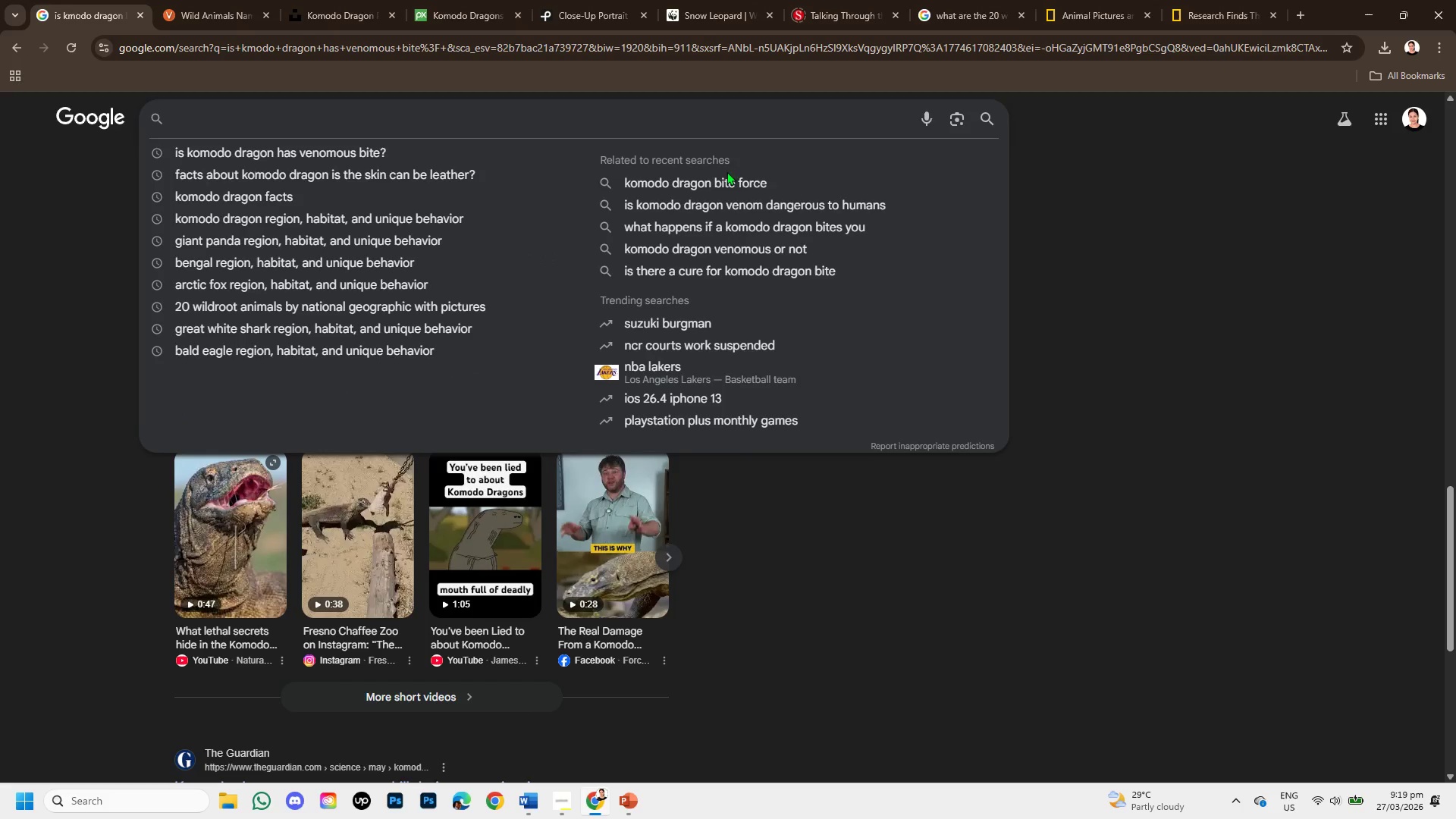 
left_click([410, 214])
 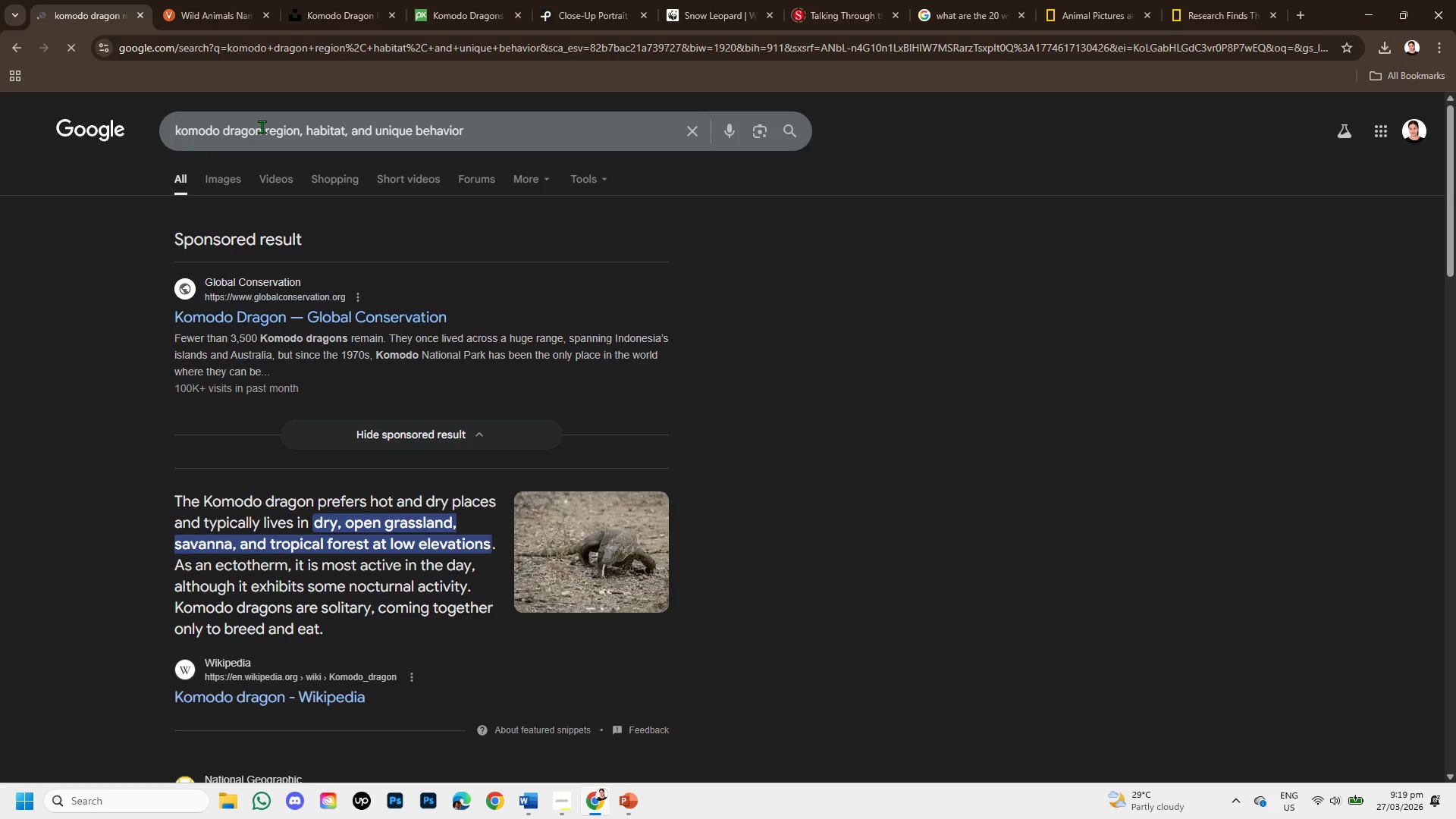 
left_click_drag(start_coordinate=[259, 127], to_coordinate=[183, 128])
 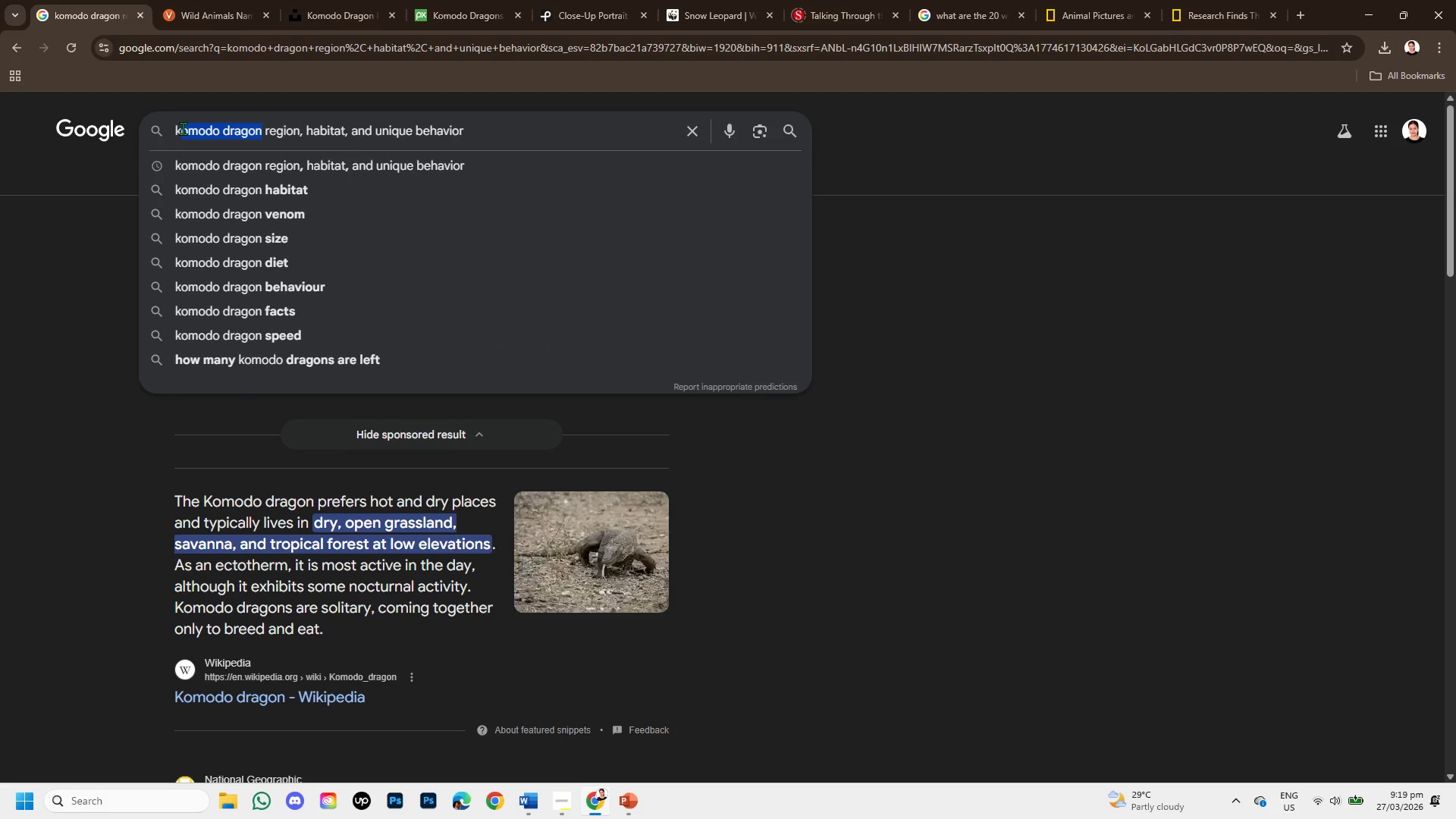 
key(Backspace)
key(Backspace)
key(Backspace)
key(Backspace)
type(blue whale )
key(Backspace)
 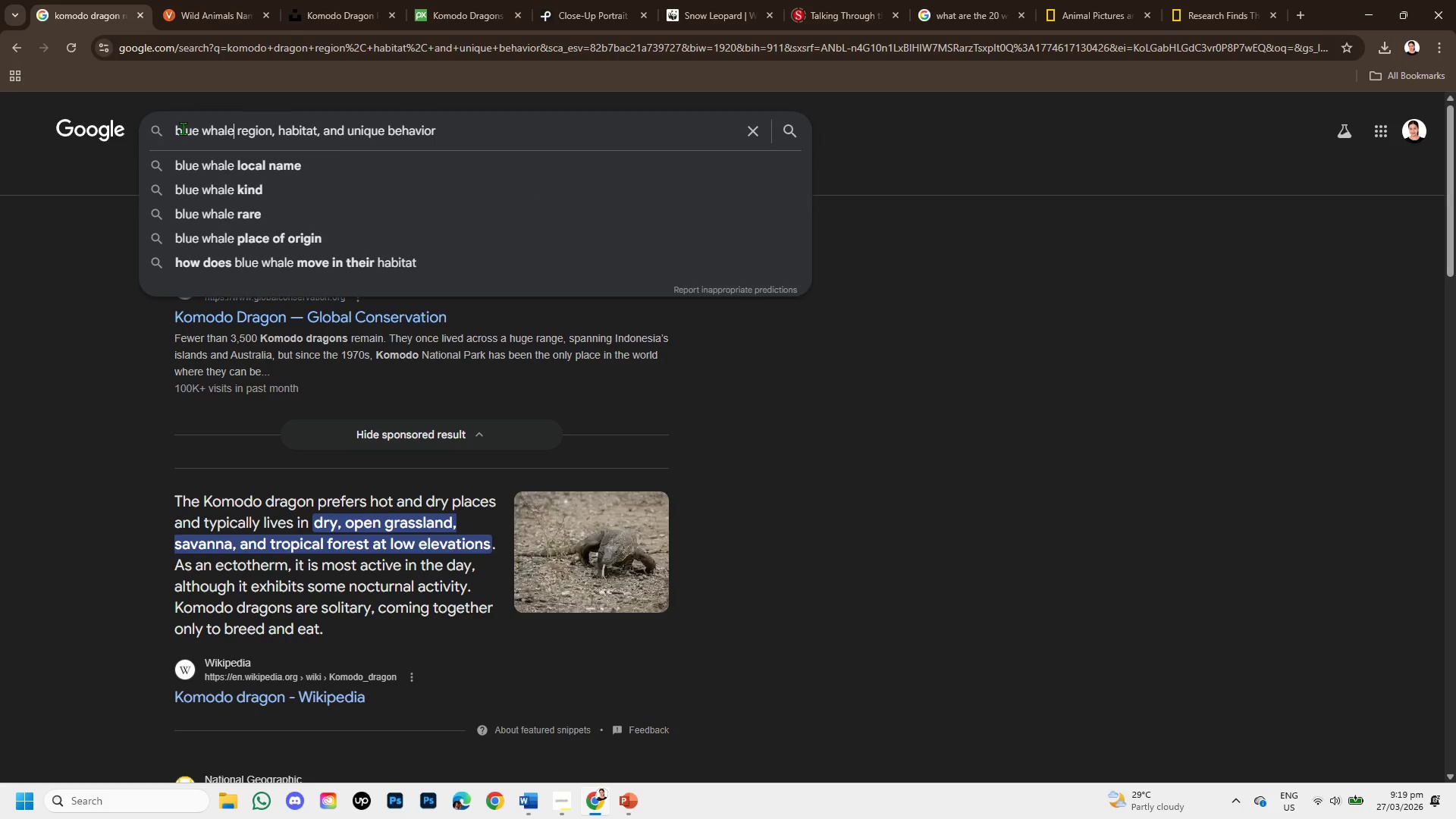 
key(Enter)
 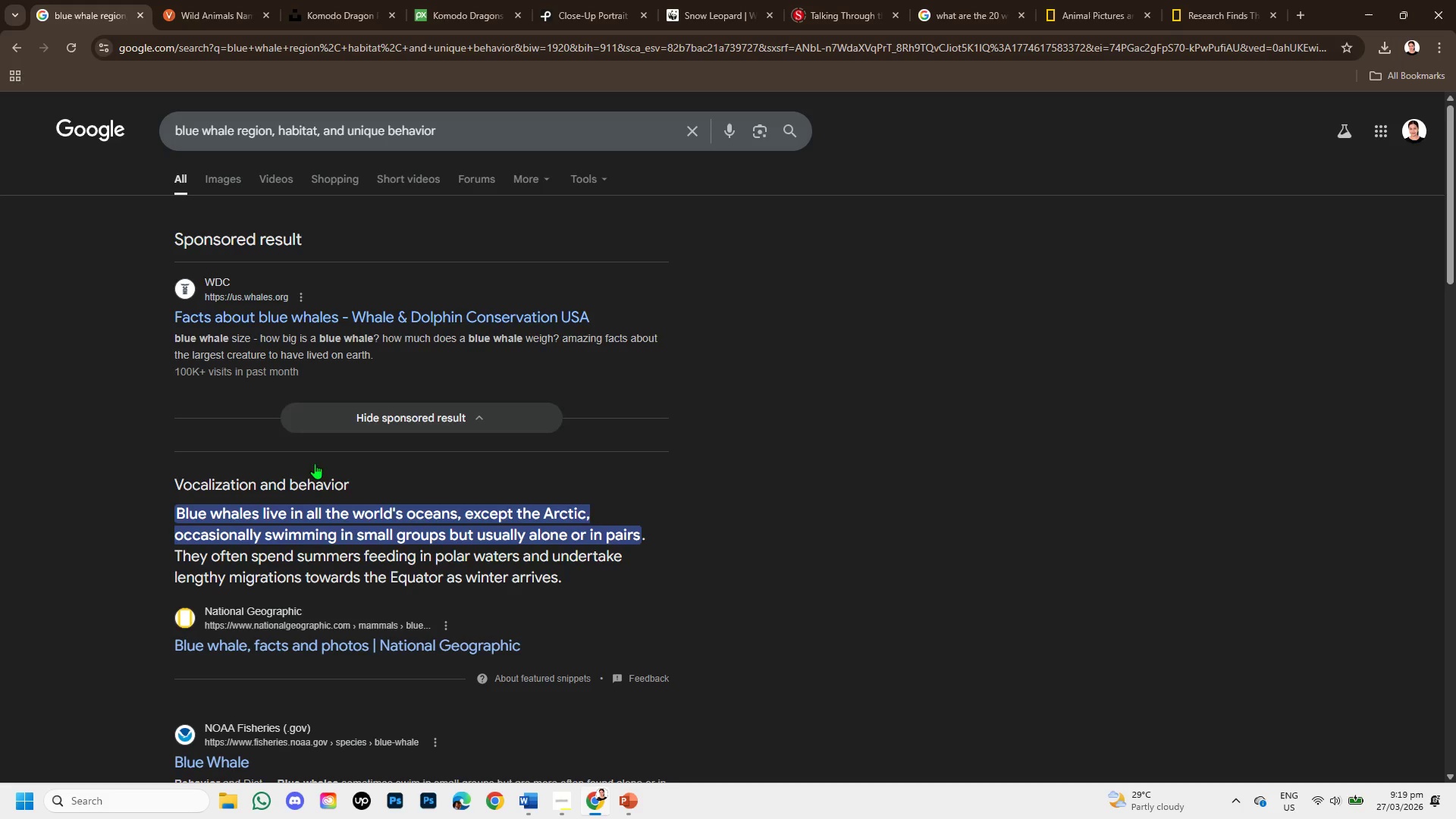 
right_click([342, 650])
 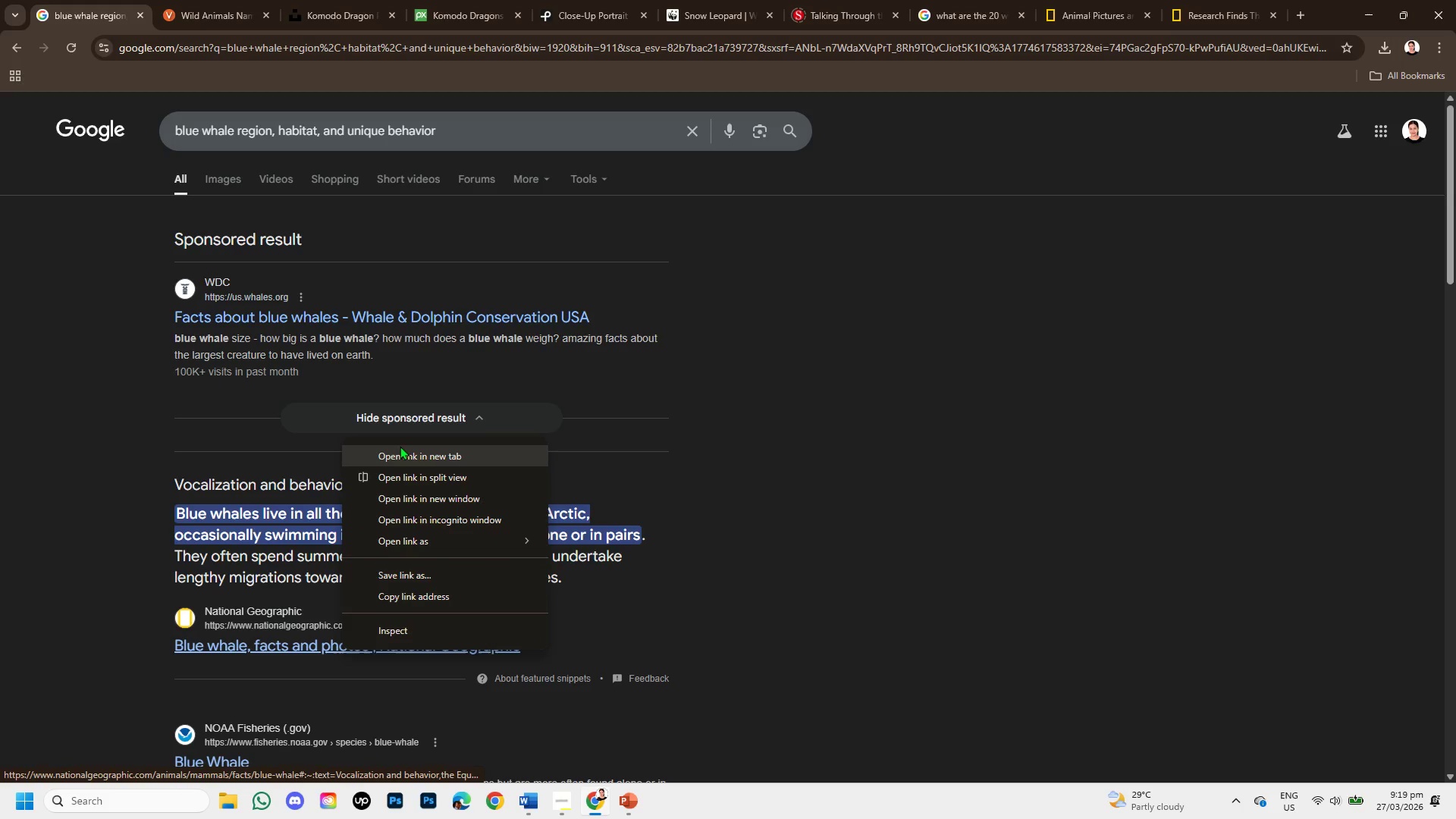 
left_click([401, 449])
 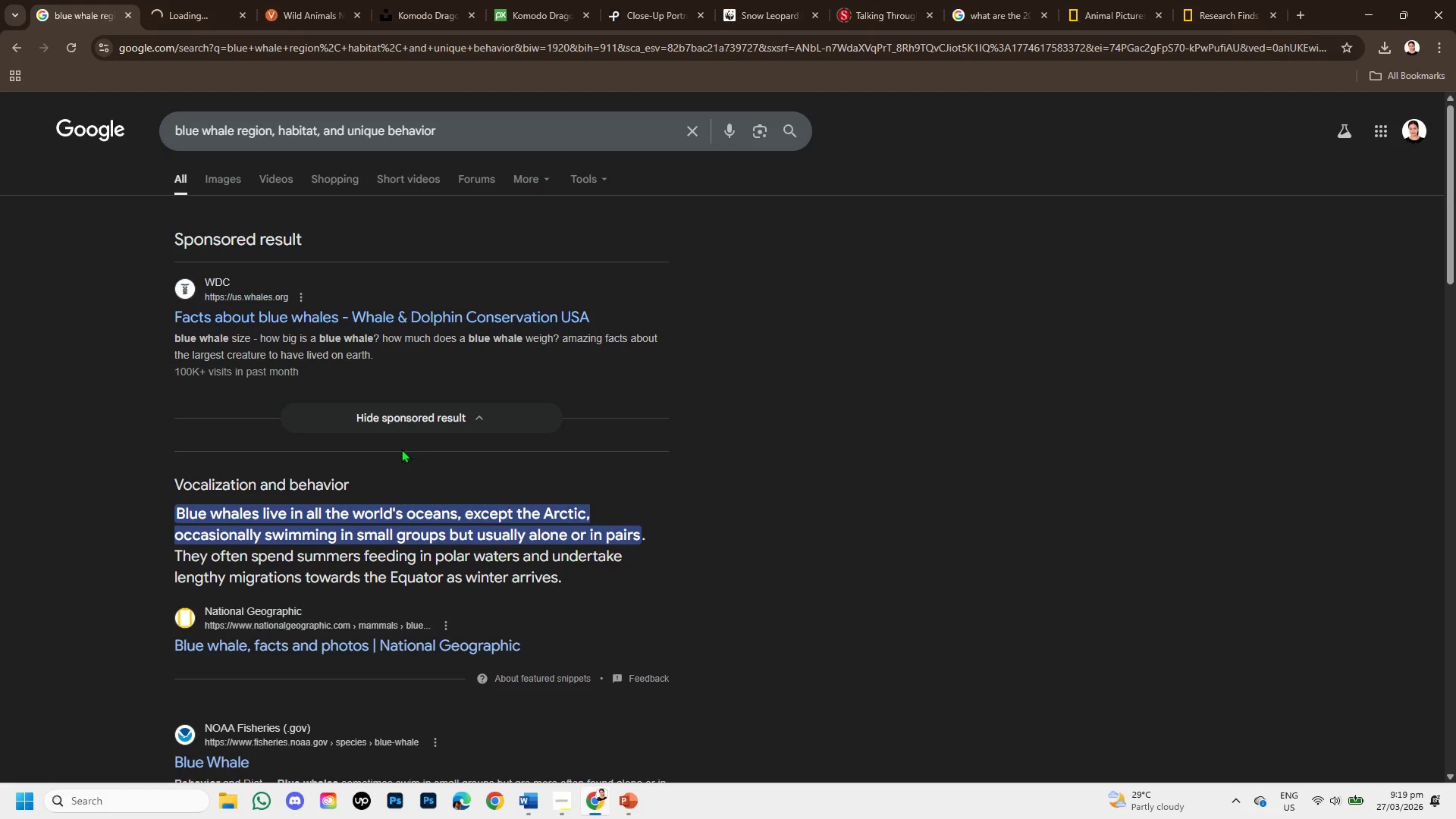 
scroll: coordinate [400, 457], scroll_direction: down, amount: 3.0
 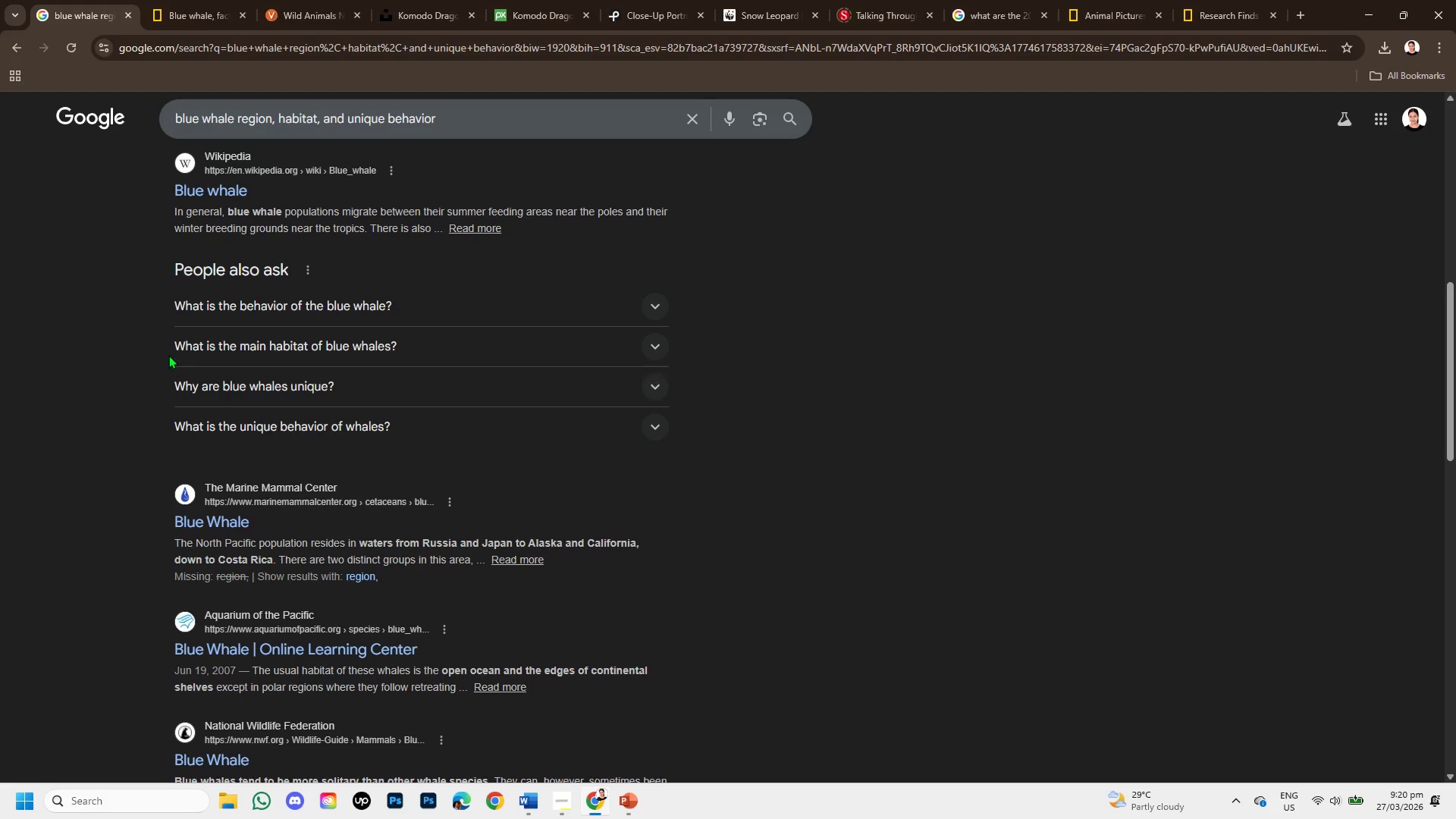 
wait(24.48)
 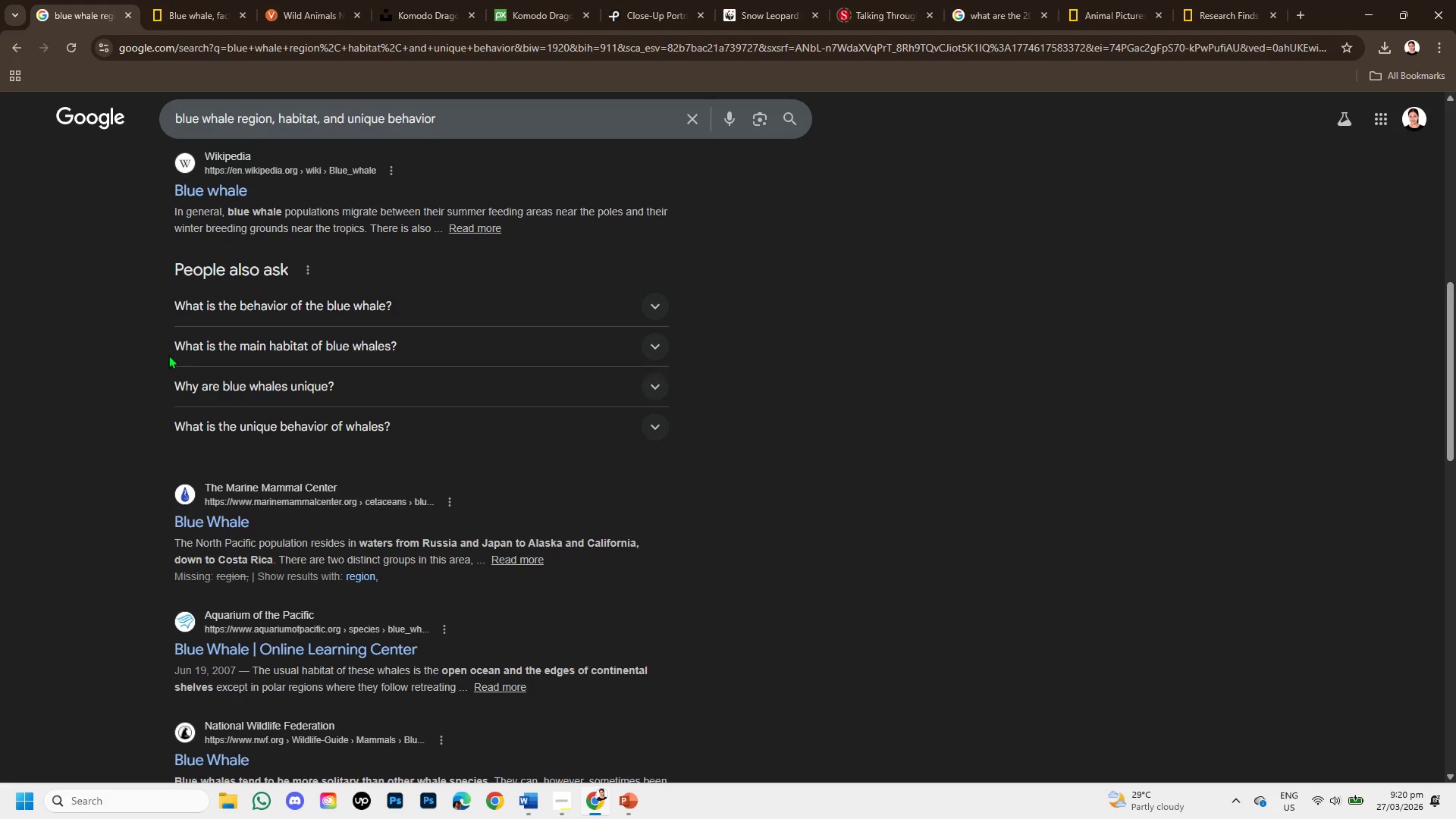 
scroll: coordinate [253, 617], scroll_direction: down, amount: 1.0
 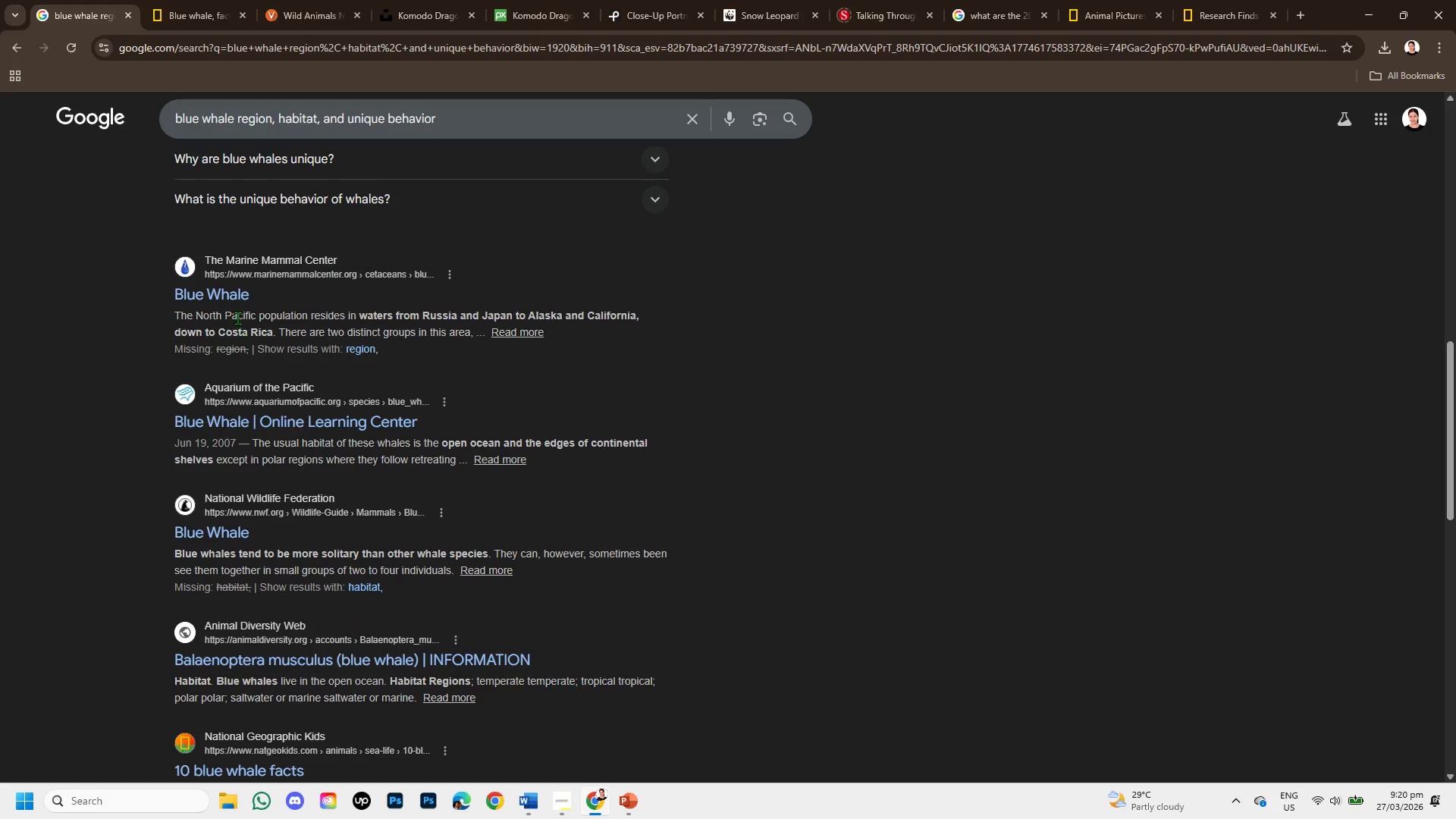 
right_click([229, 297])
 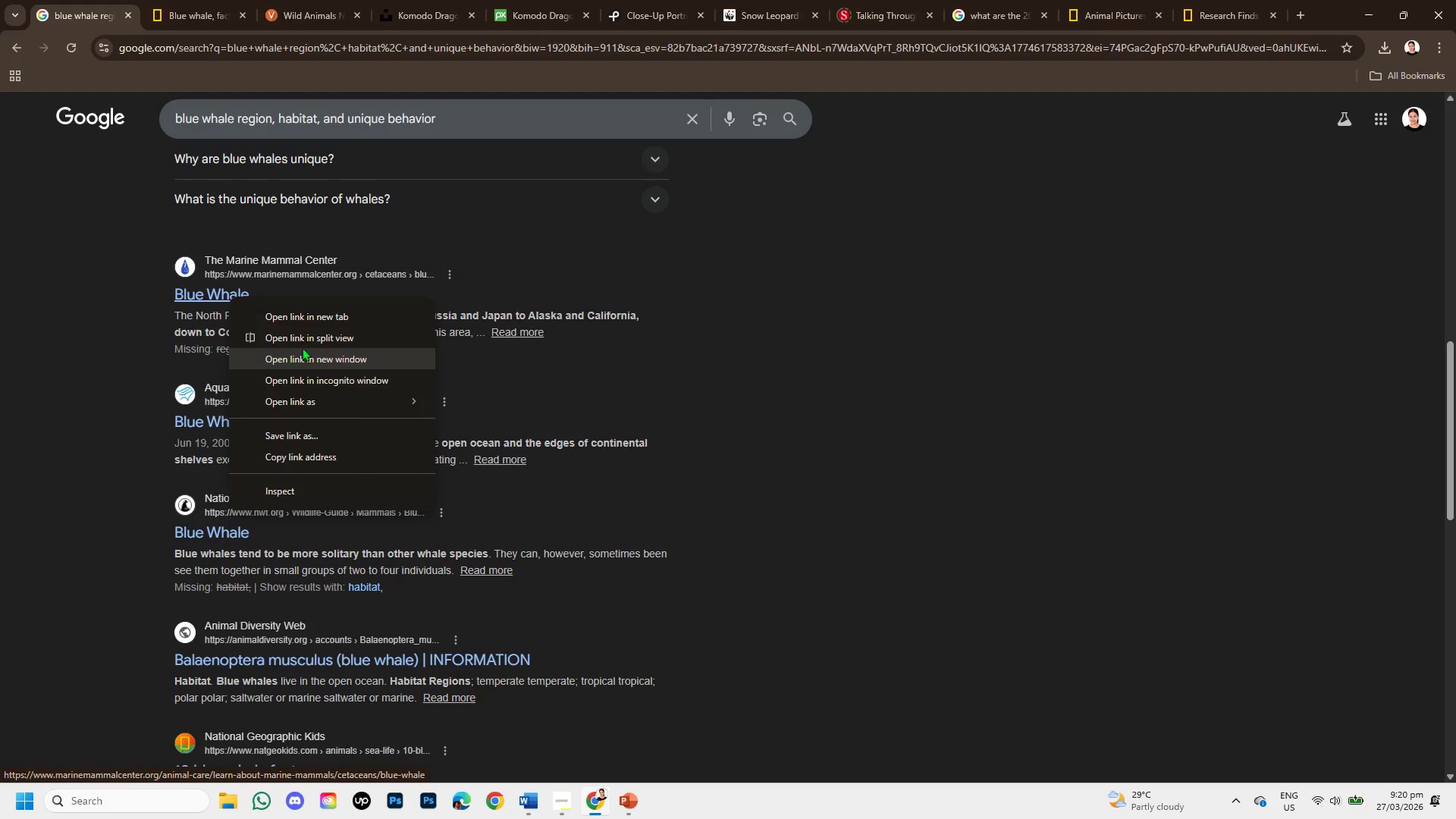 
left_click([309, 308])
 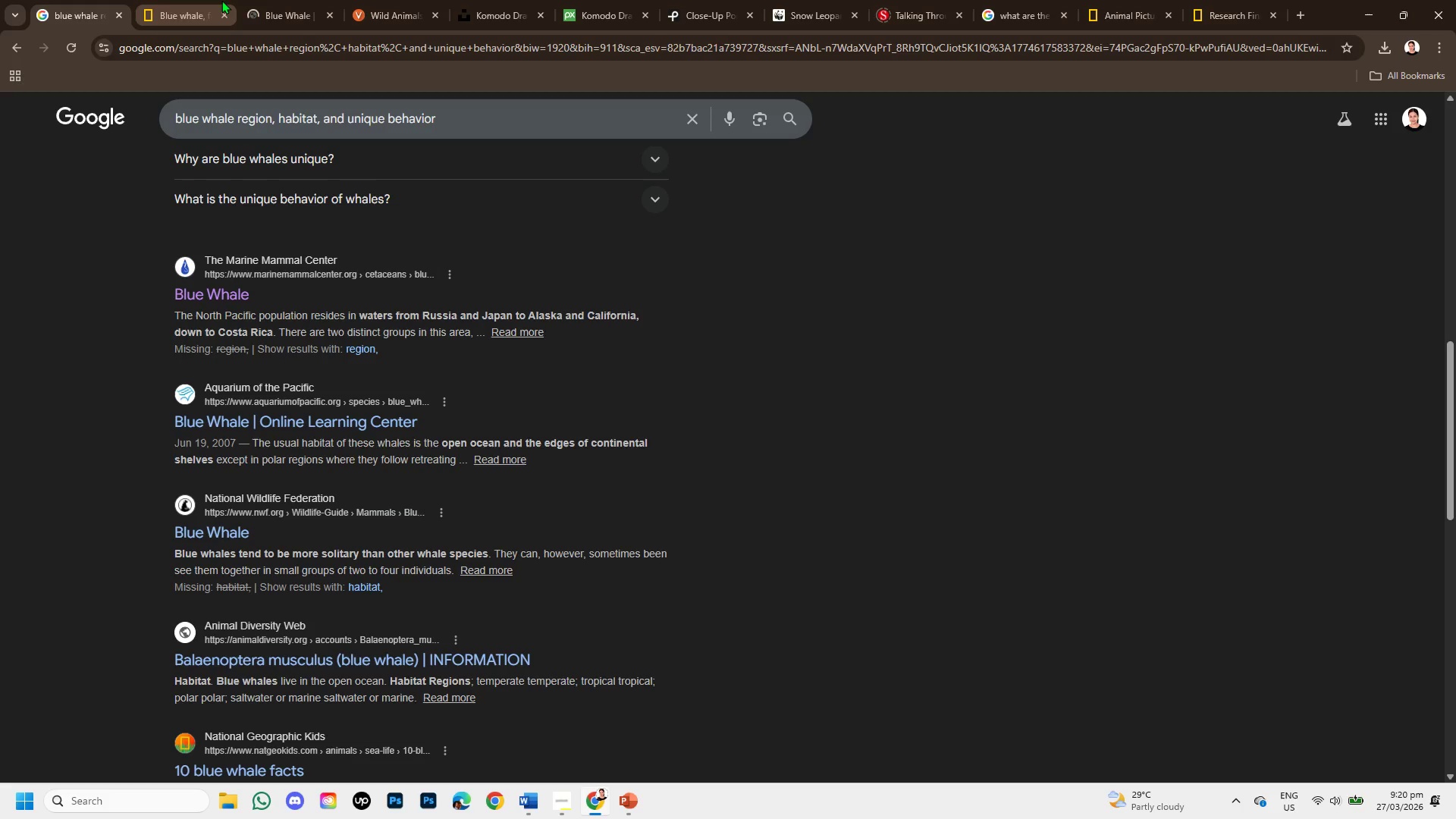 
left_click([192, 4])
 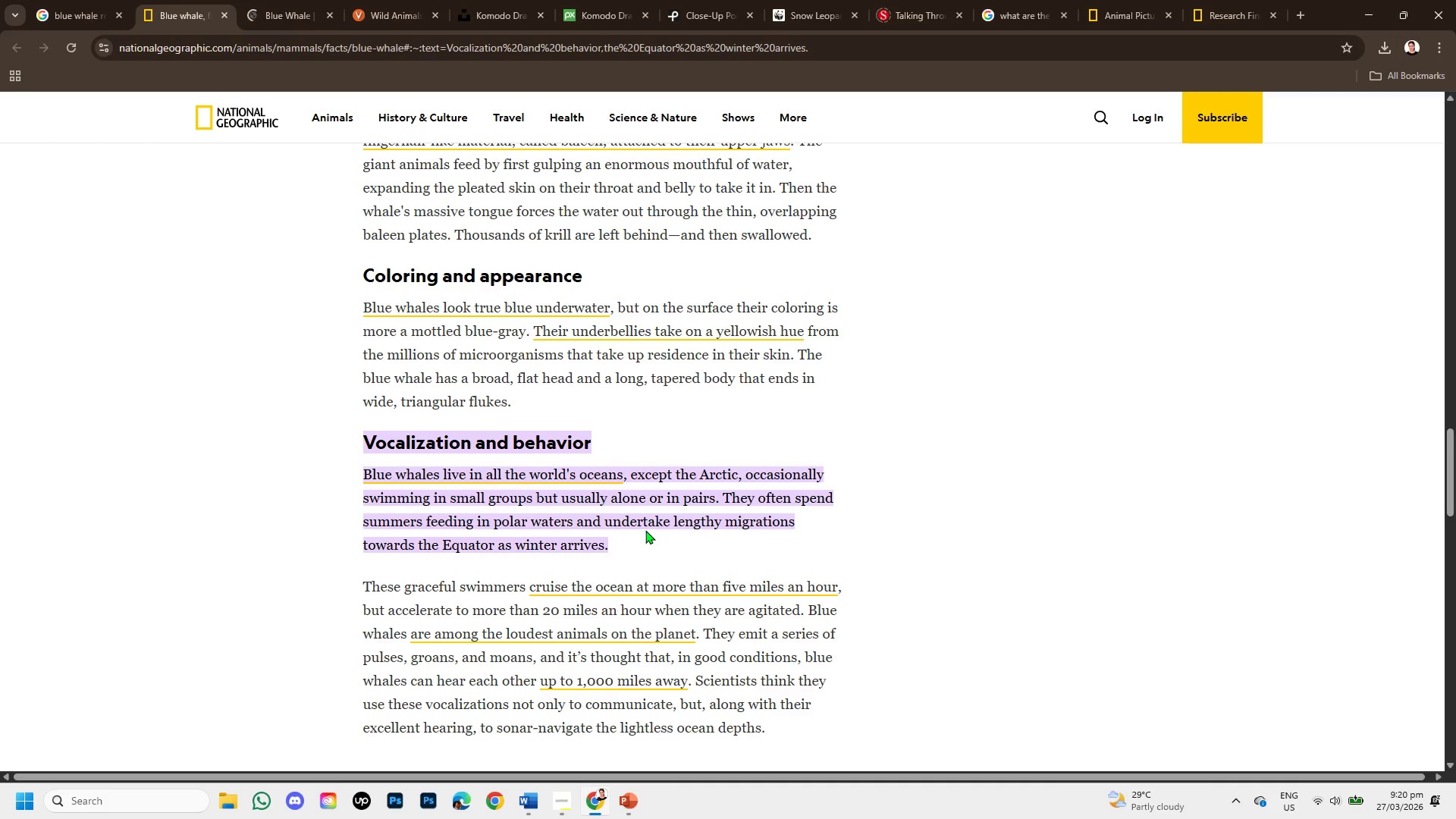 
scroll: coordinate [575, 513], scroll_direction: up, amount: 7.0
 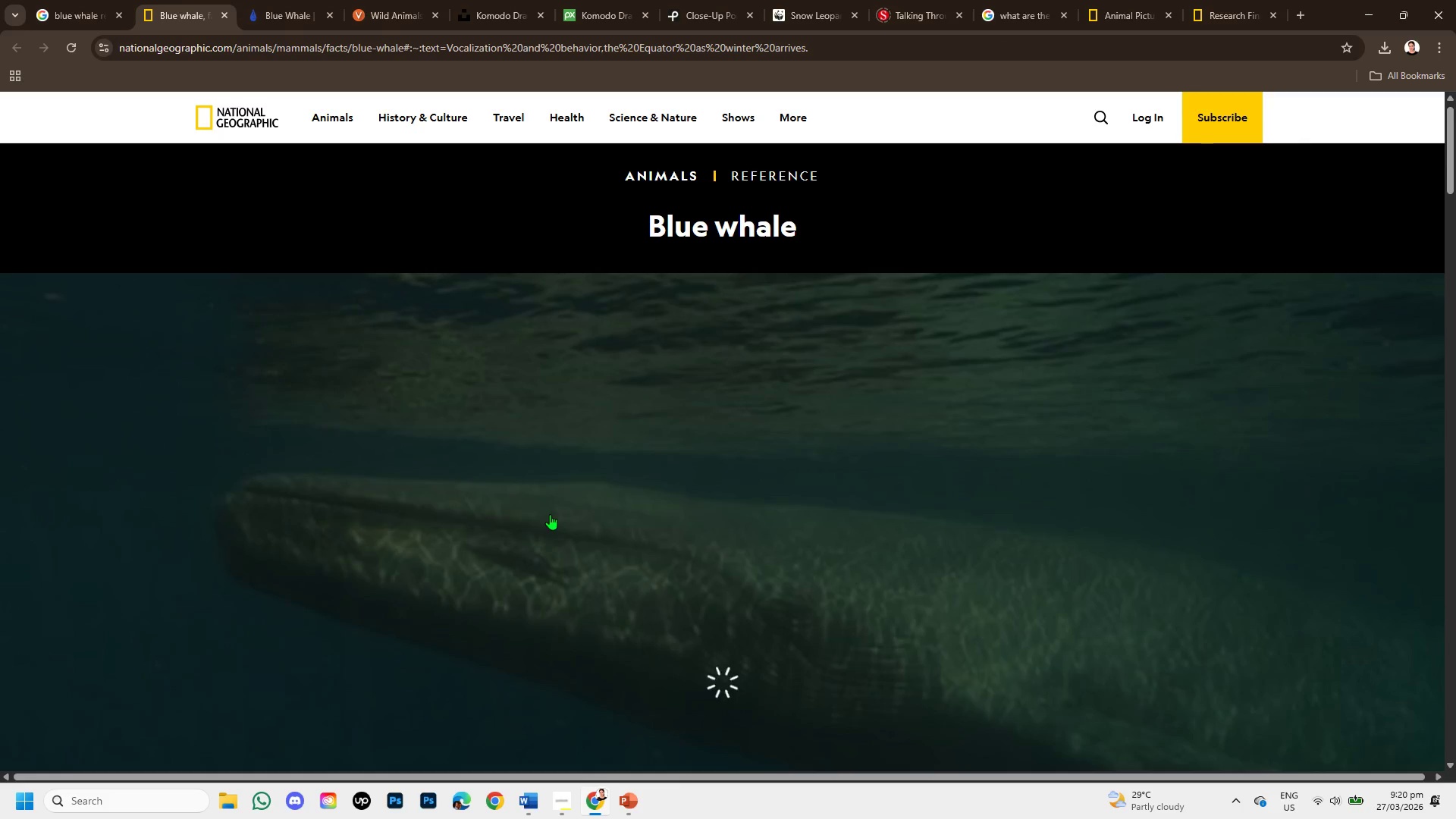 
scroll: coordinate [518, 545], scroll_direction: down, amount: 5.0
 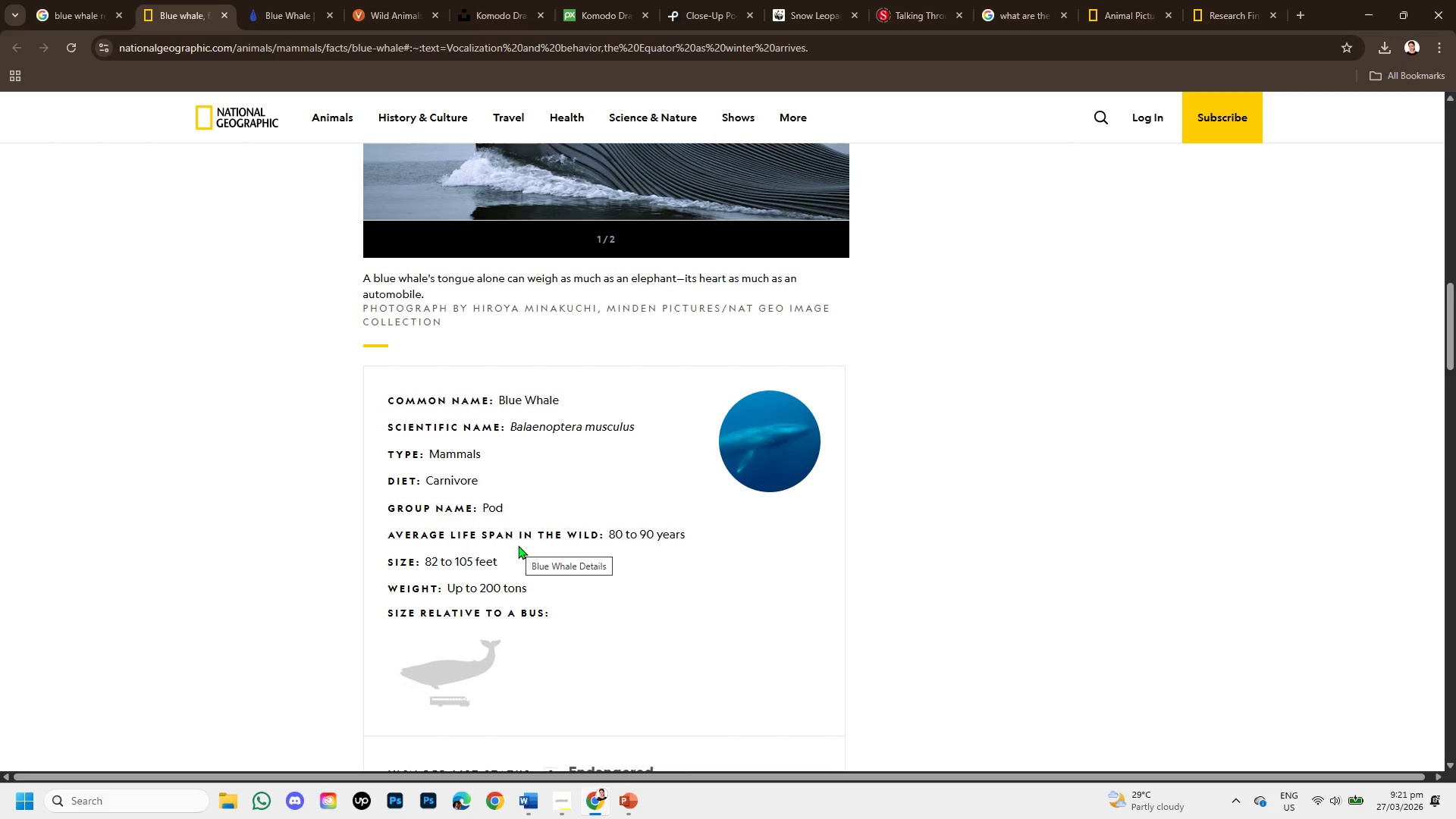 
wait(31.47)
 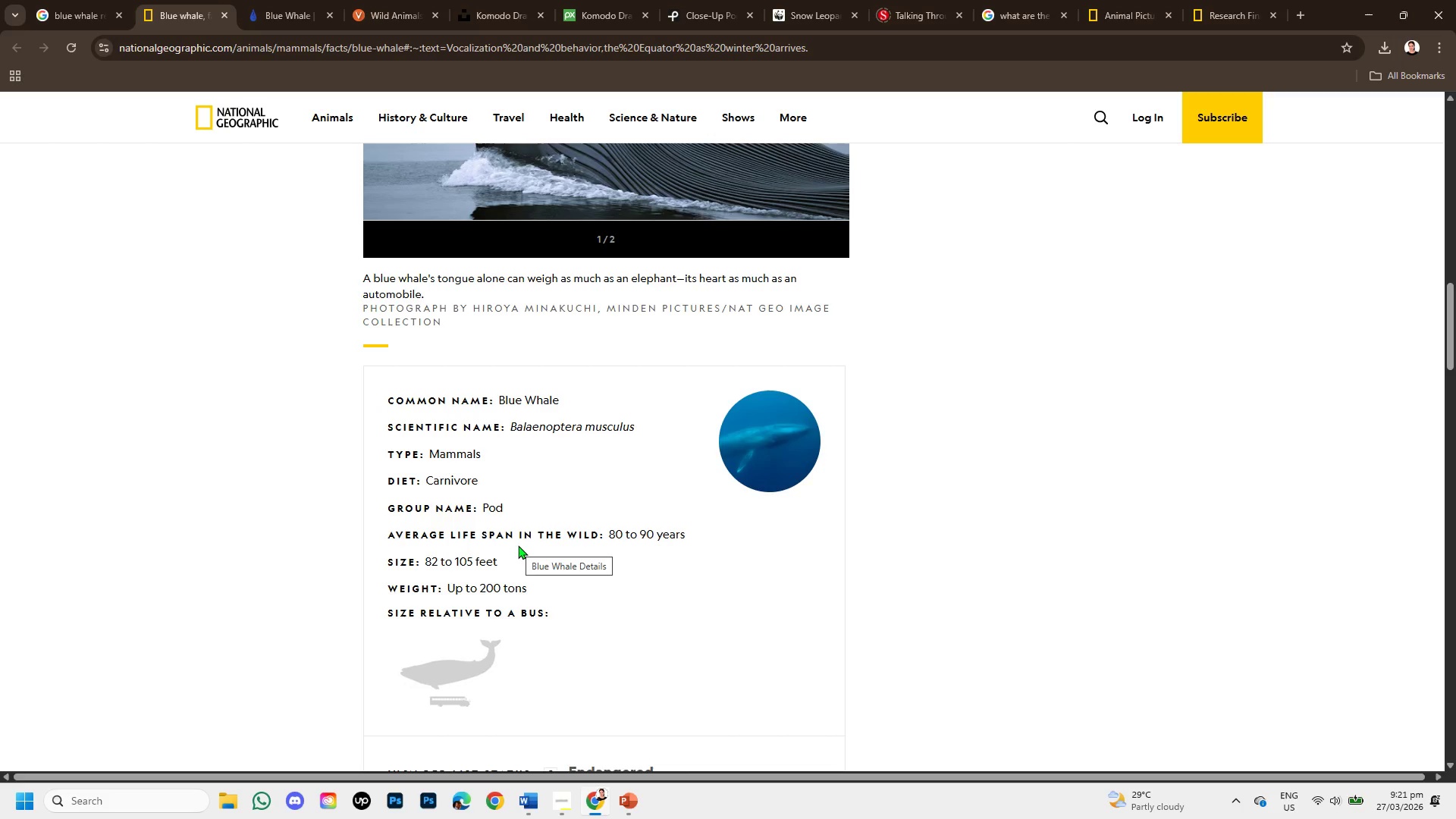 
left_click_drag(start_coordinate=[501, 400], to_coordinate=[561, 400])
 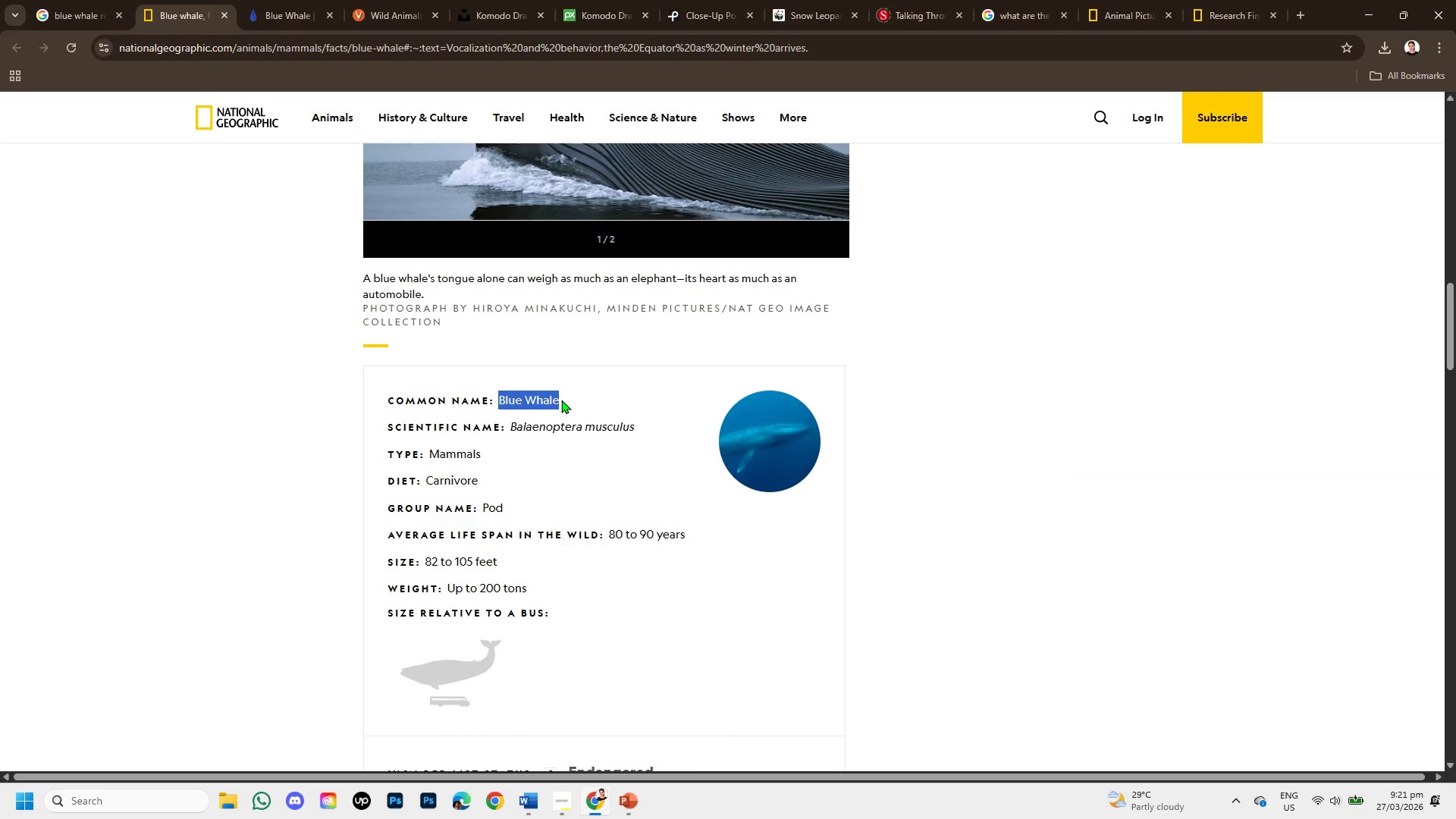 
key(Control+C)
 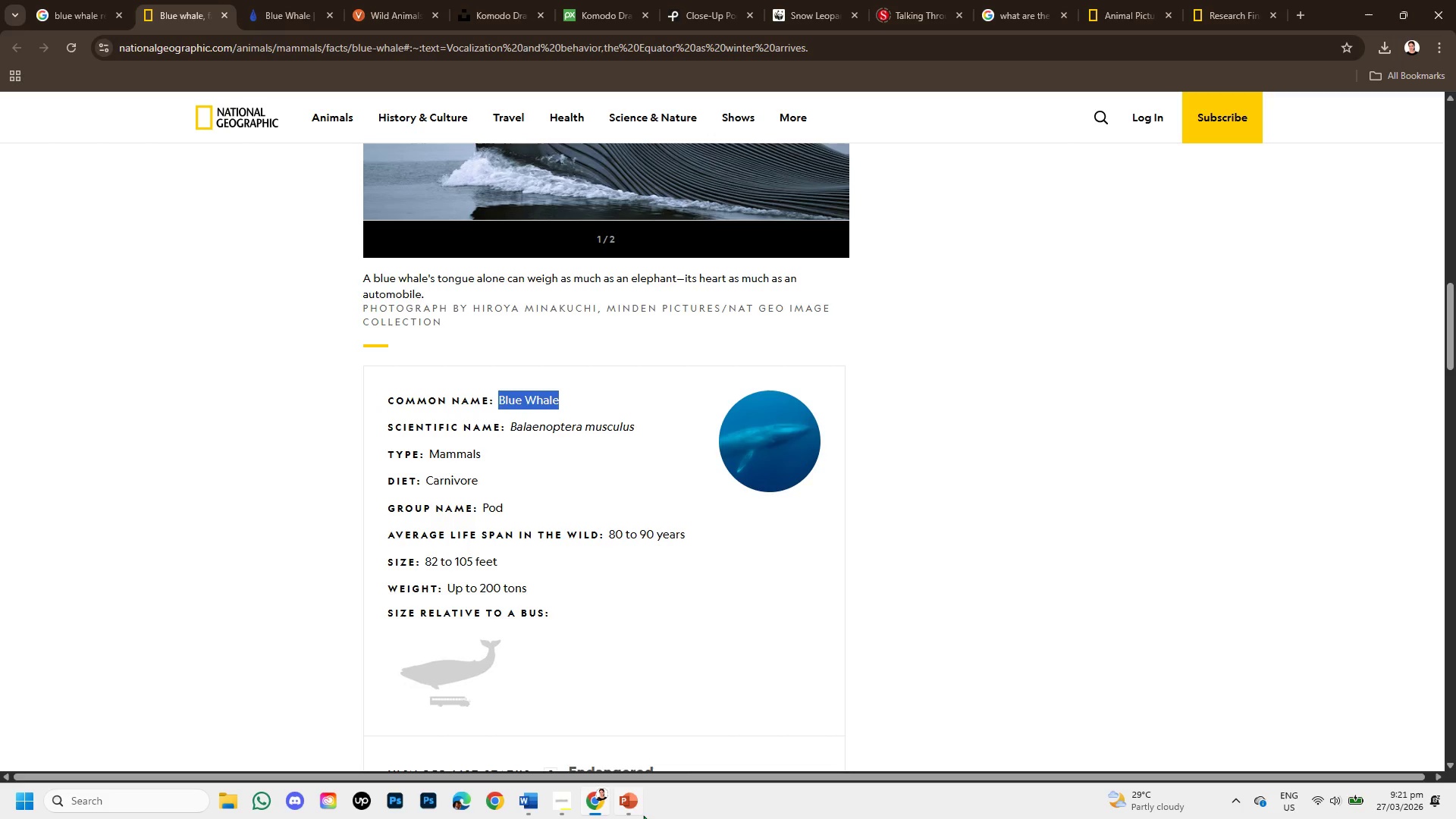 
left_click([623, 811])
 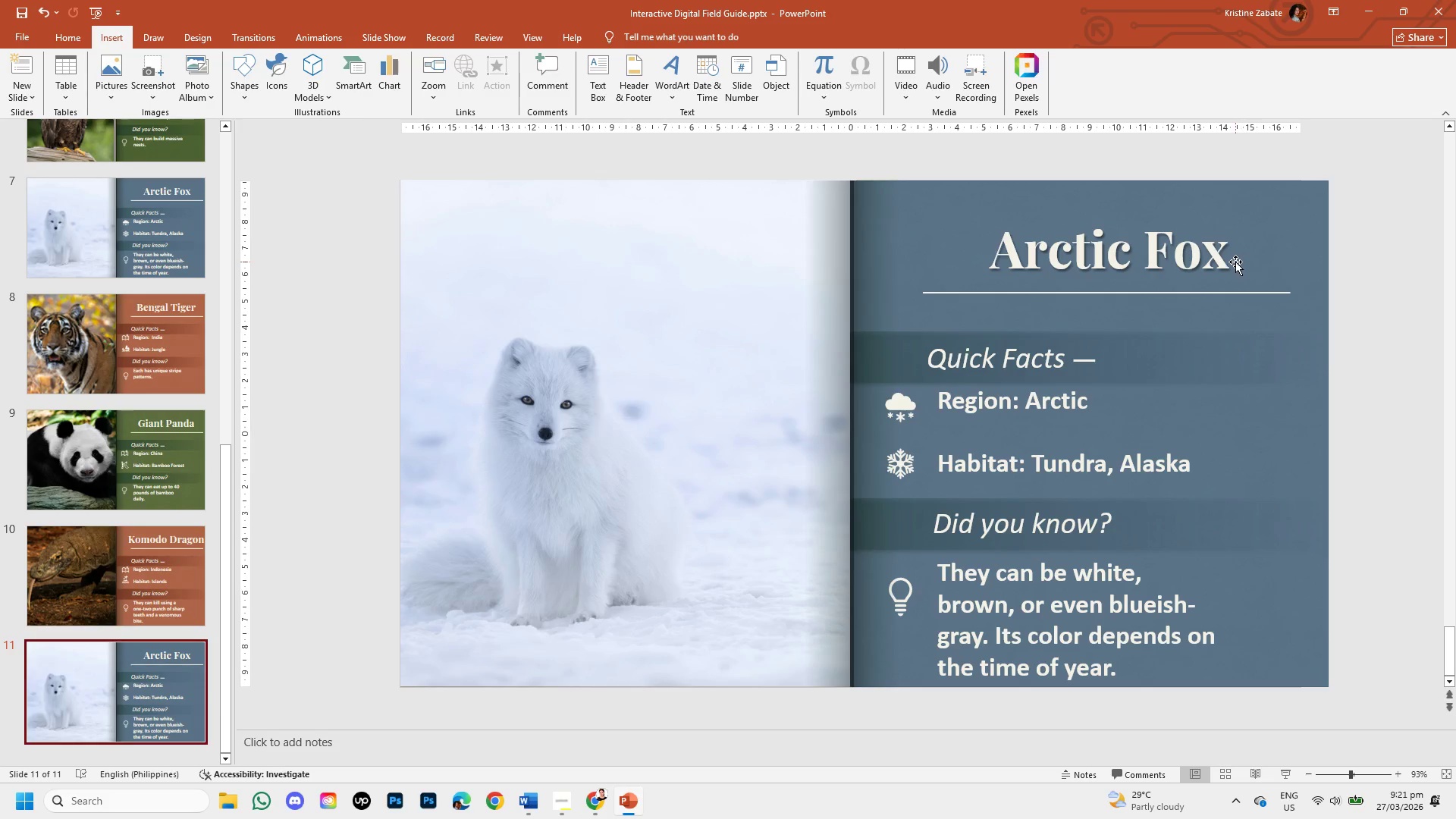 
left_click([1219, 259])
 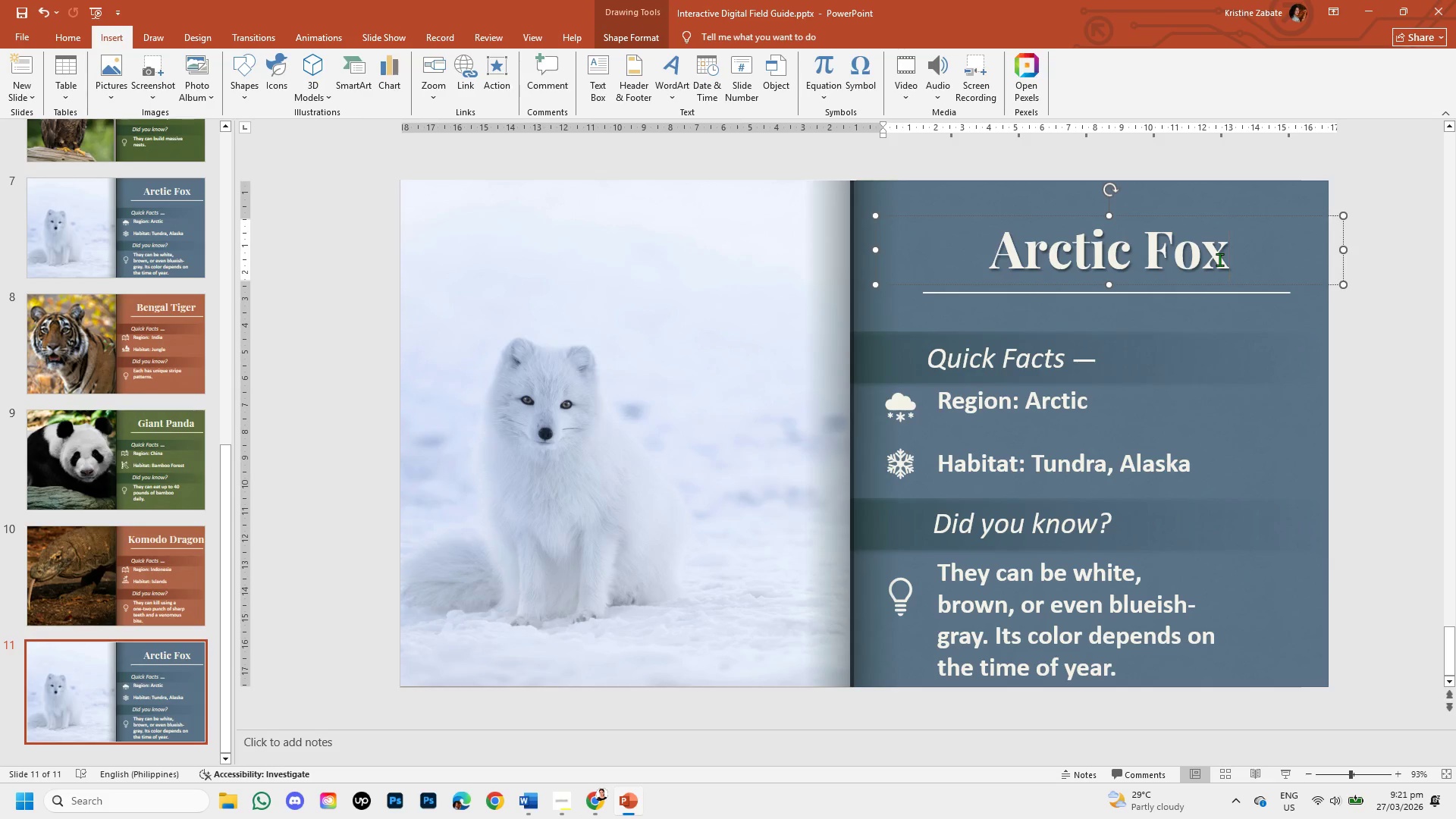 
hold_key(key=Backspace, duration=0.61)
 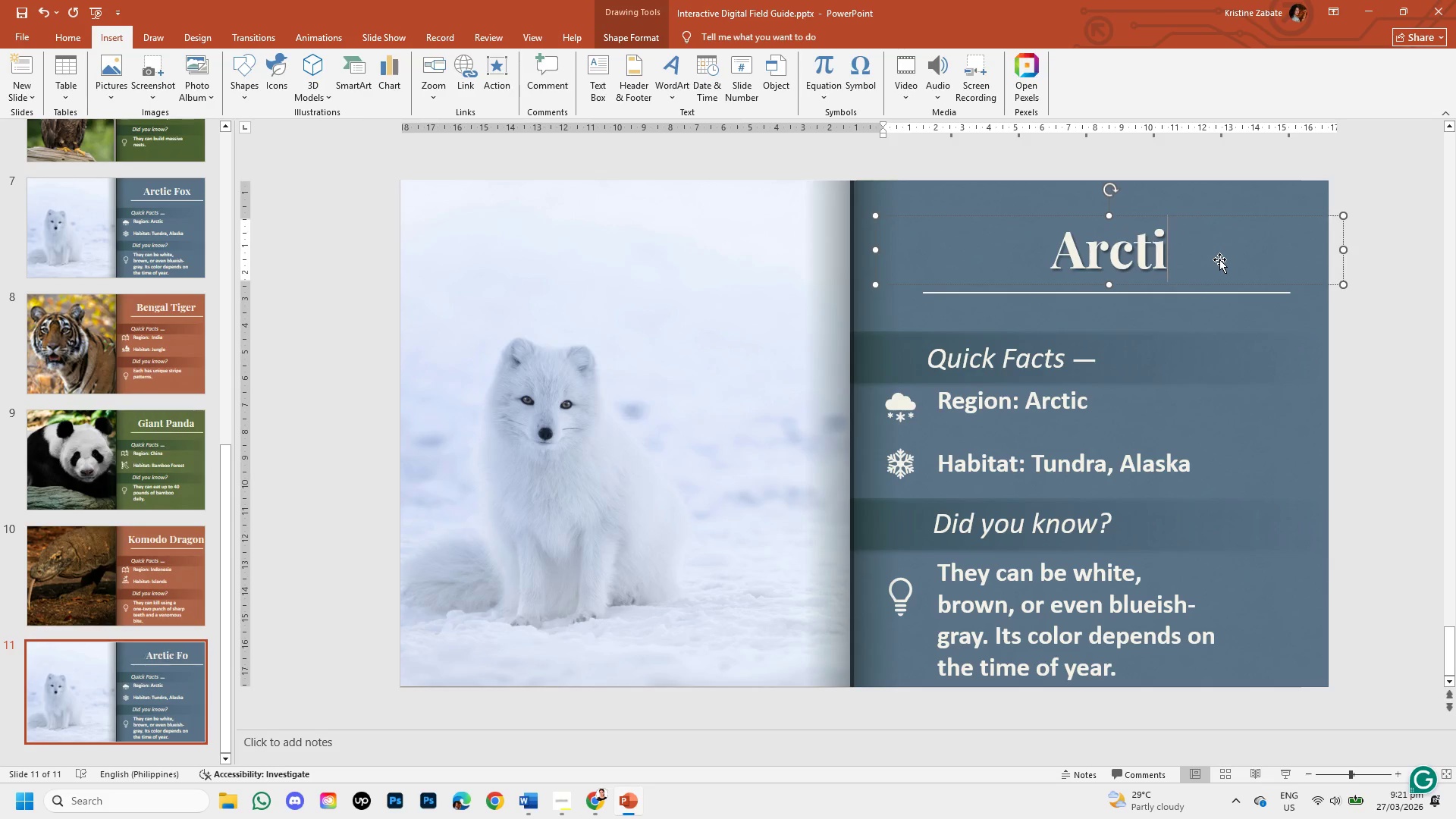 
key(Backspace)
 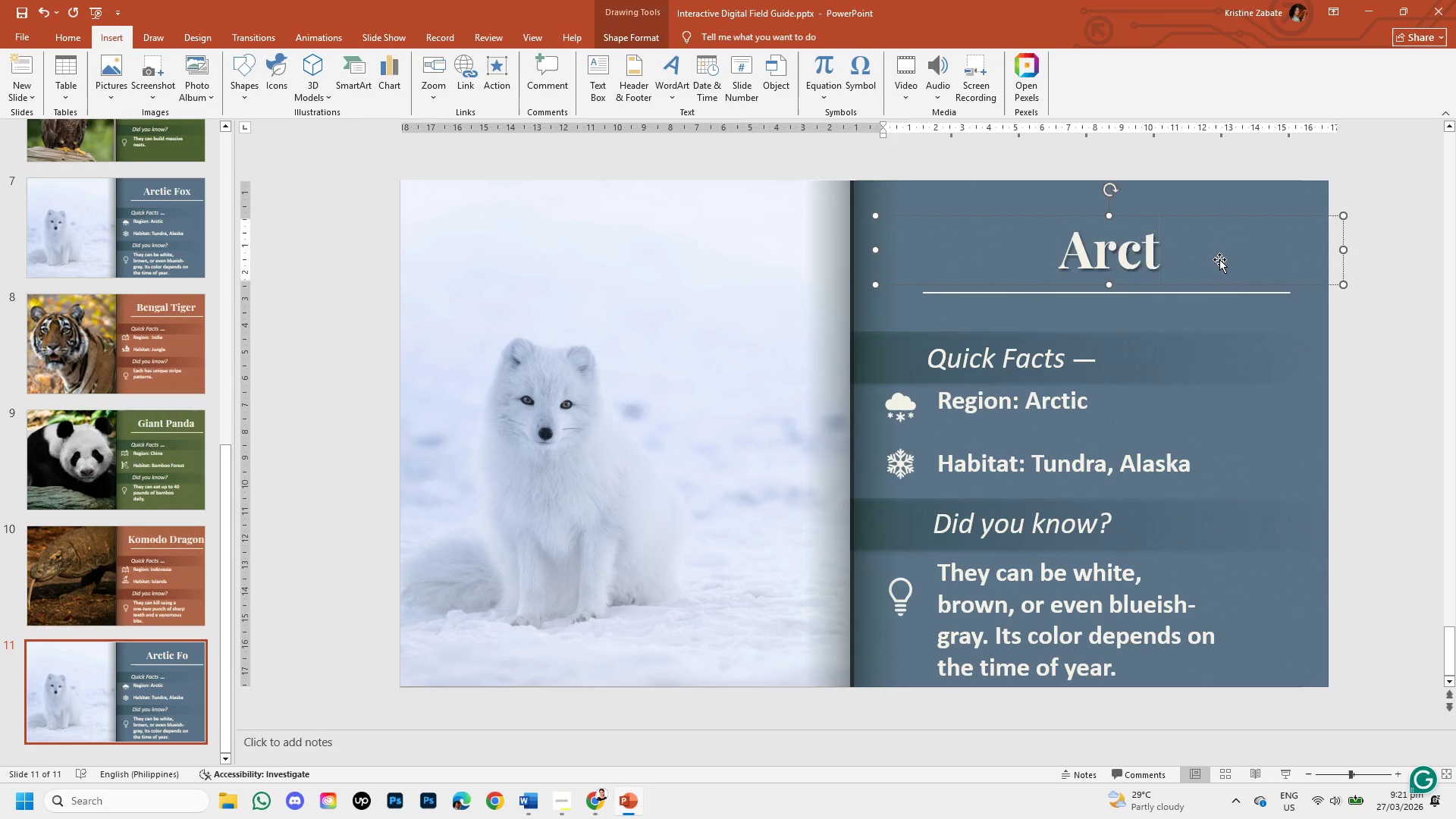 
key(Backspace)
 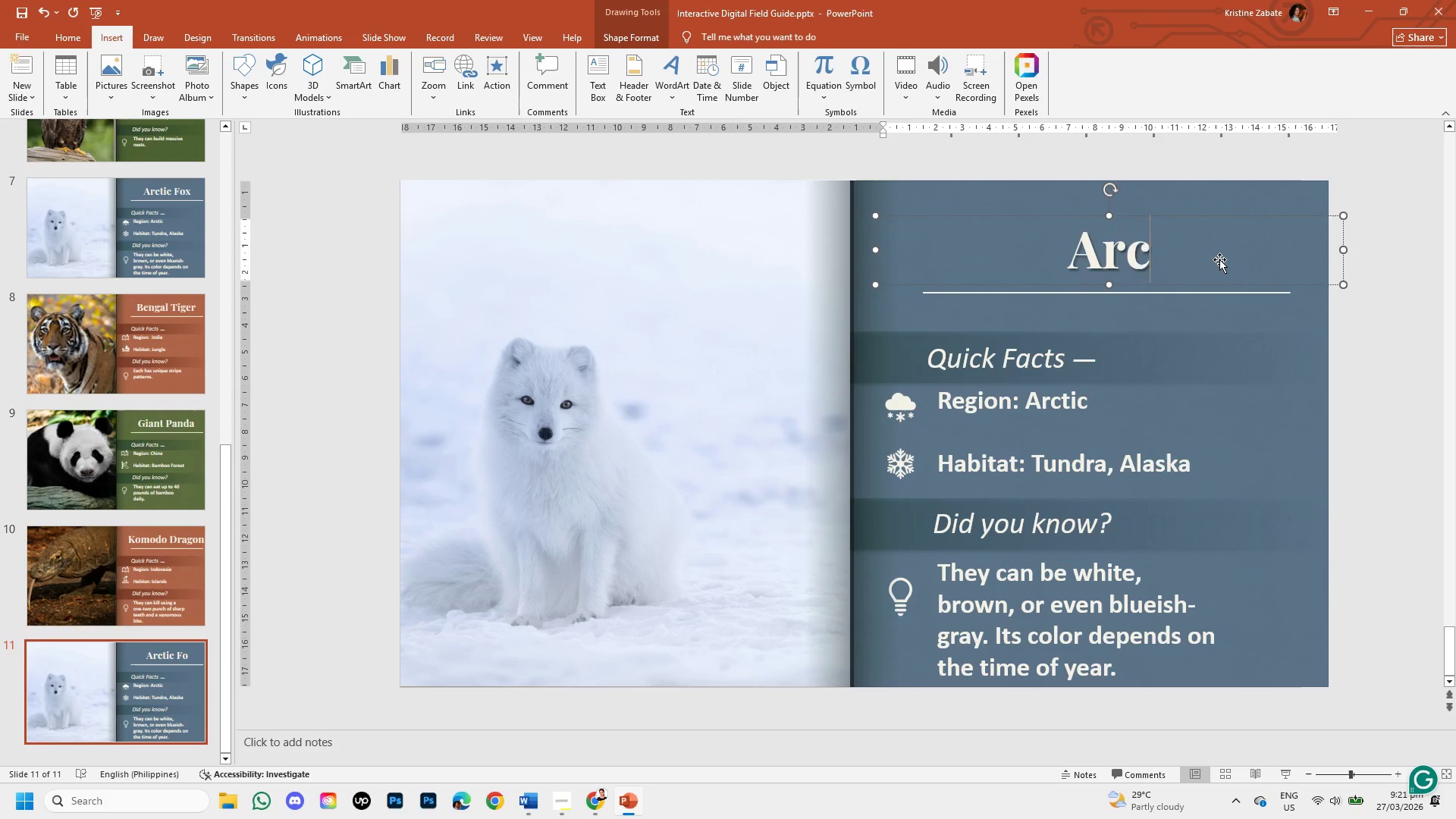 
key(Backspace)
 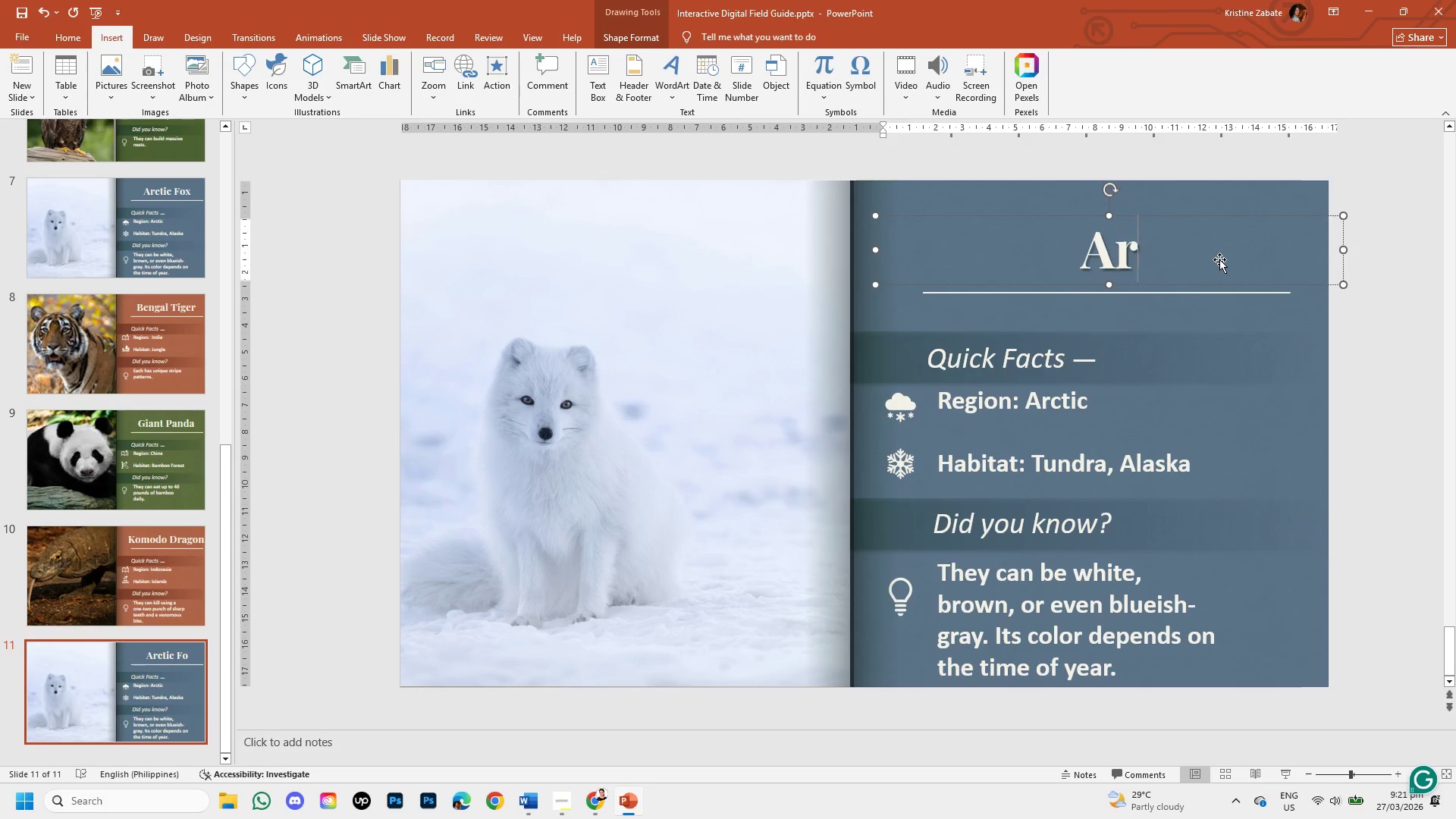 
key(Backspace)
 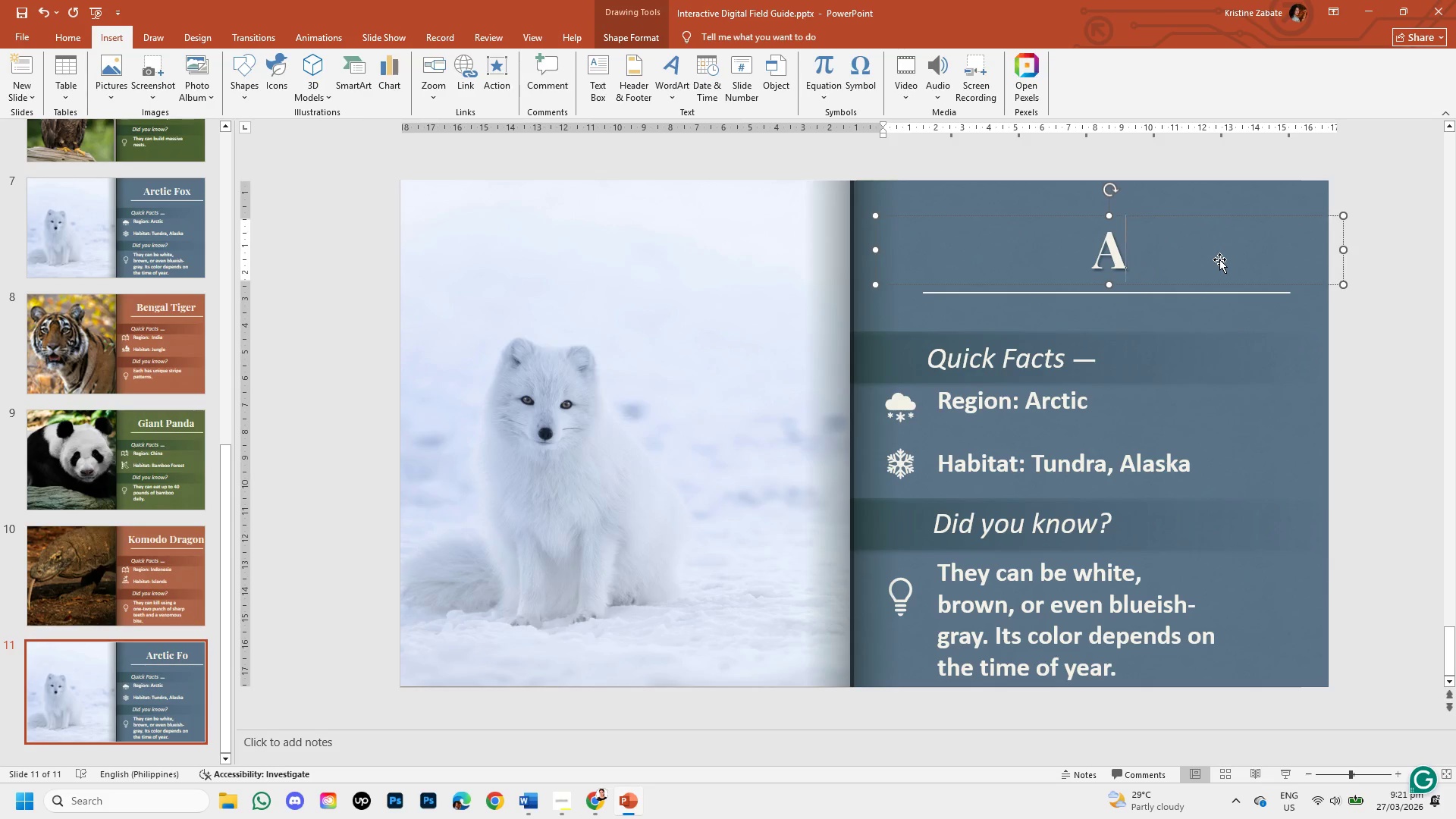 
key(Backspace)
 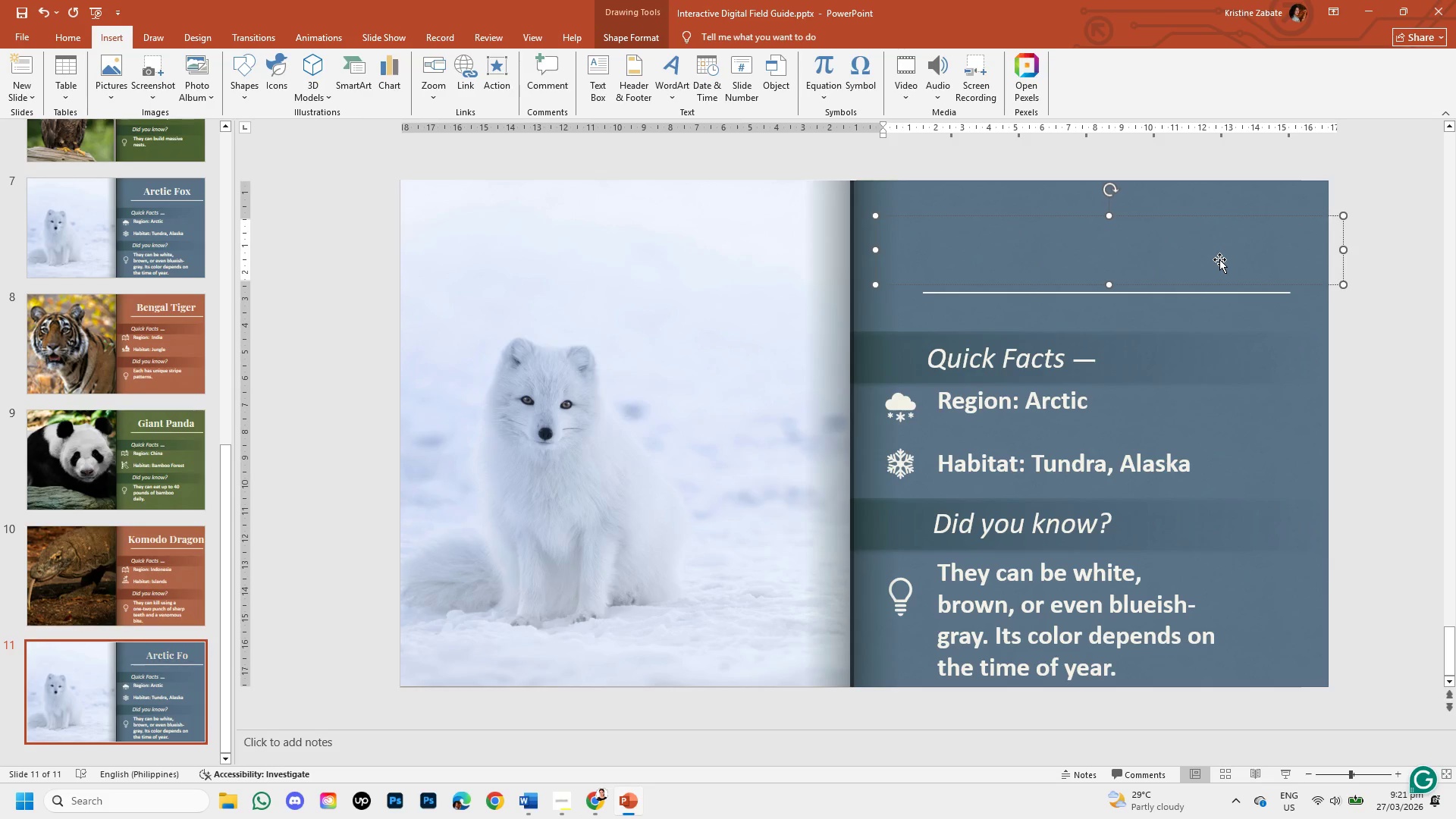 
key(Control+V)
 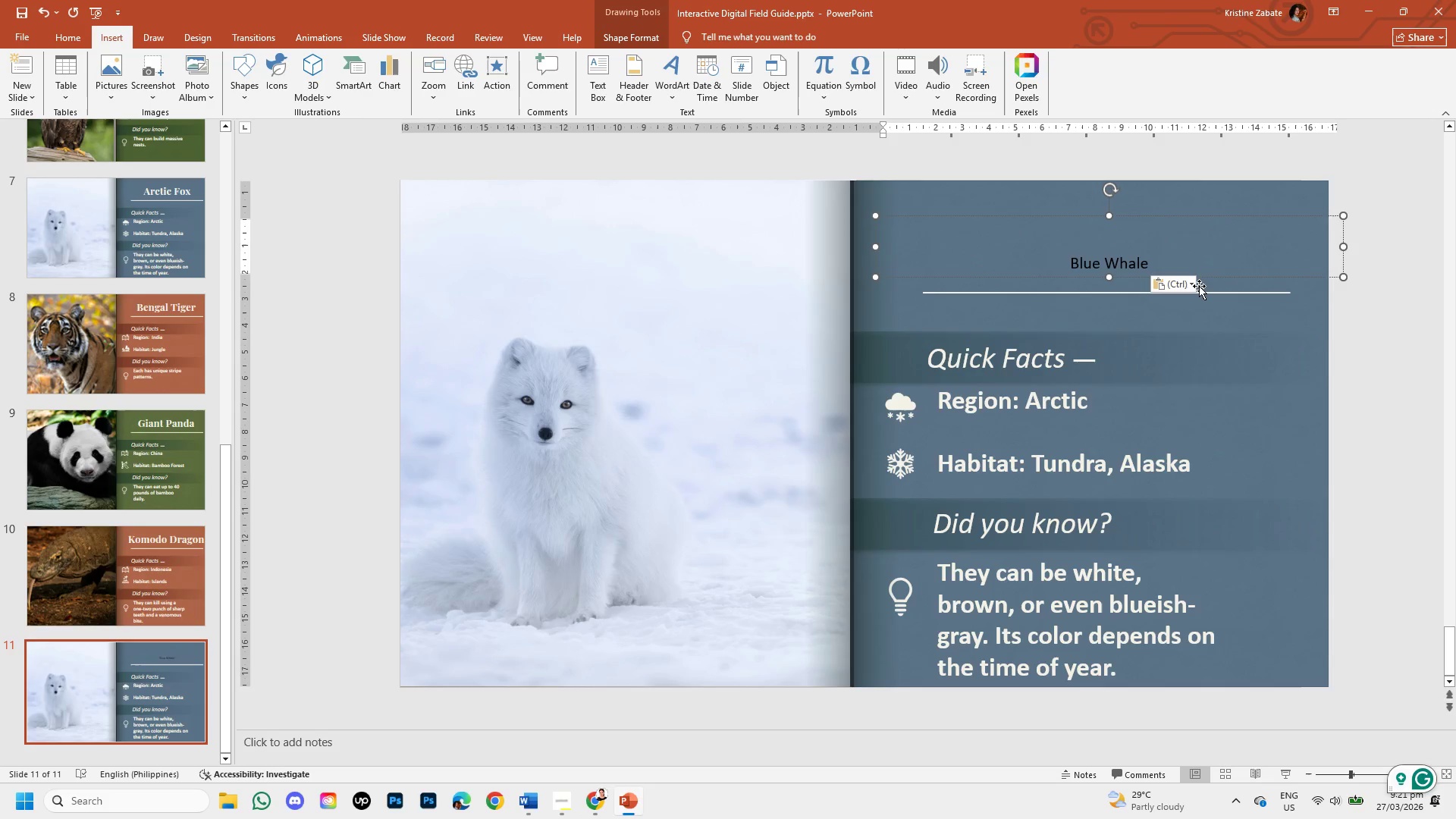 
left_click([1190, 285])
 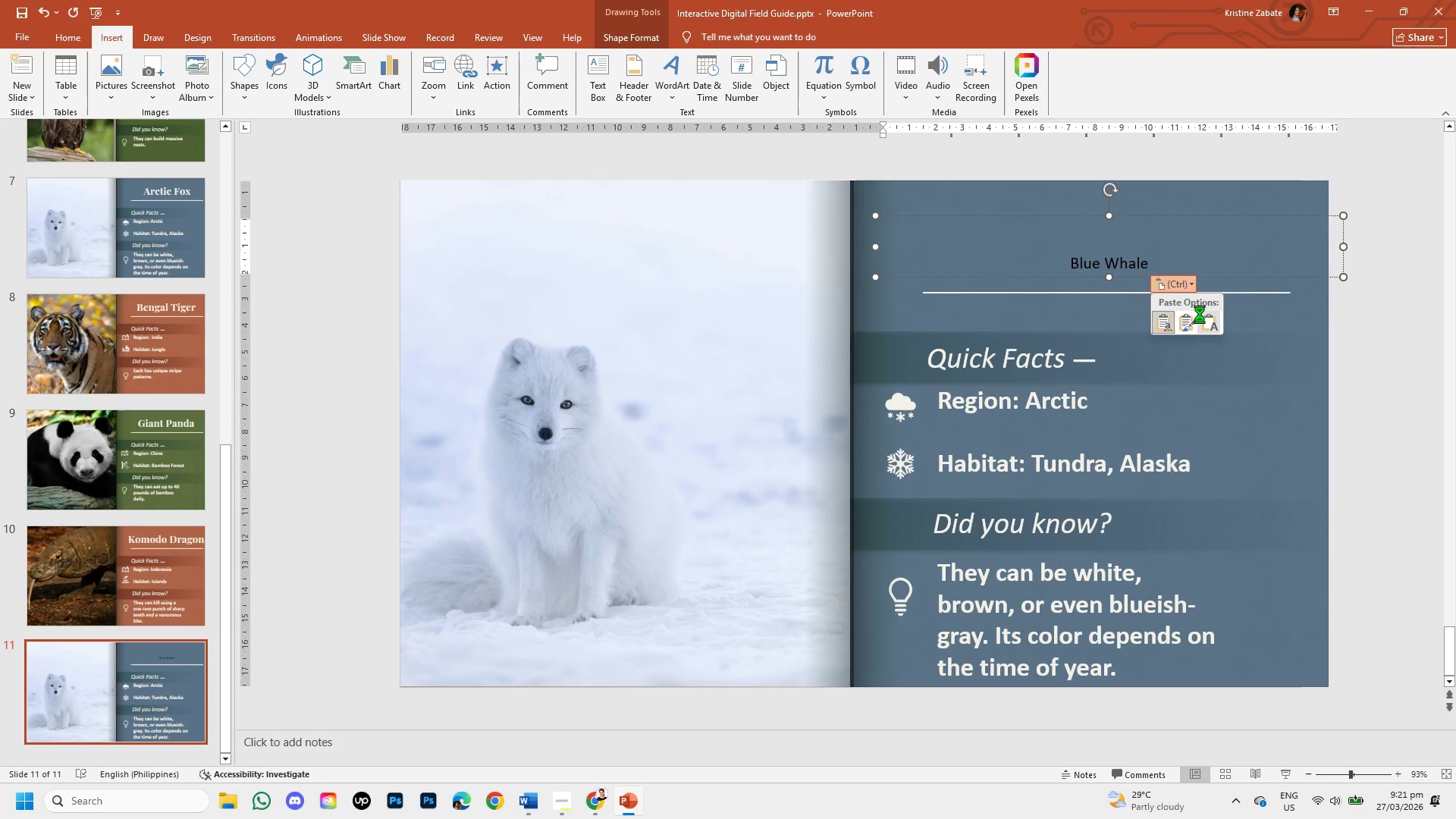 
left_click([1200, 314])
 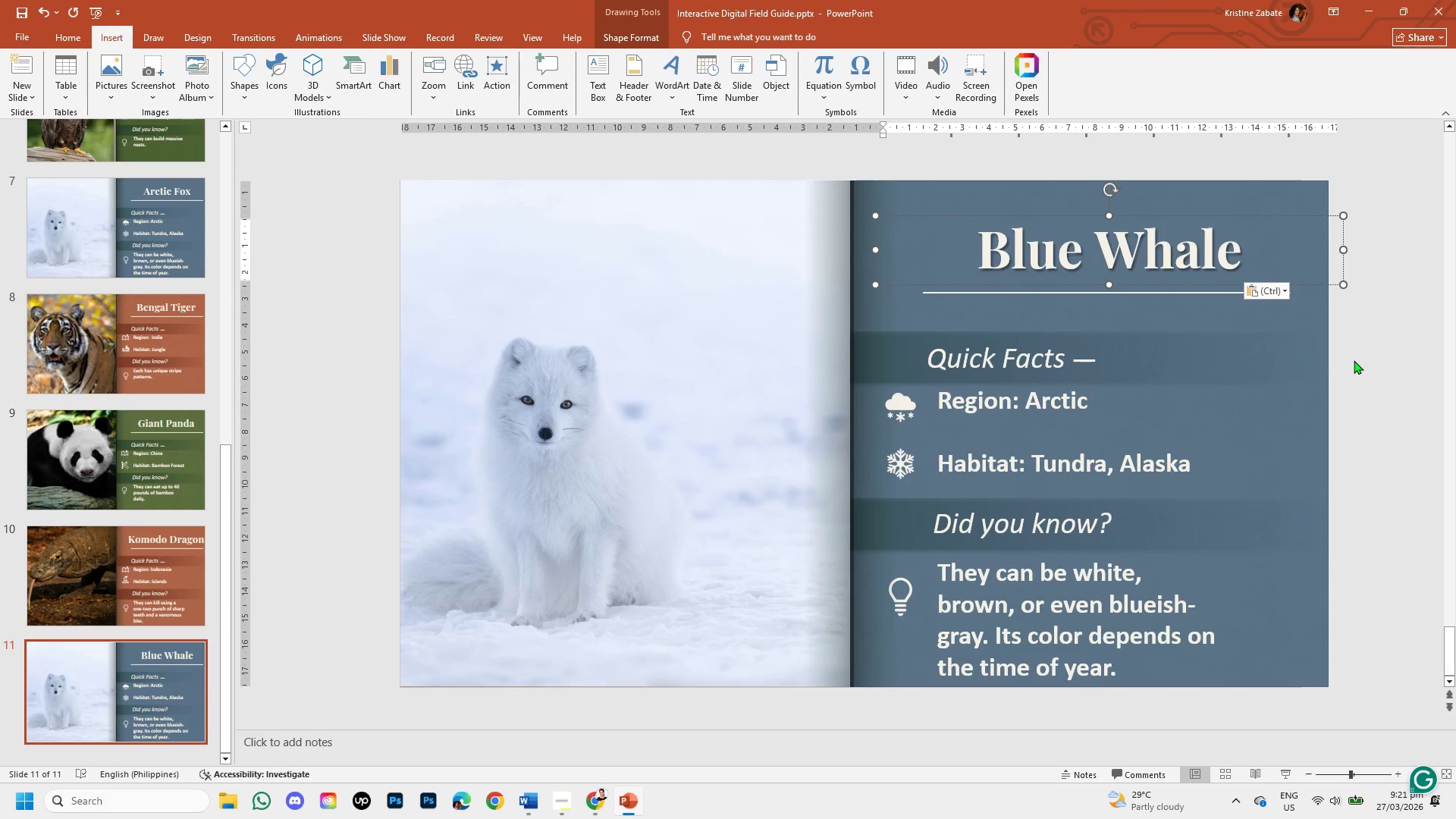 
left_click([1354, 360])
 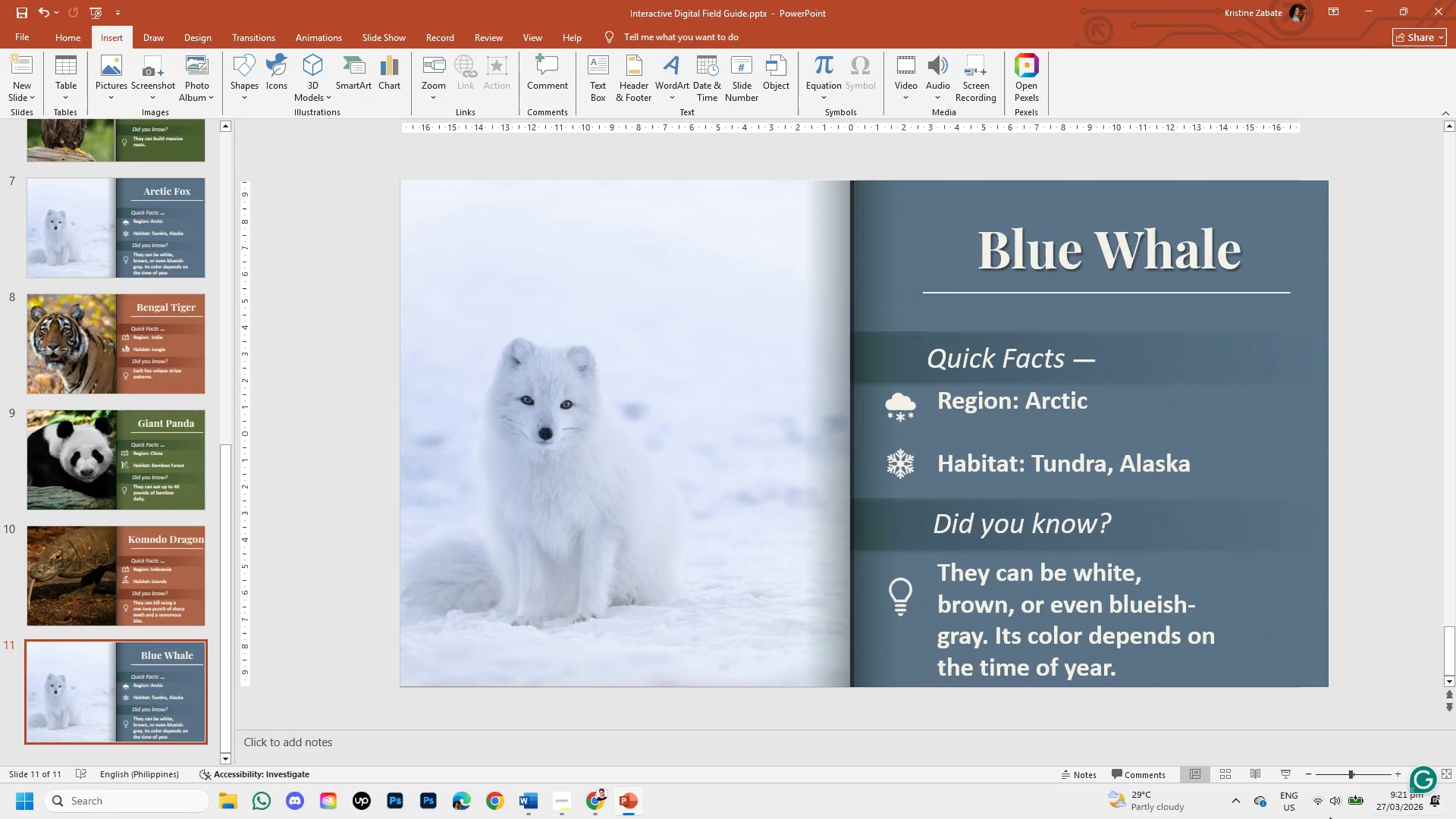 
scroll: coordinate [194, 579], scroll_direction: up, amount: 8.0
 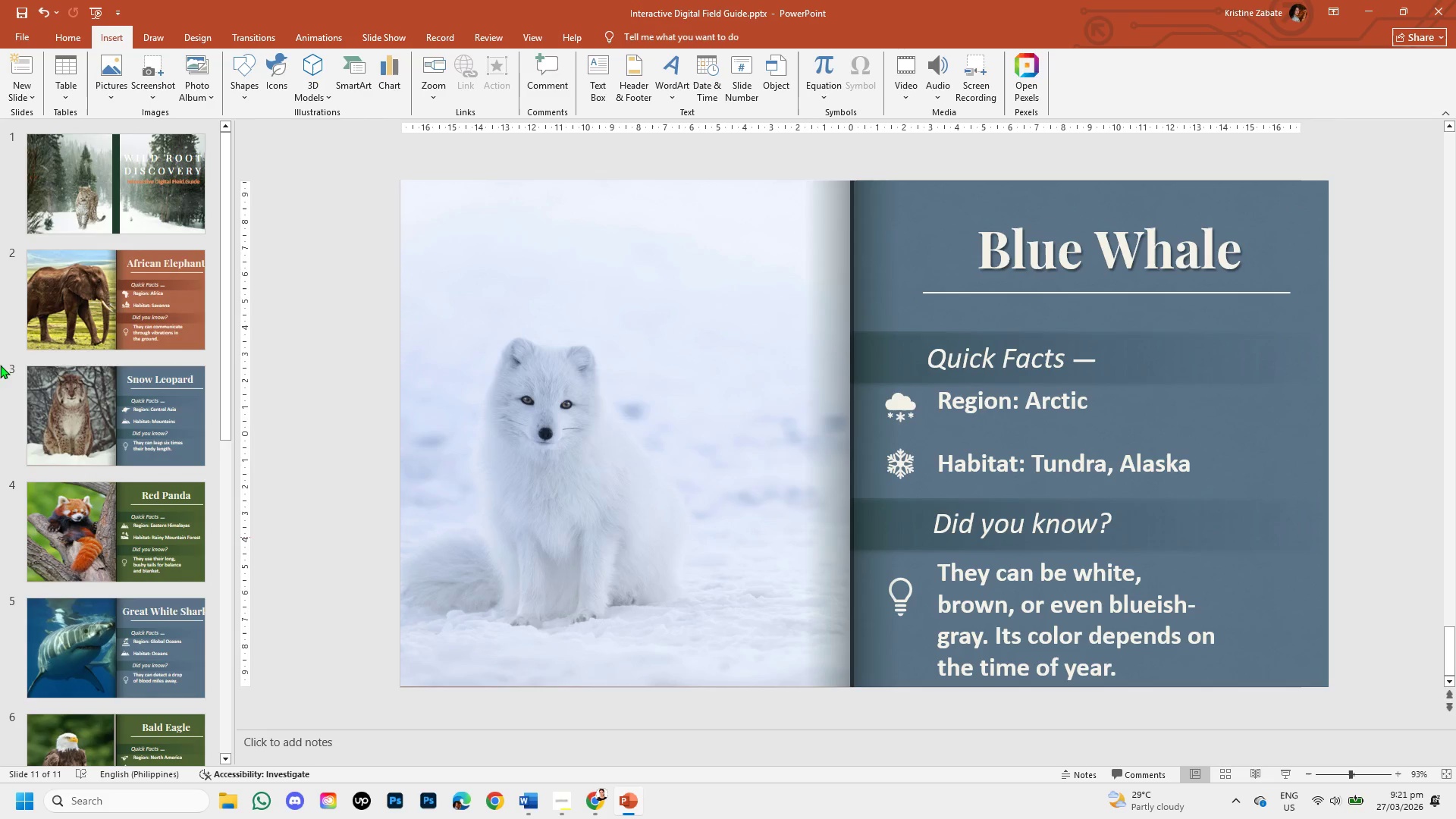 
left_click([54, 199])
 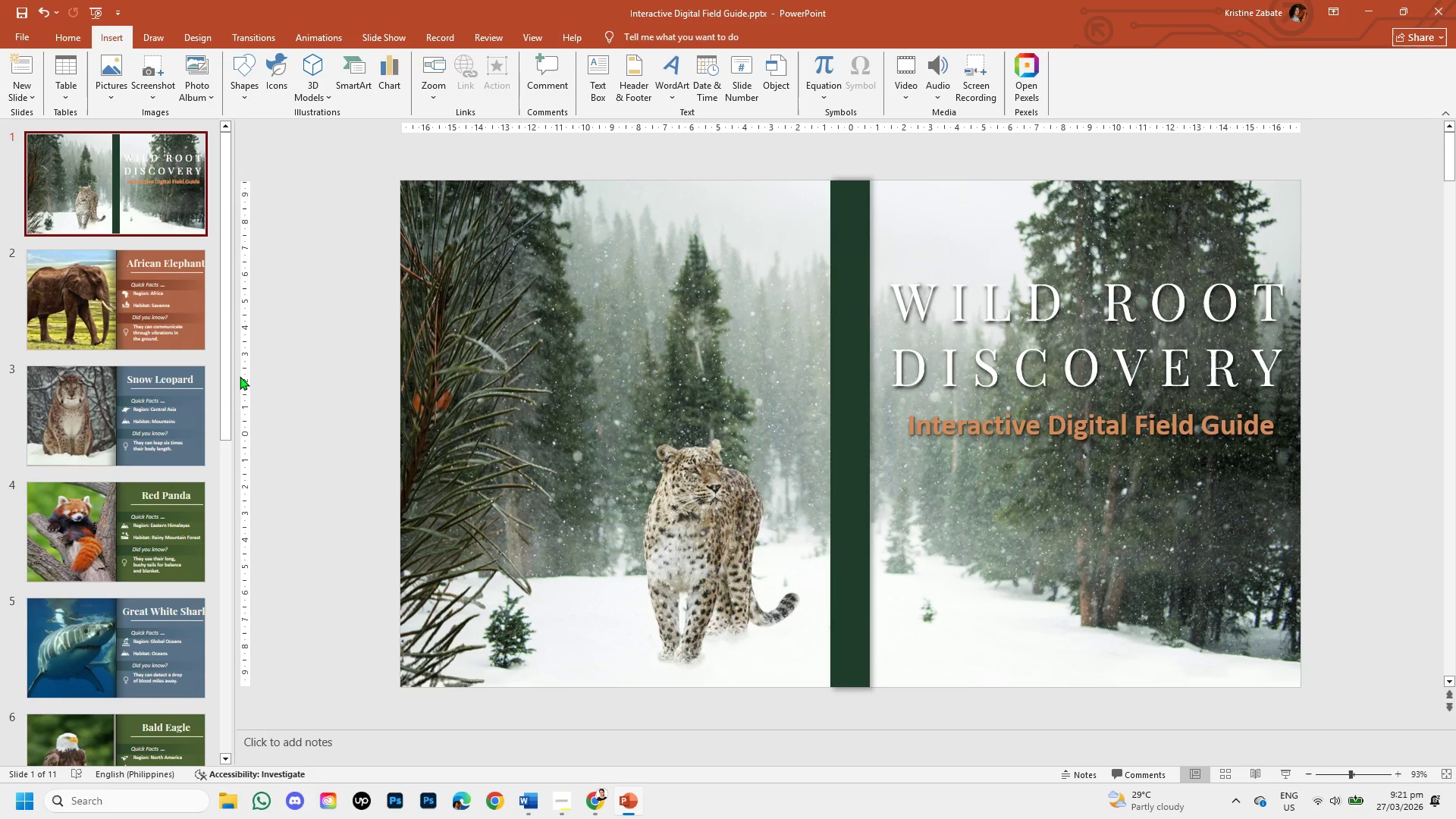 
wait(7.16)
 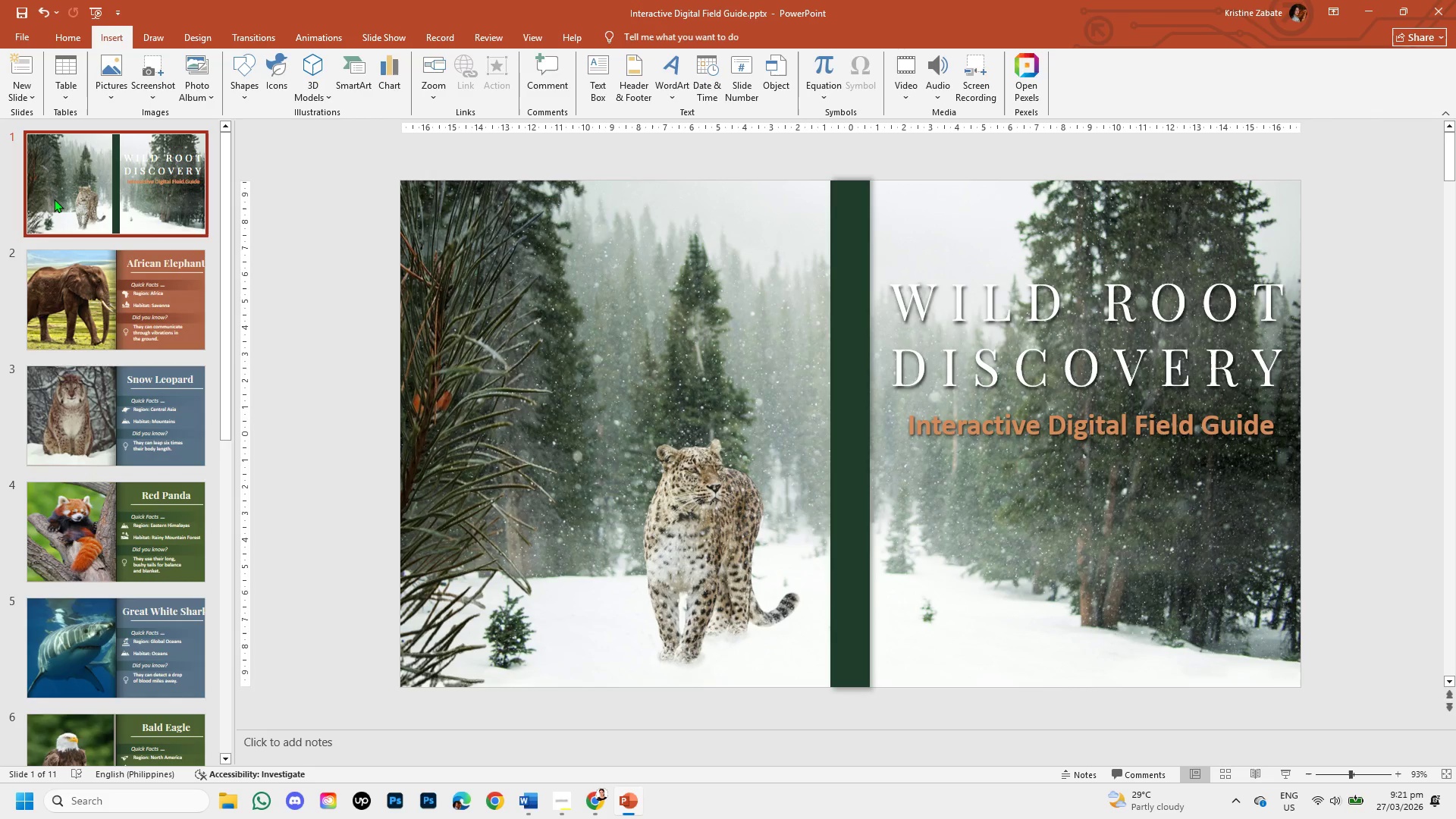 
left_click([930, 430])
 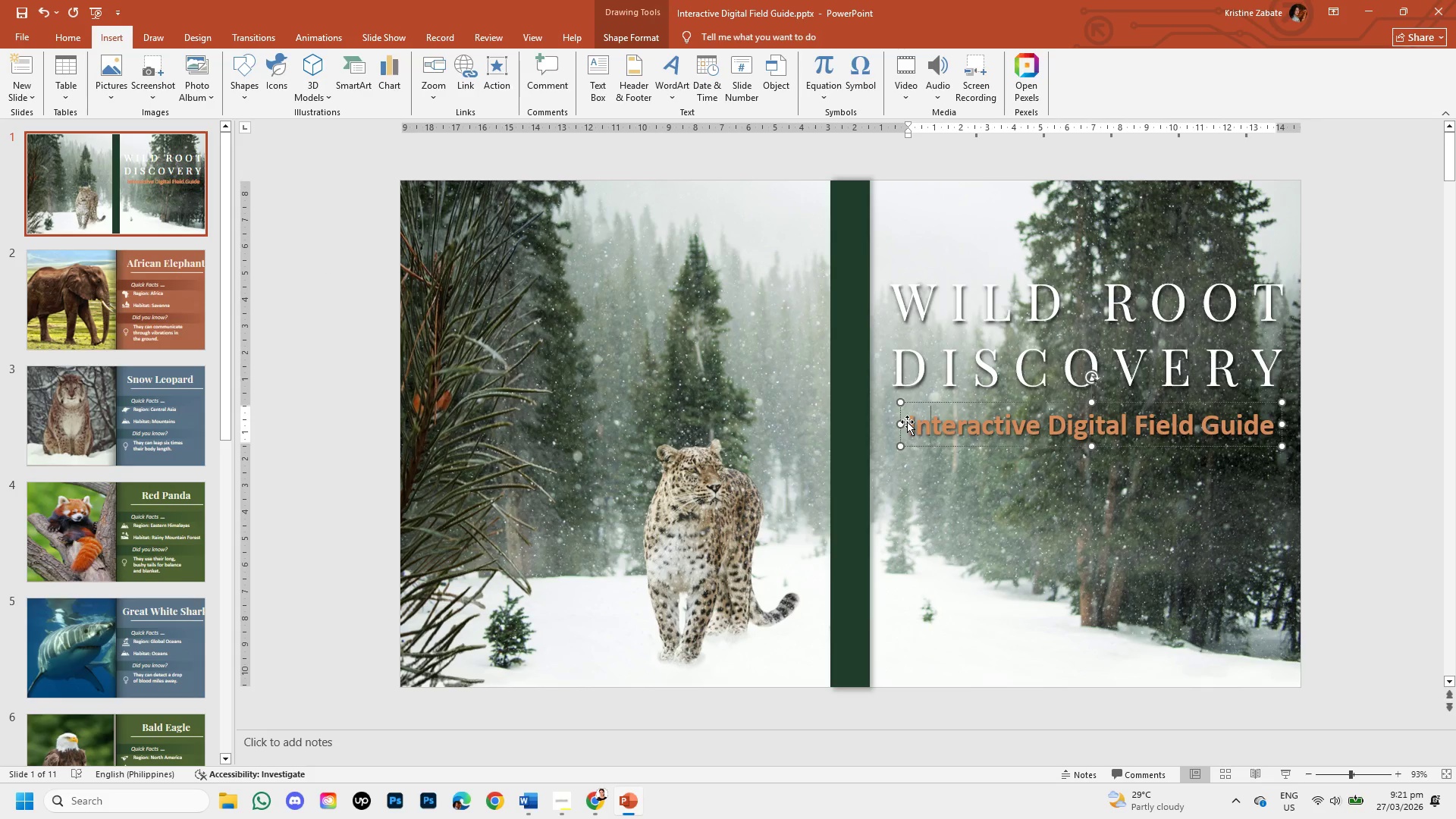 
left_click([909, 423])
 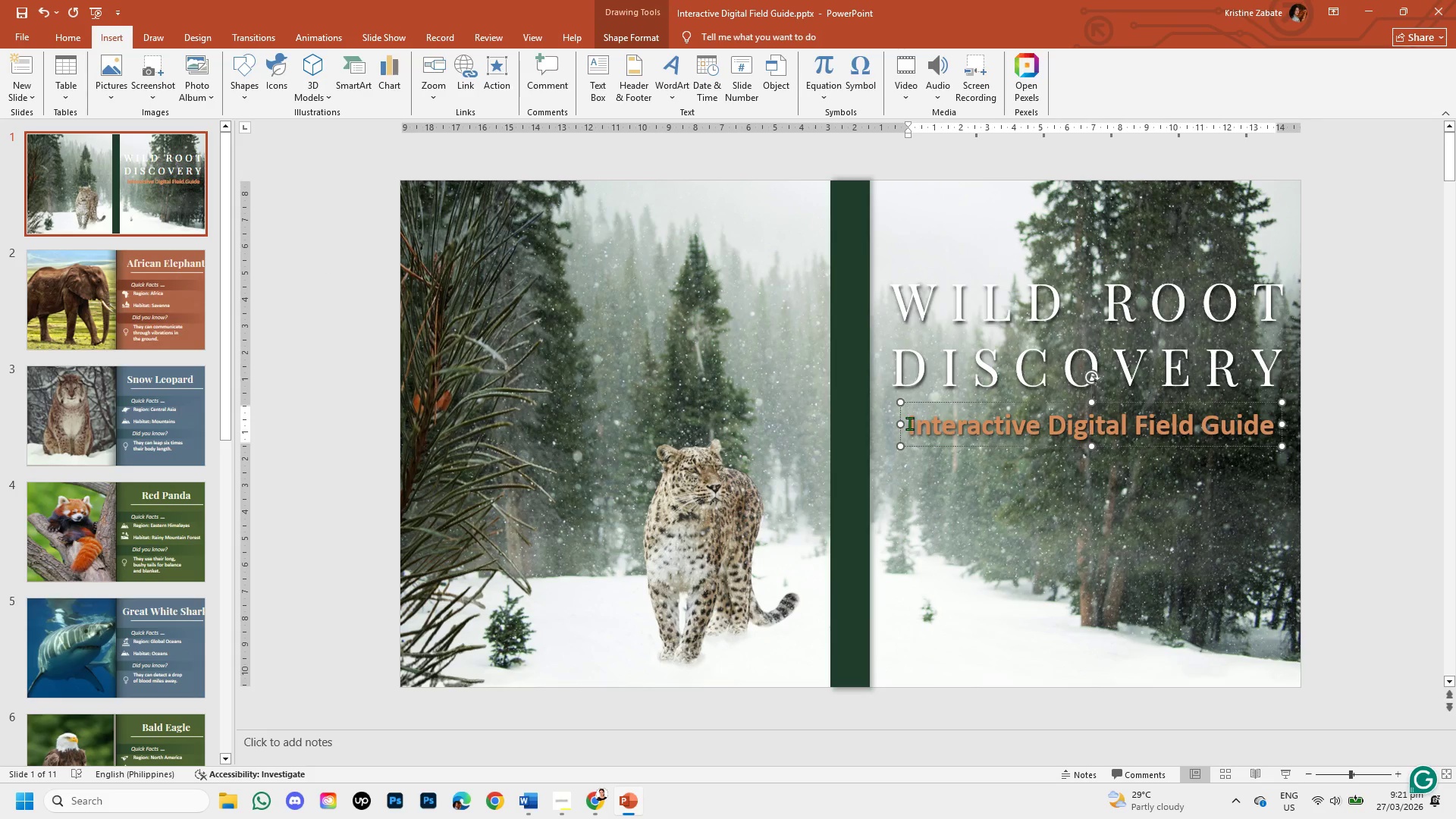 
left_click_drag(start_coordinate=[909, 423], to_coordinate=[1250, 422])
 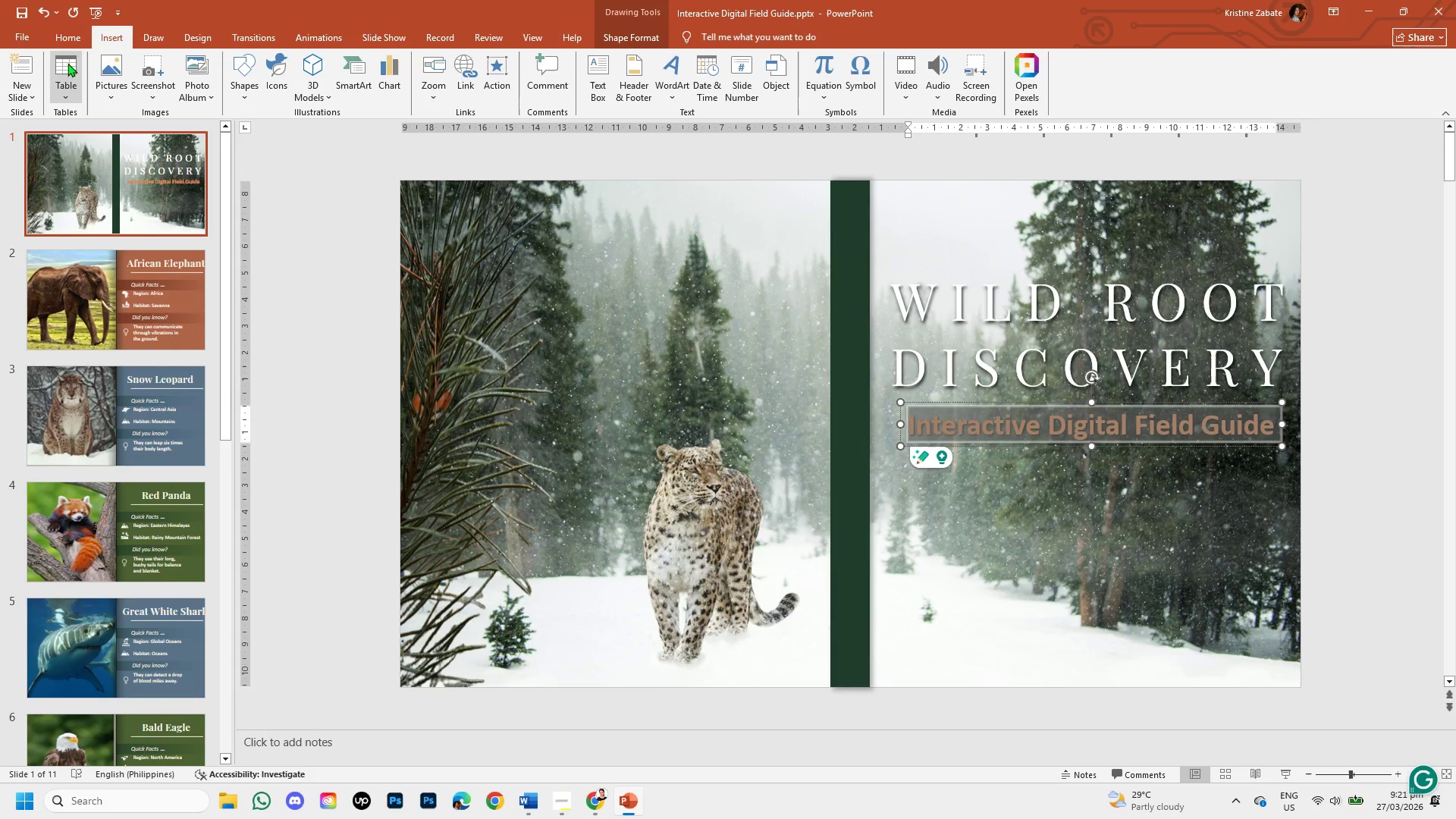 
left_click([71, 46])
 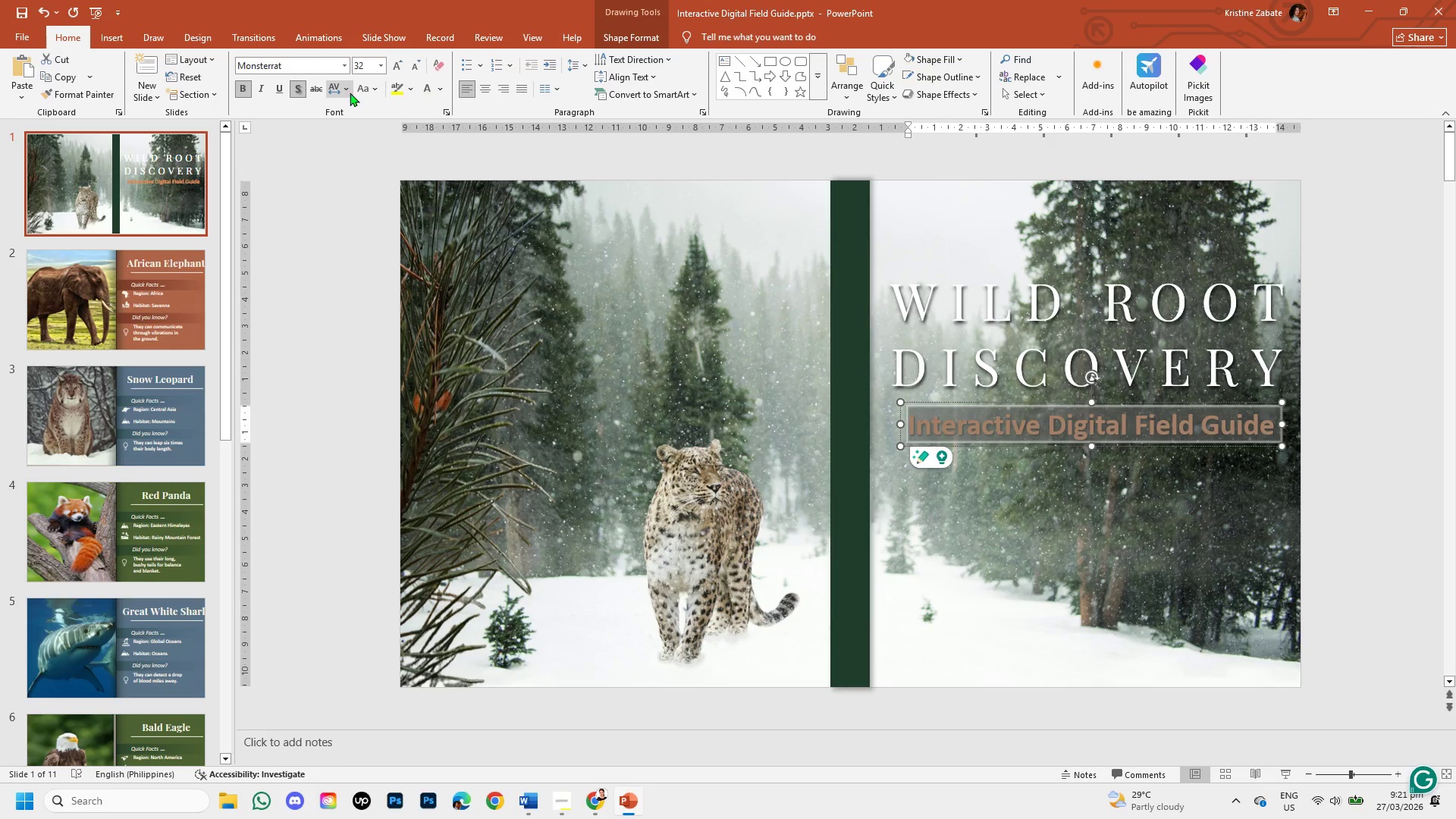 
left_click([348, 88])
 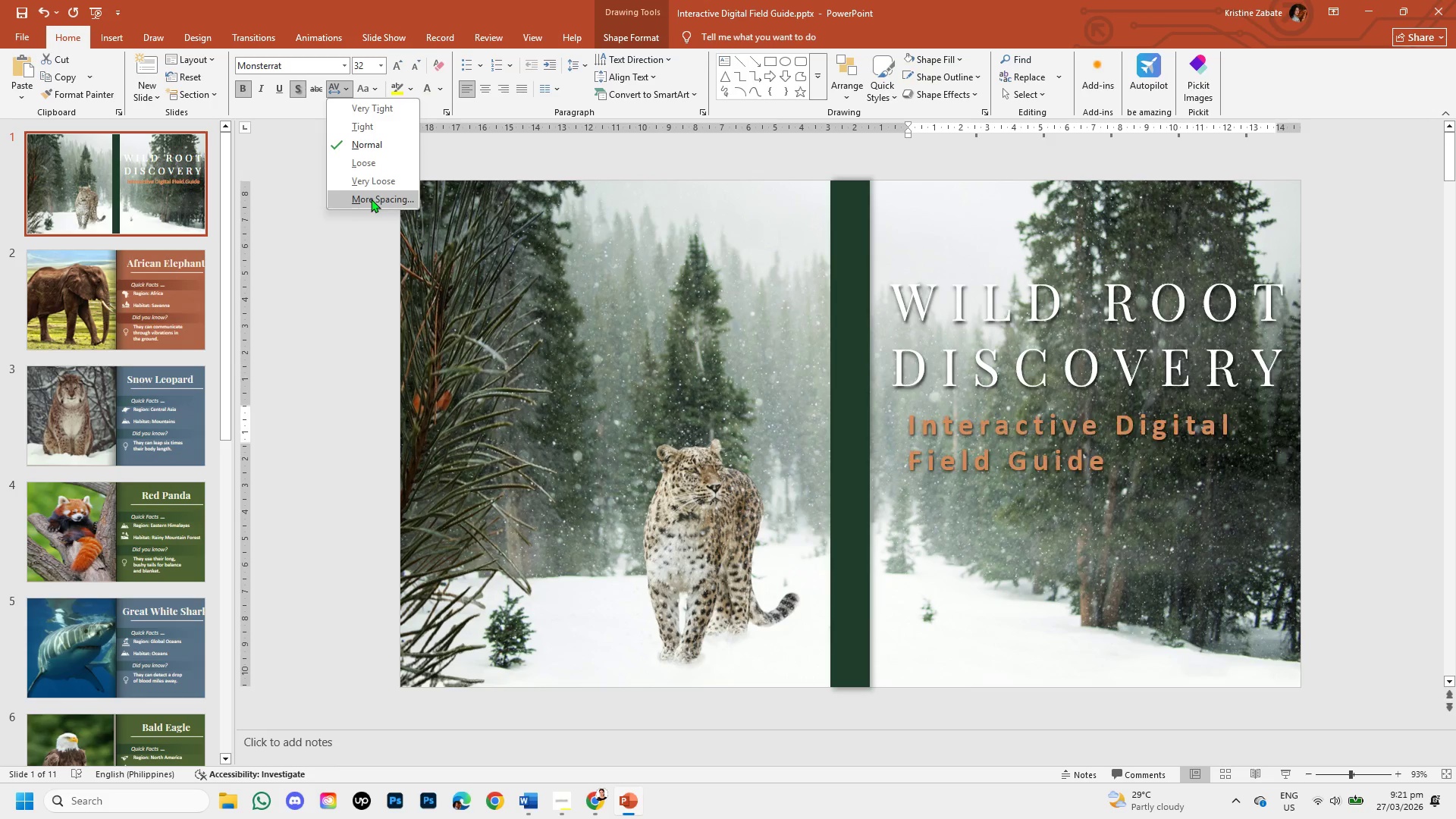 
wait(5.33)
 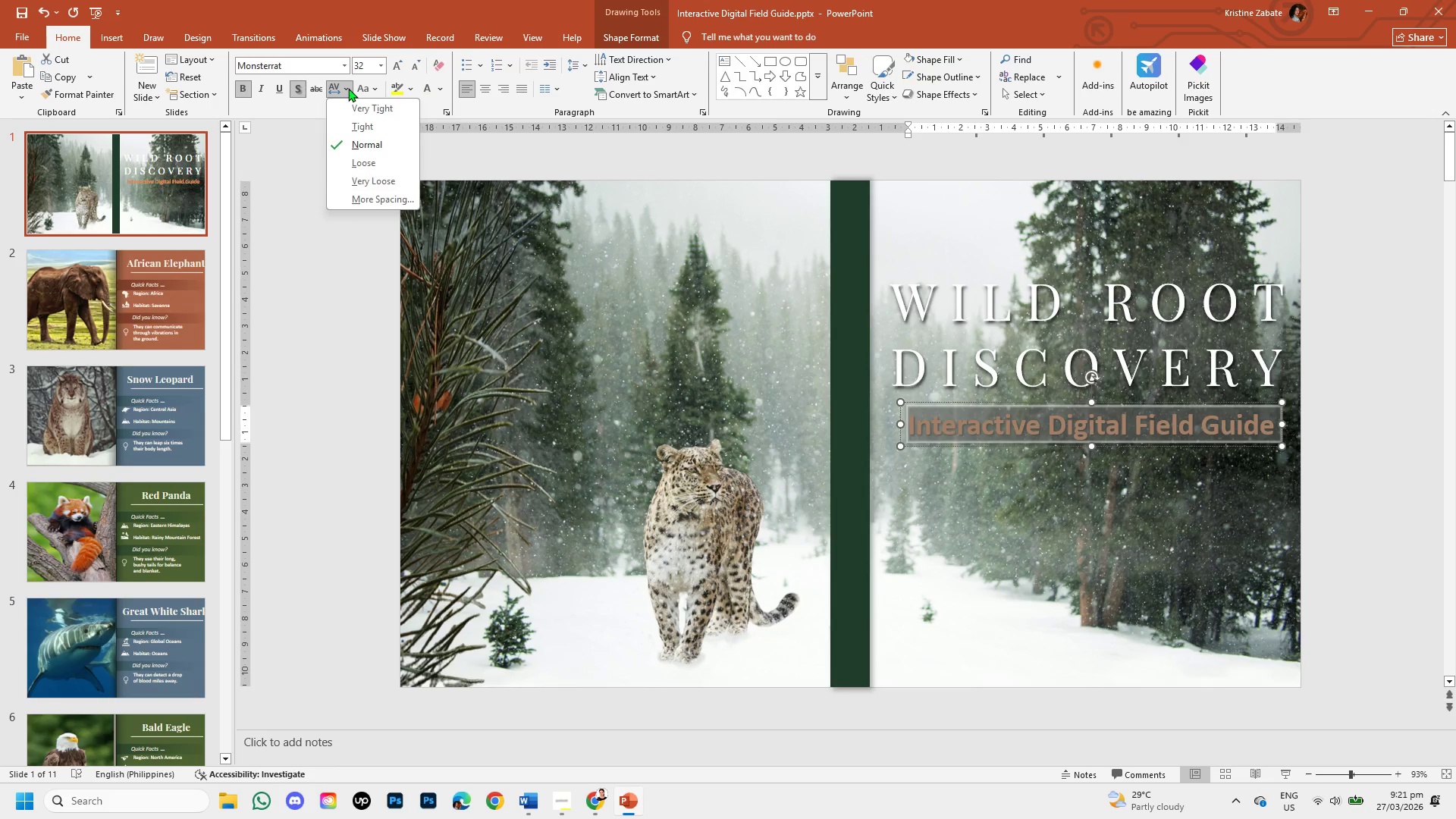 
left_click([371, 199])
 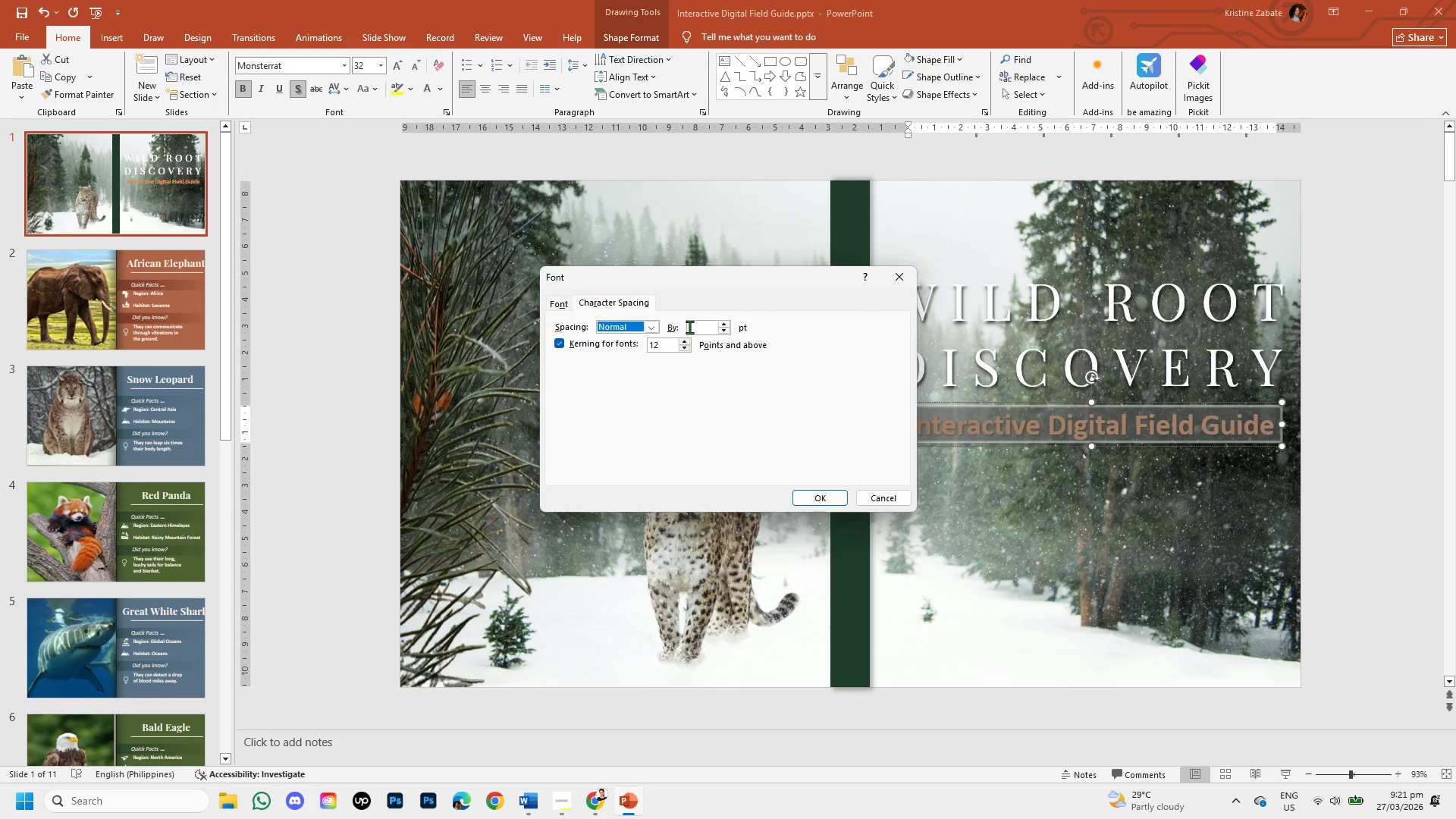 
left_click([694, 325])
 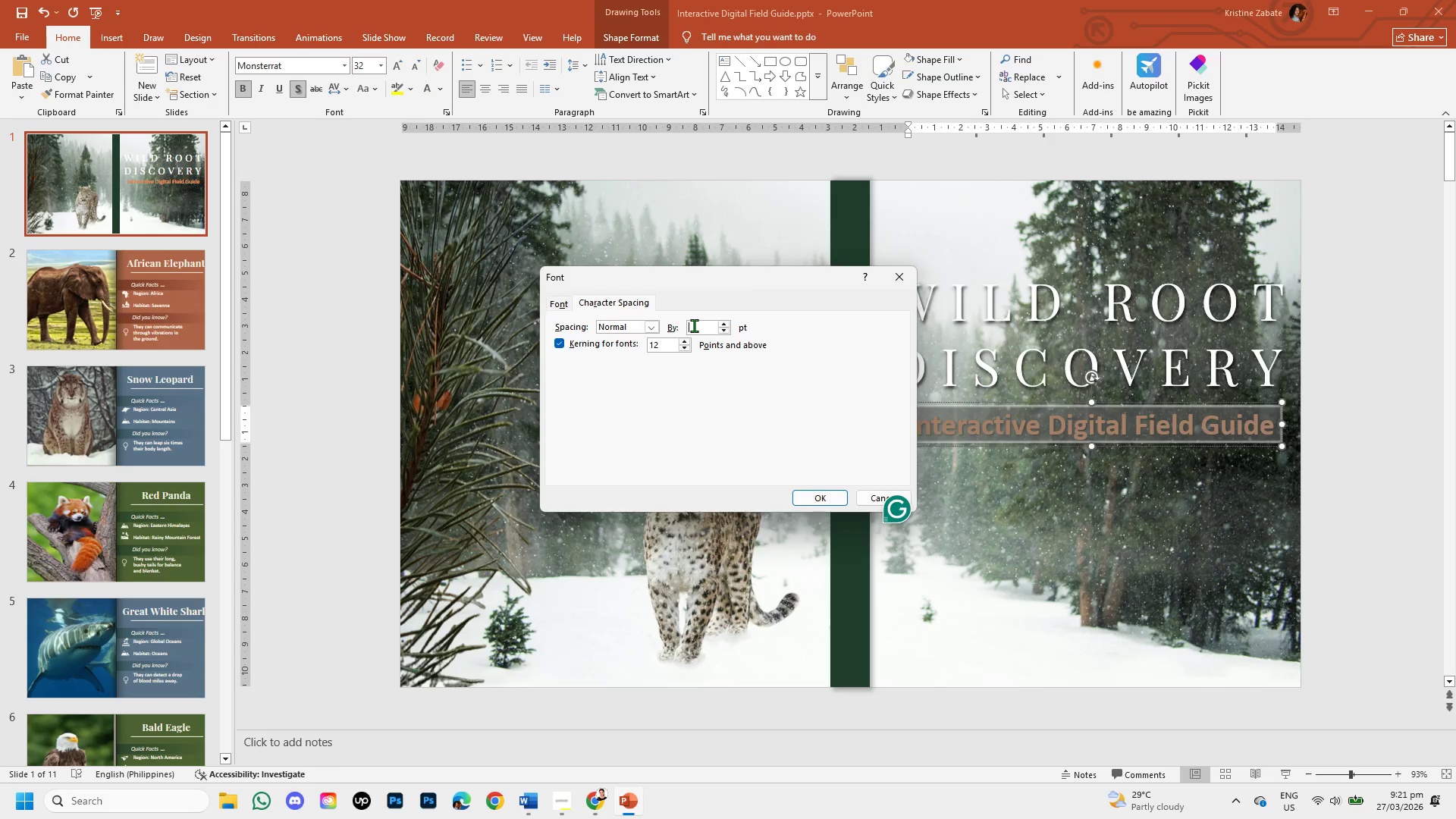 
key(Numpad1)
 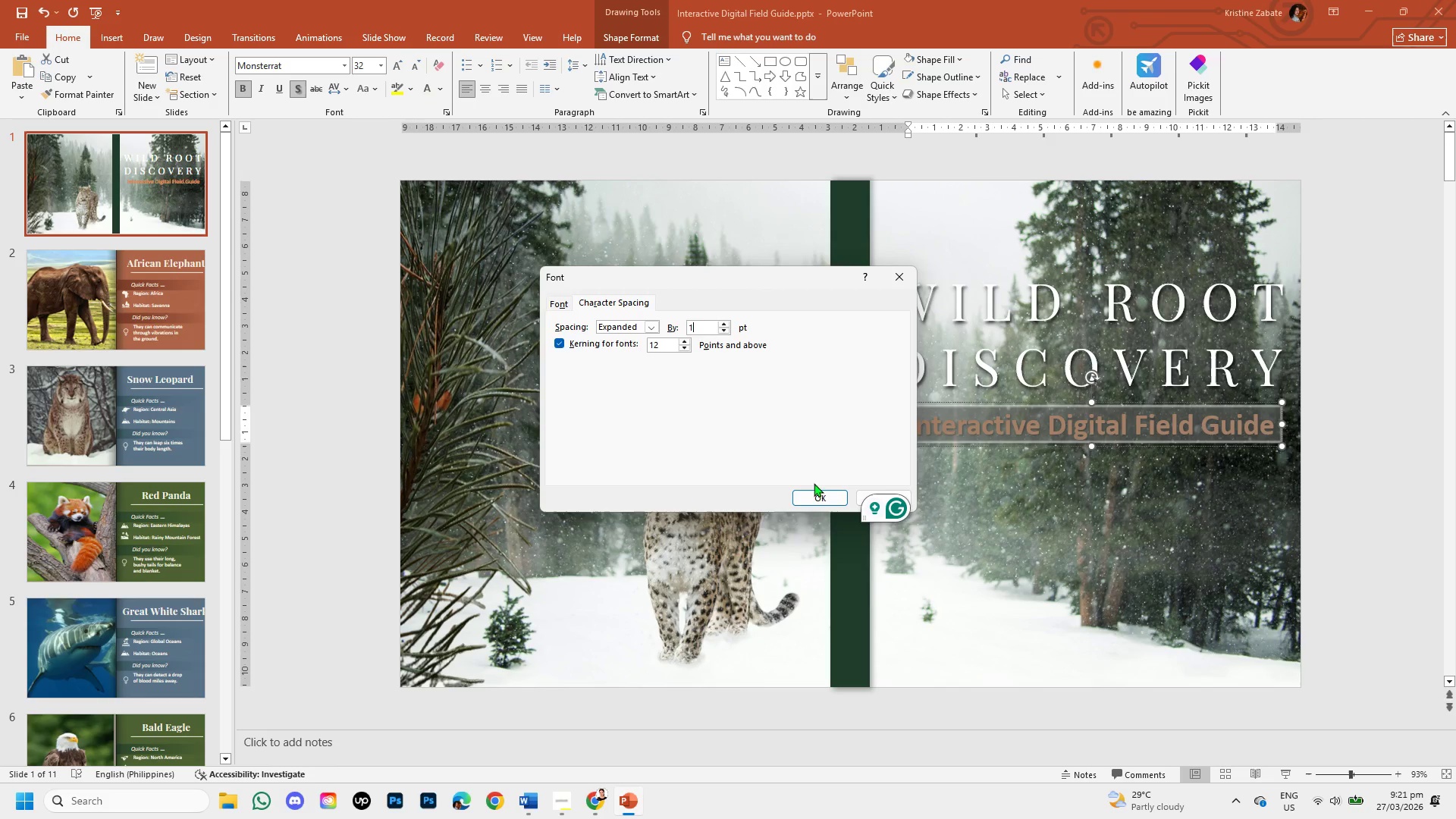 
left_click_drag(start_coordinate=[817, 495], to_coordinate=[1306, 445])
 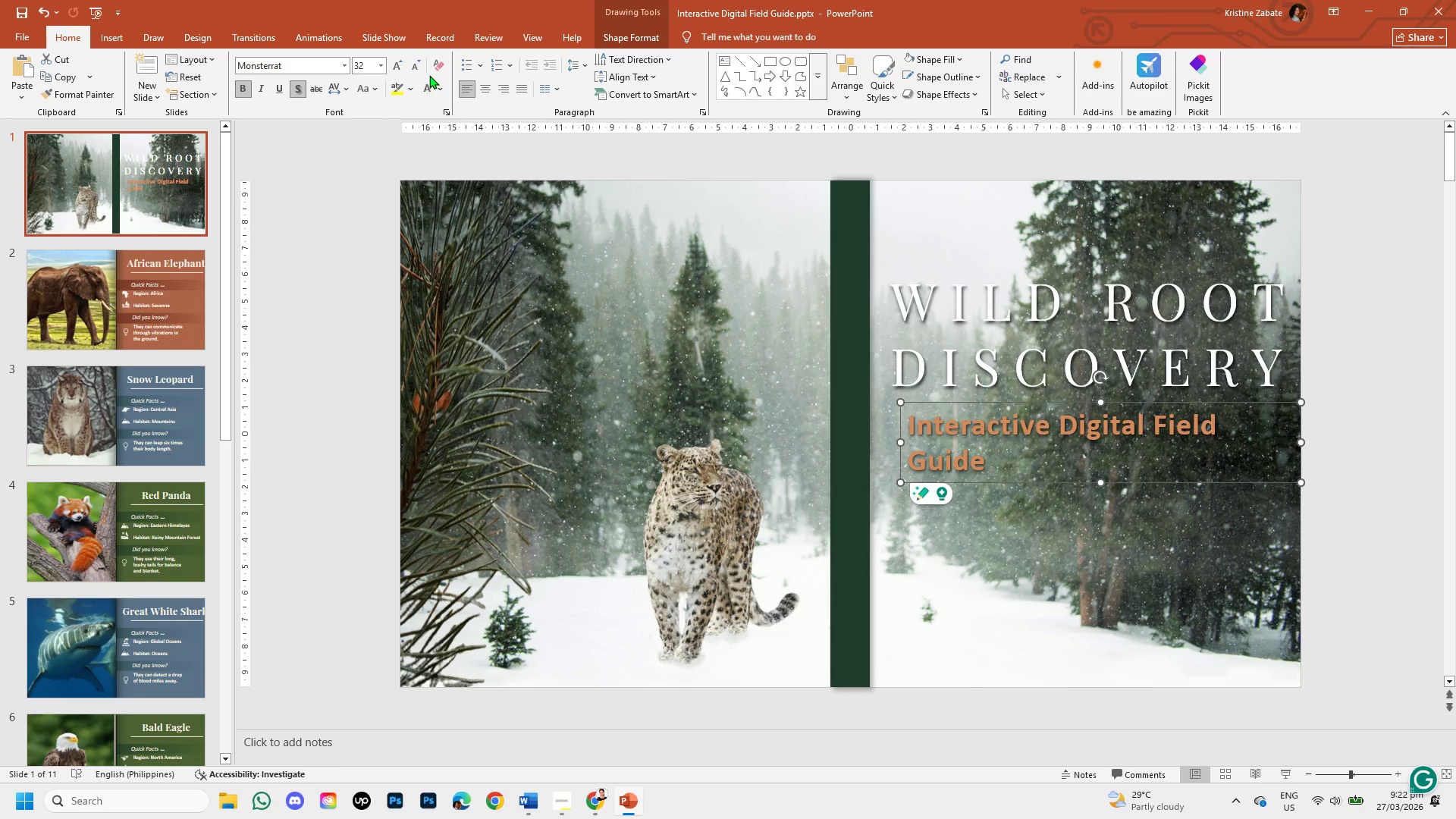 
left_click([417, 68])
 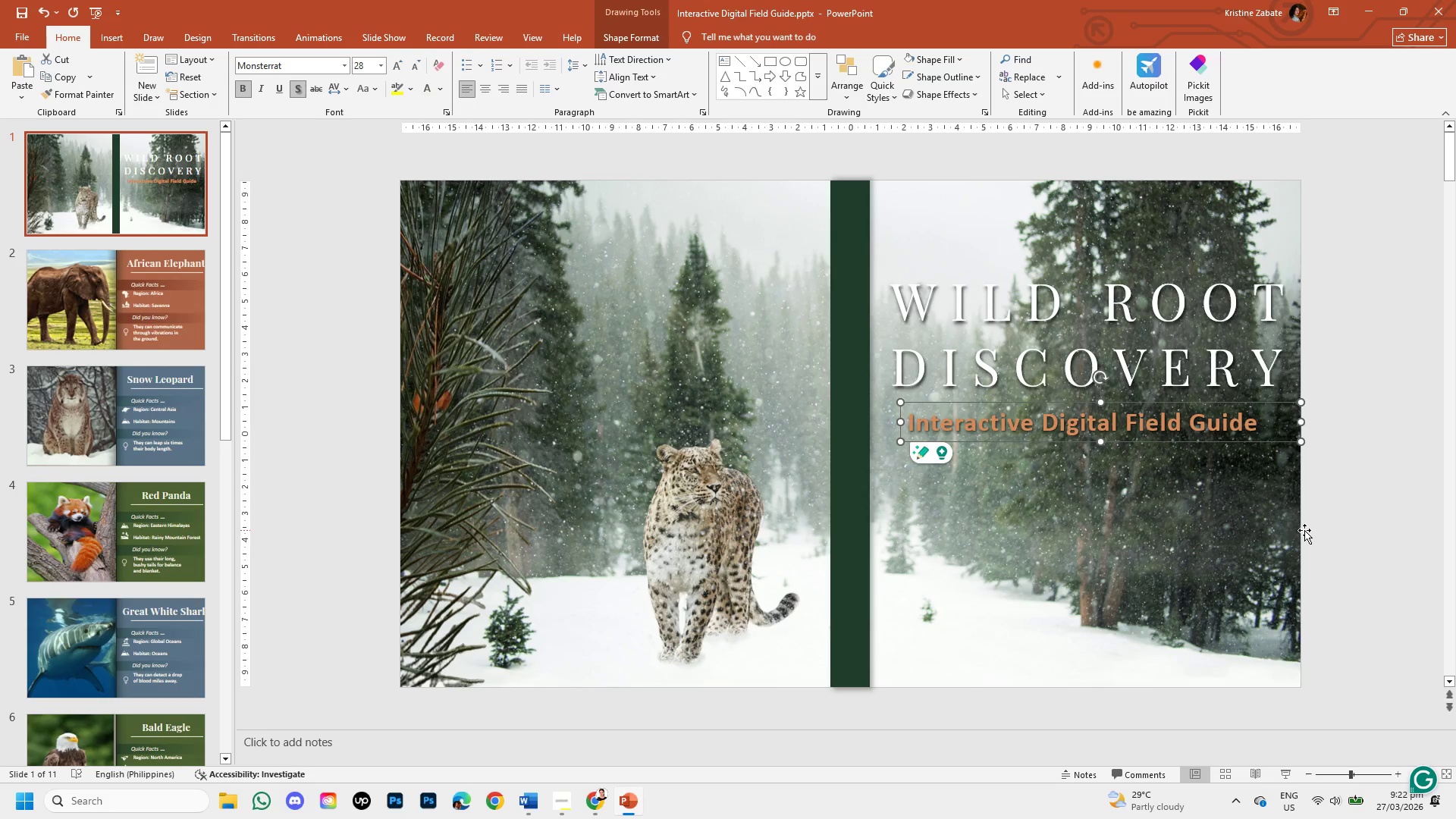 
left_click([1304, 530])
 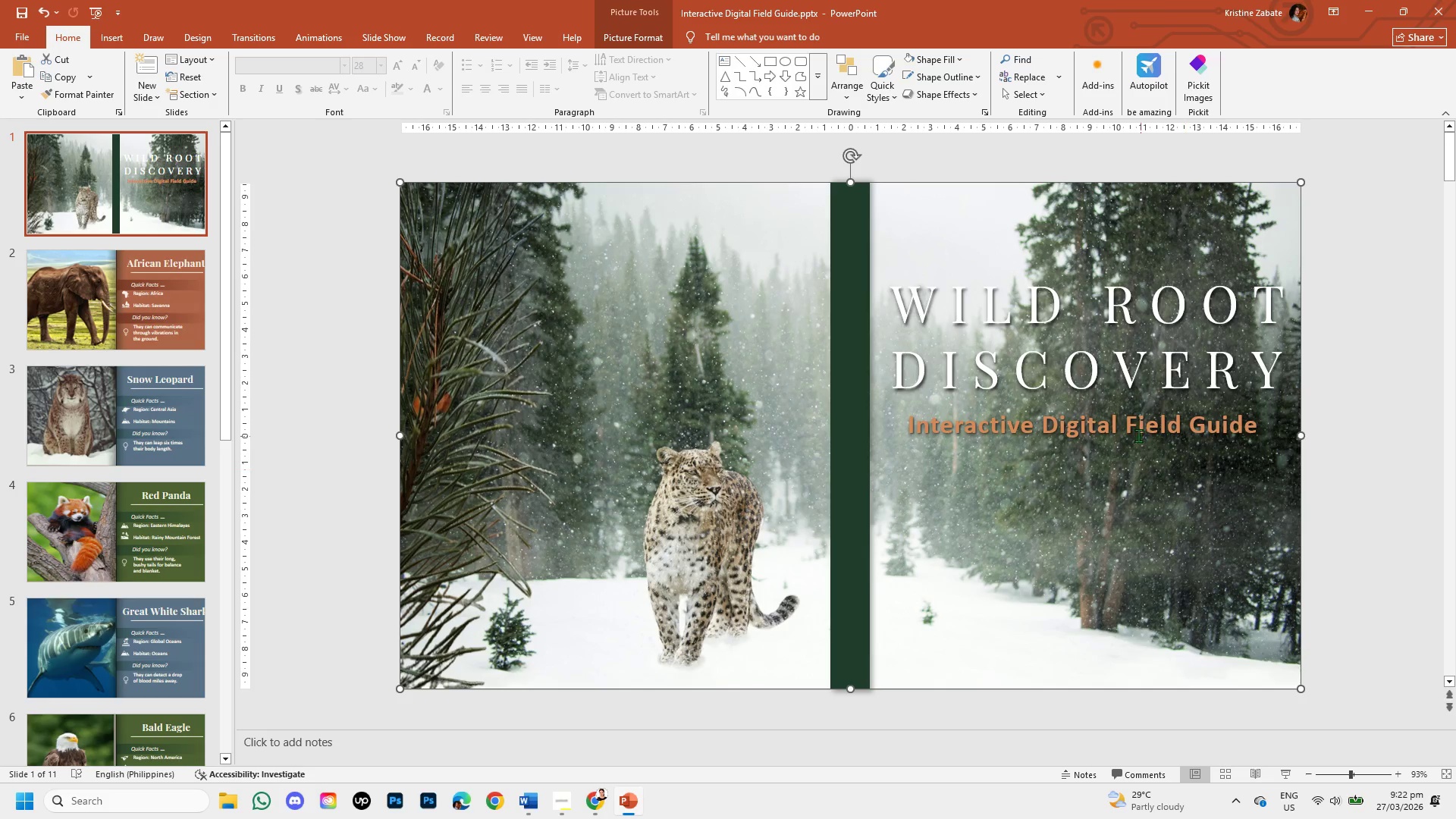 
left_click([1137, 436])
 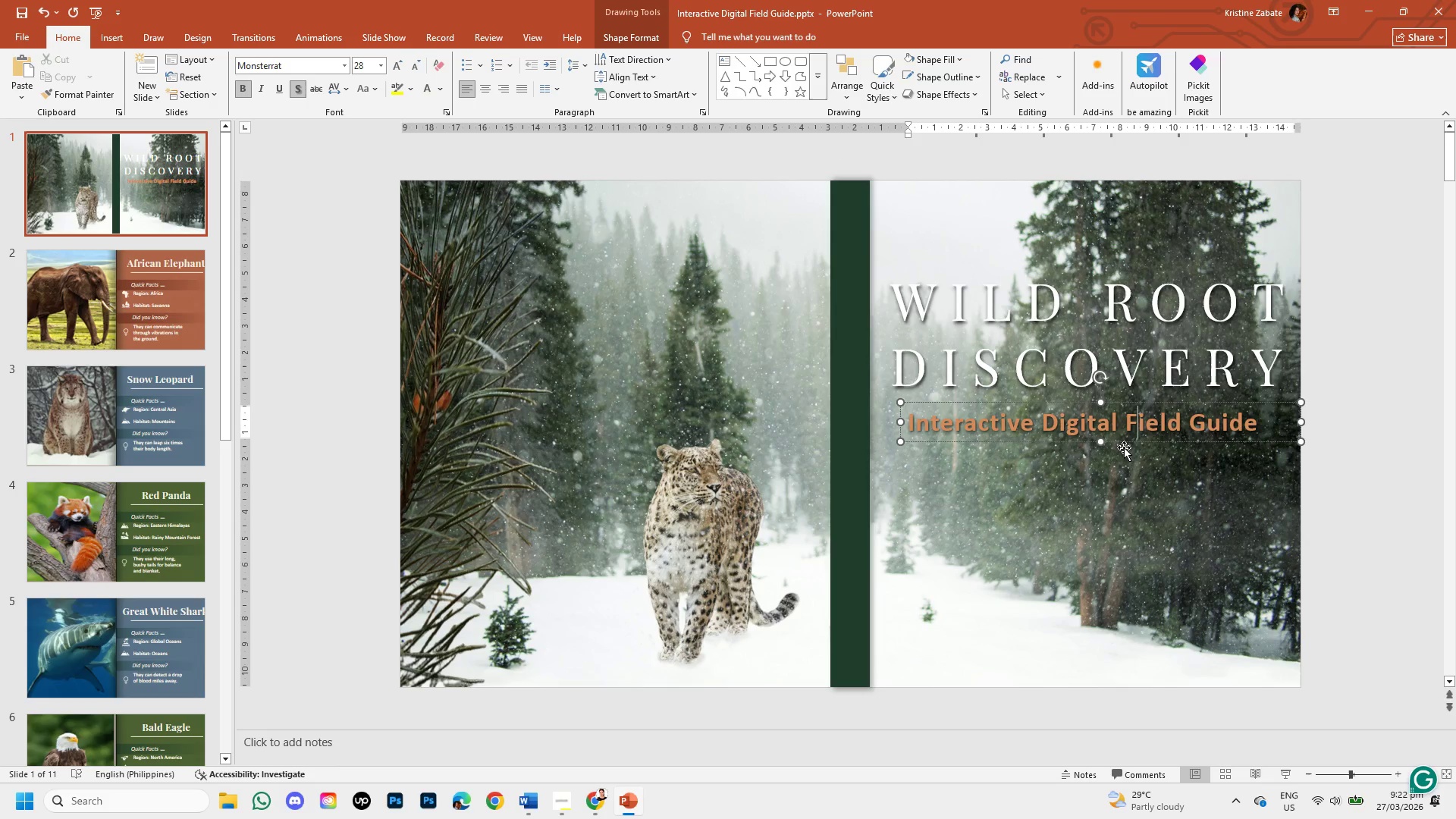 
left_click_drag(start_coordinate=[1124, 443], to_coordinate=[1134, 442])
 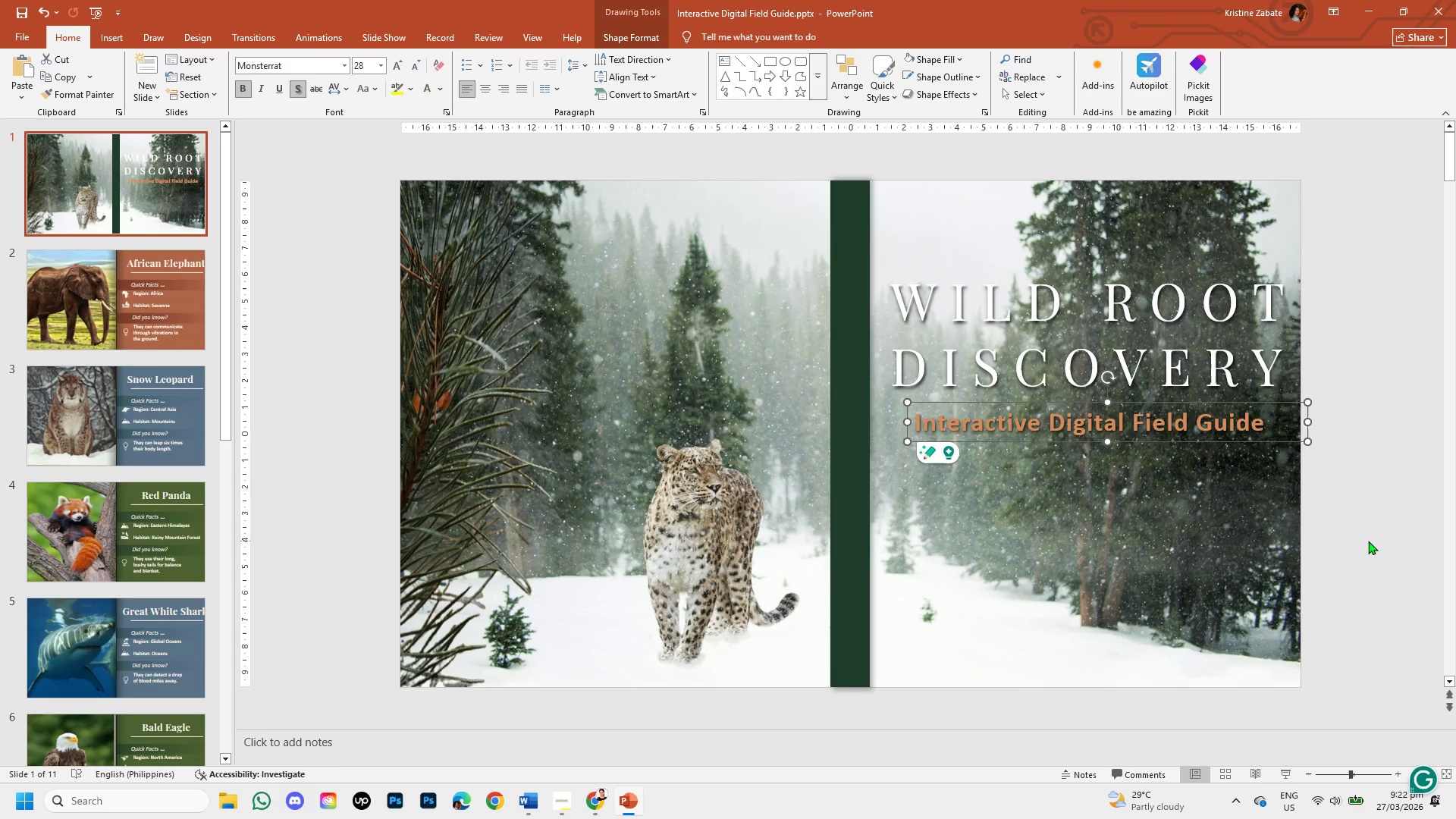 
left_click([1368, 541])
 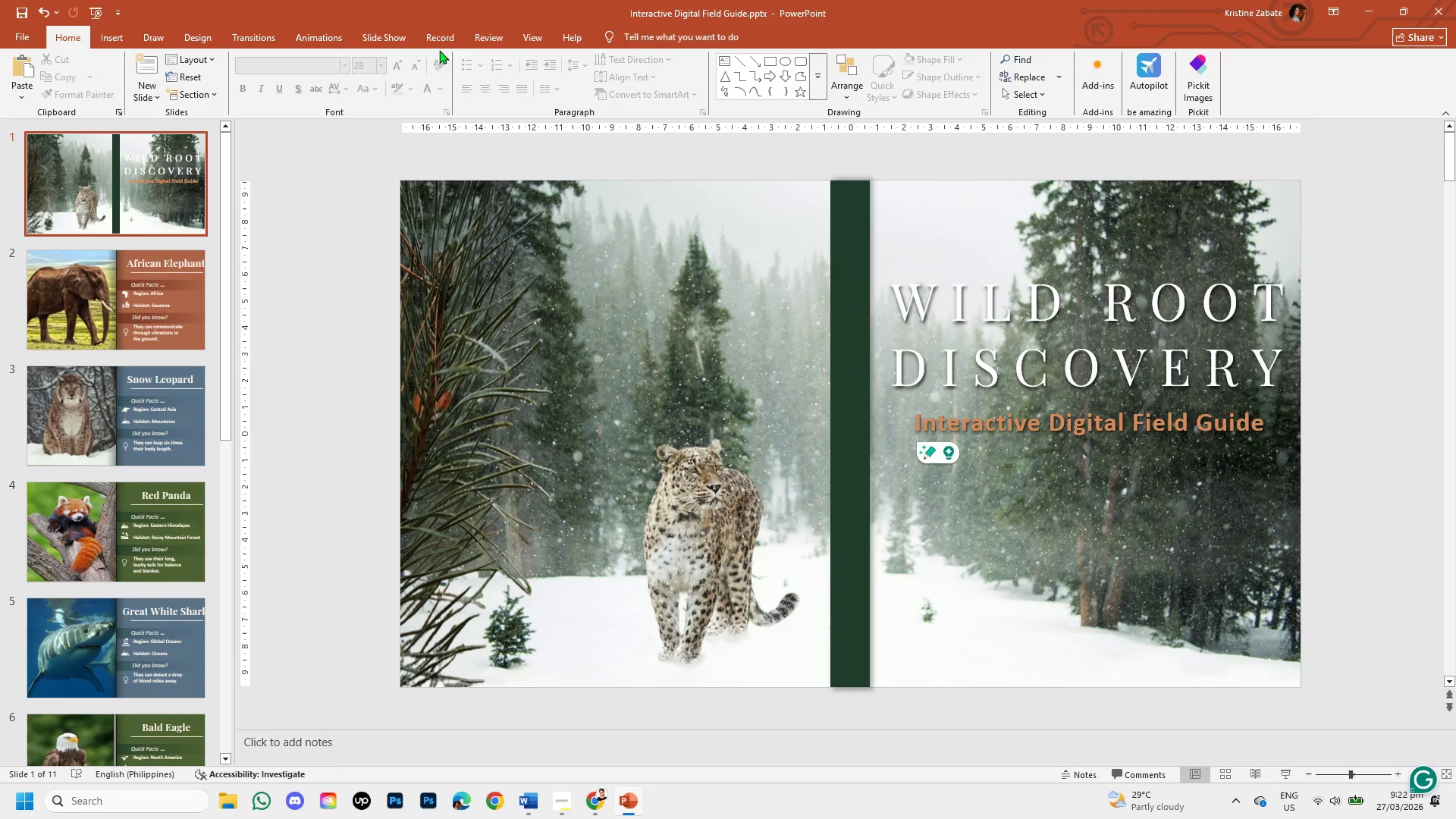 
left_click([532, 37])
 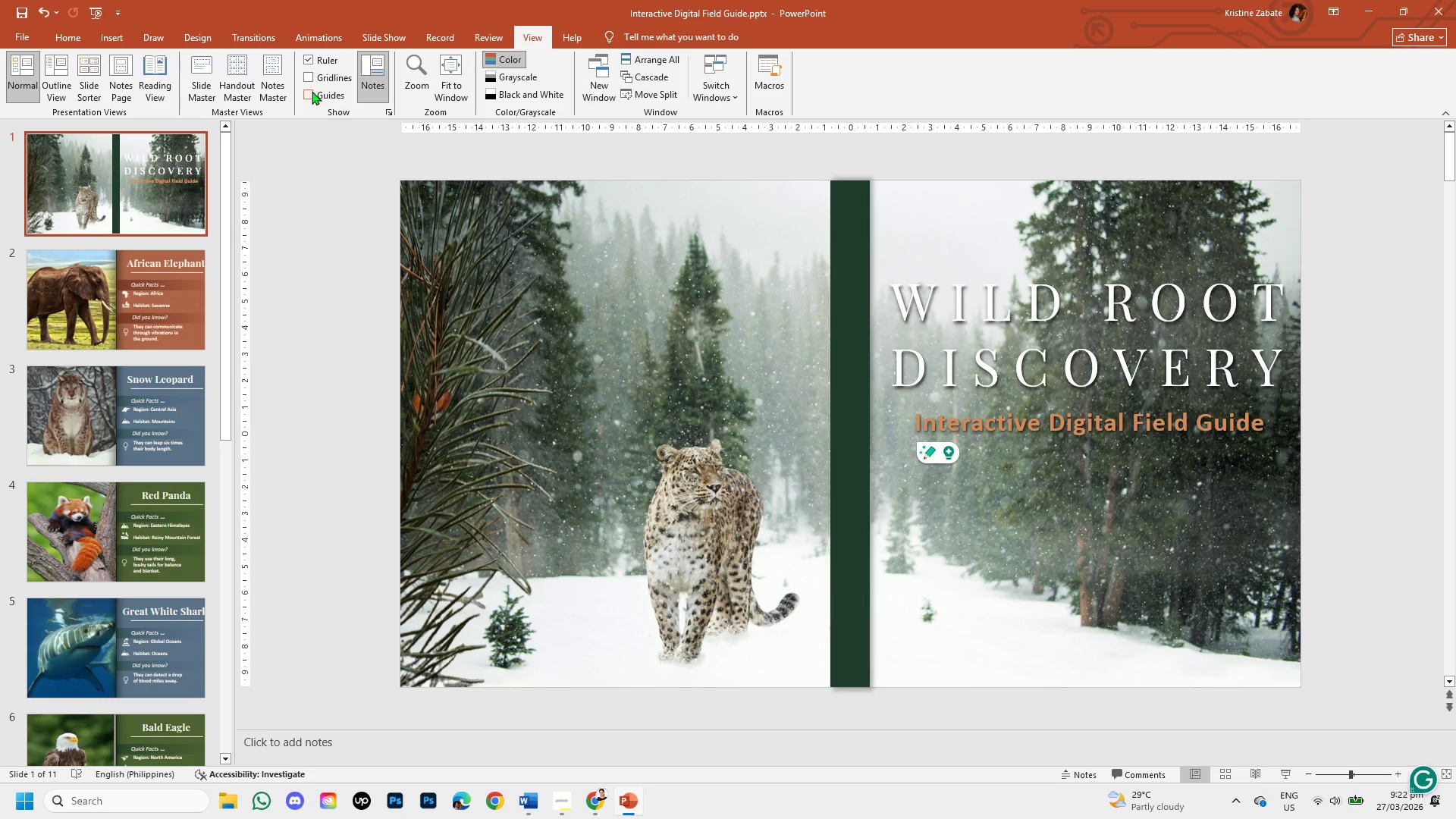 
left_click([309, 91])
 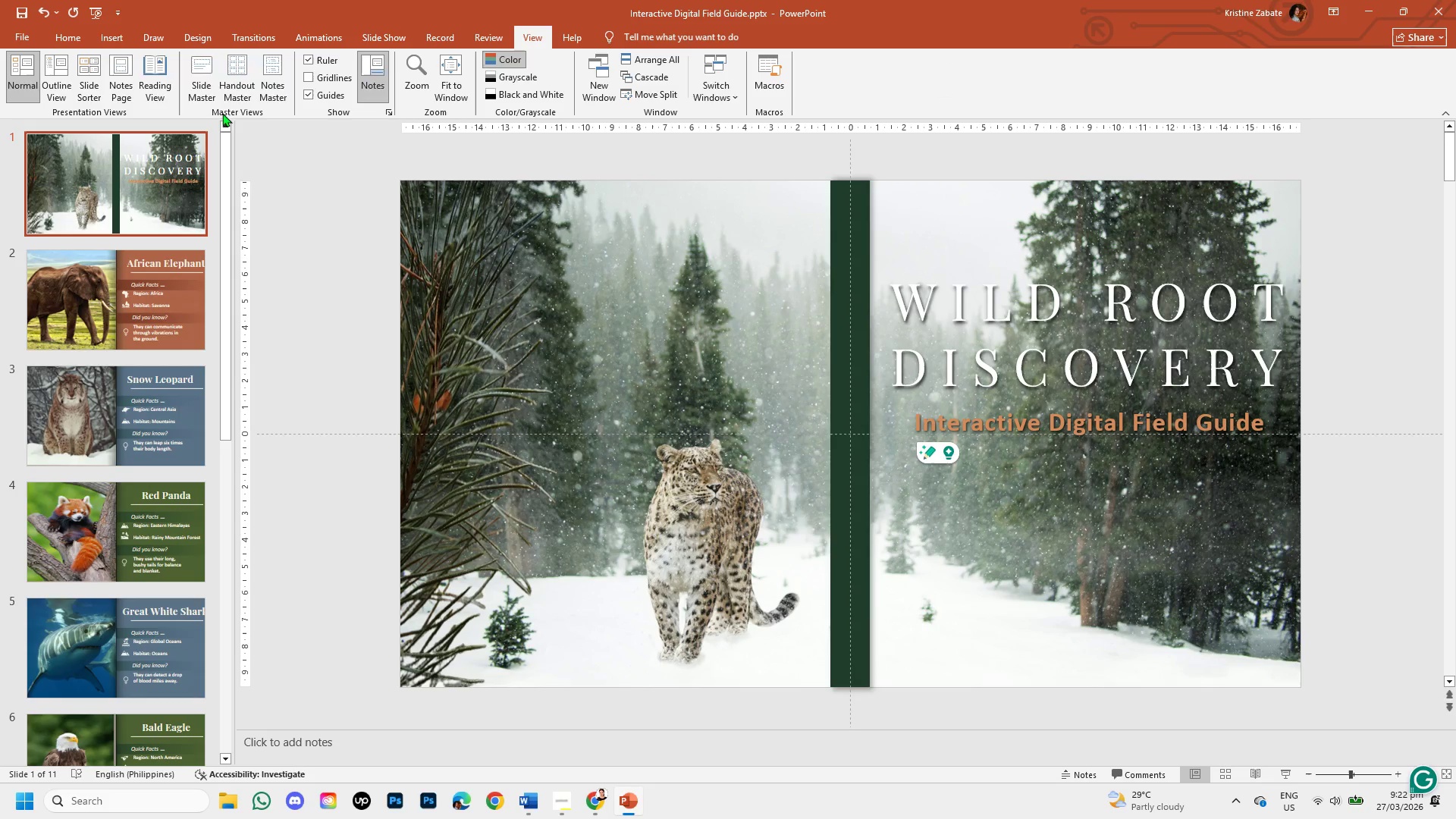 
left_click([174, 299])
 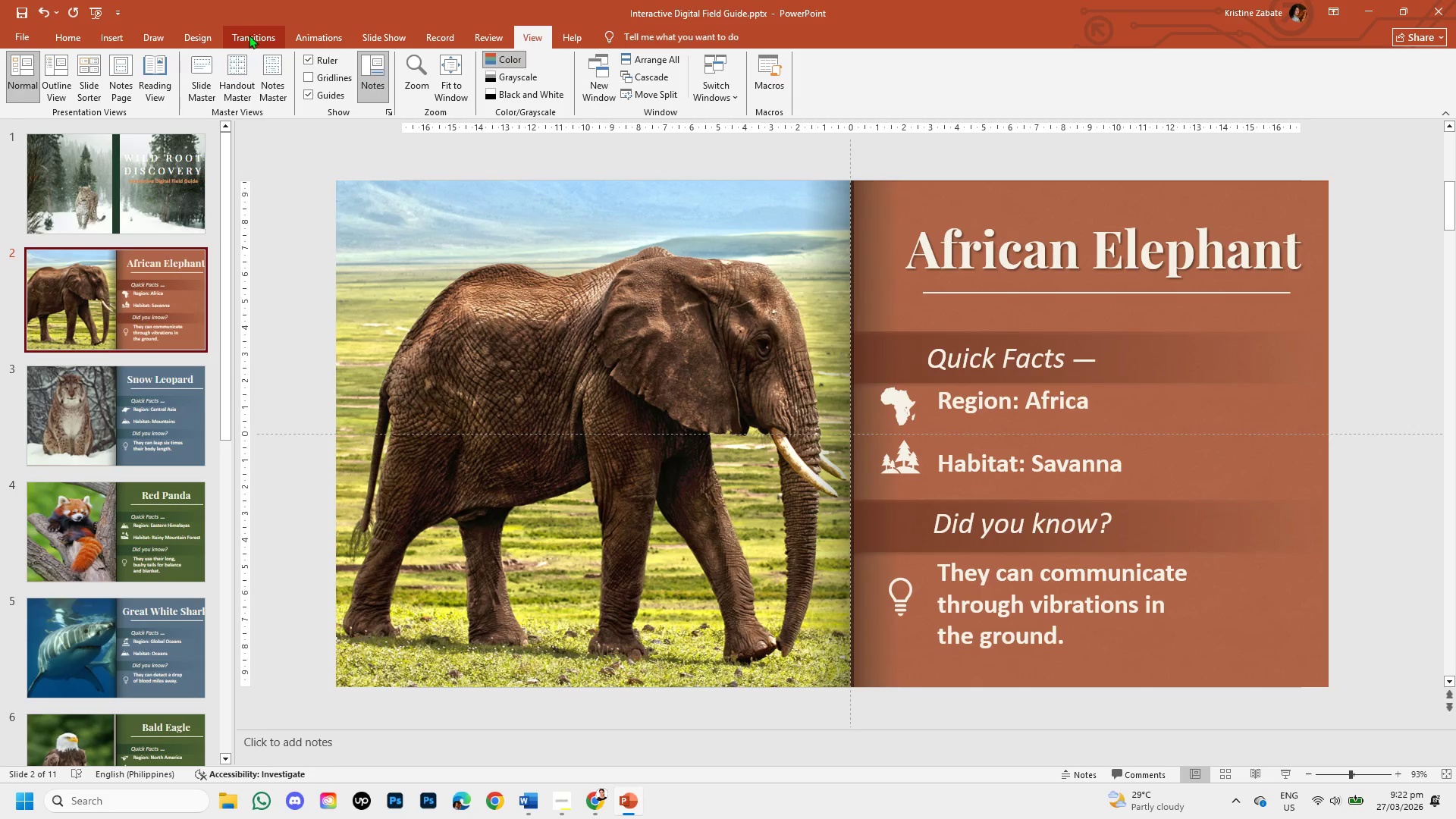 
wait(6.8)
 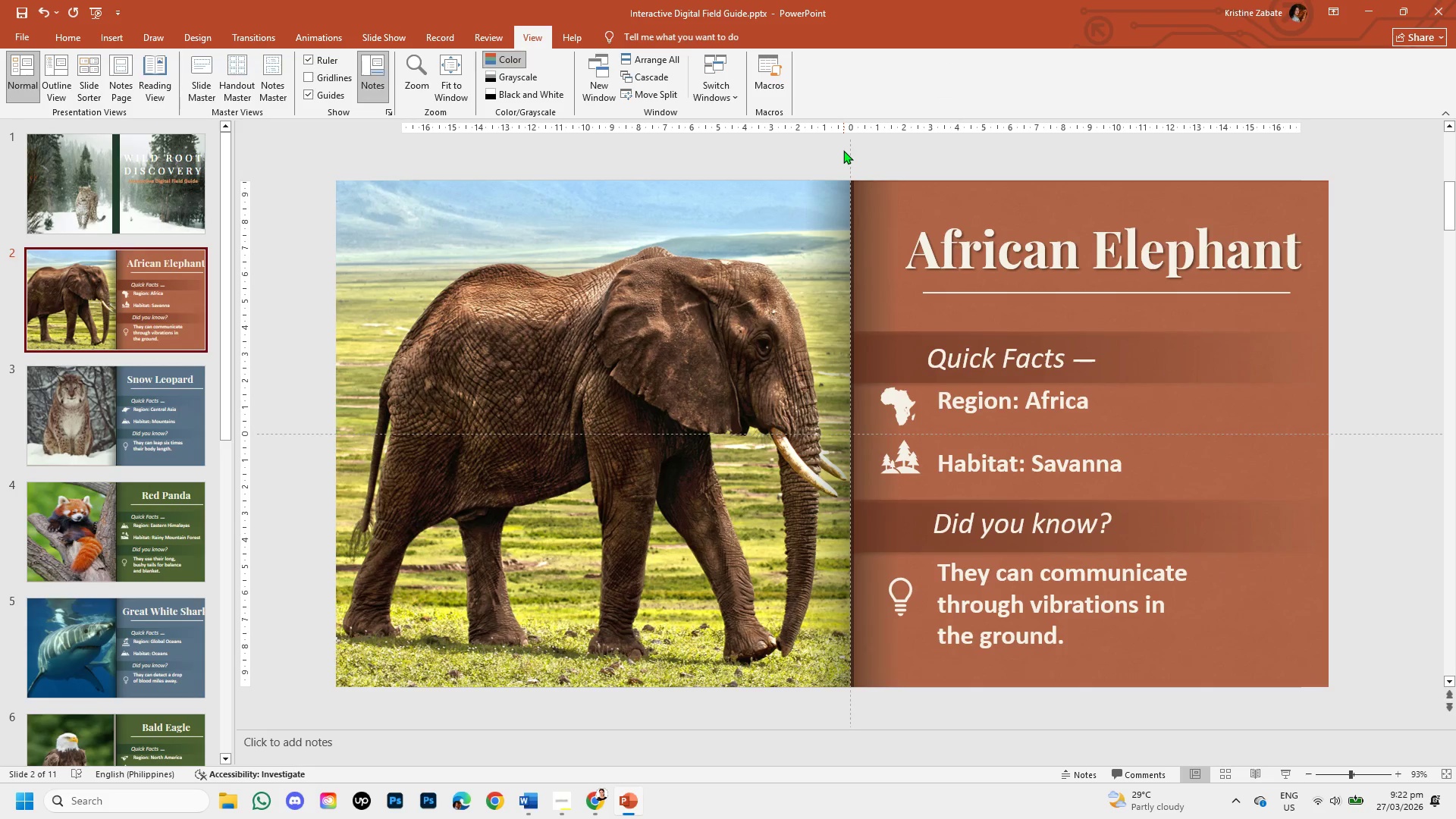 
left_click([306, 93])
 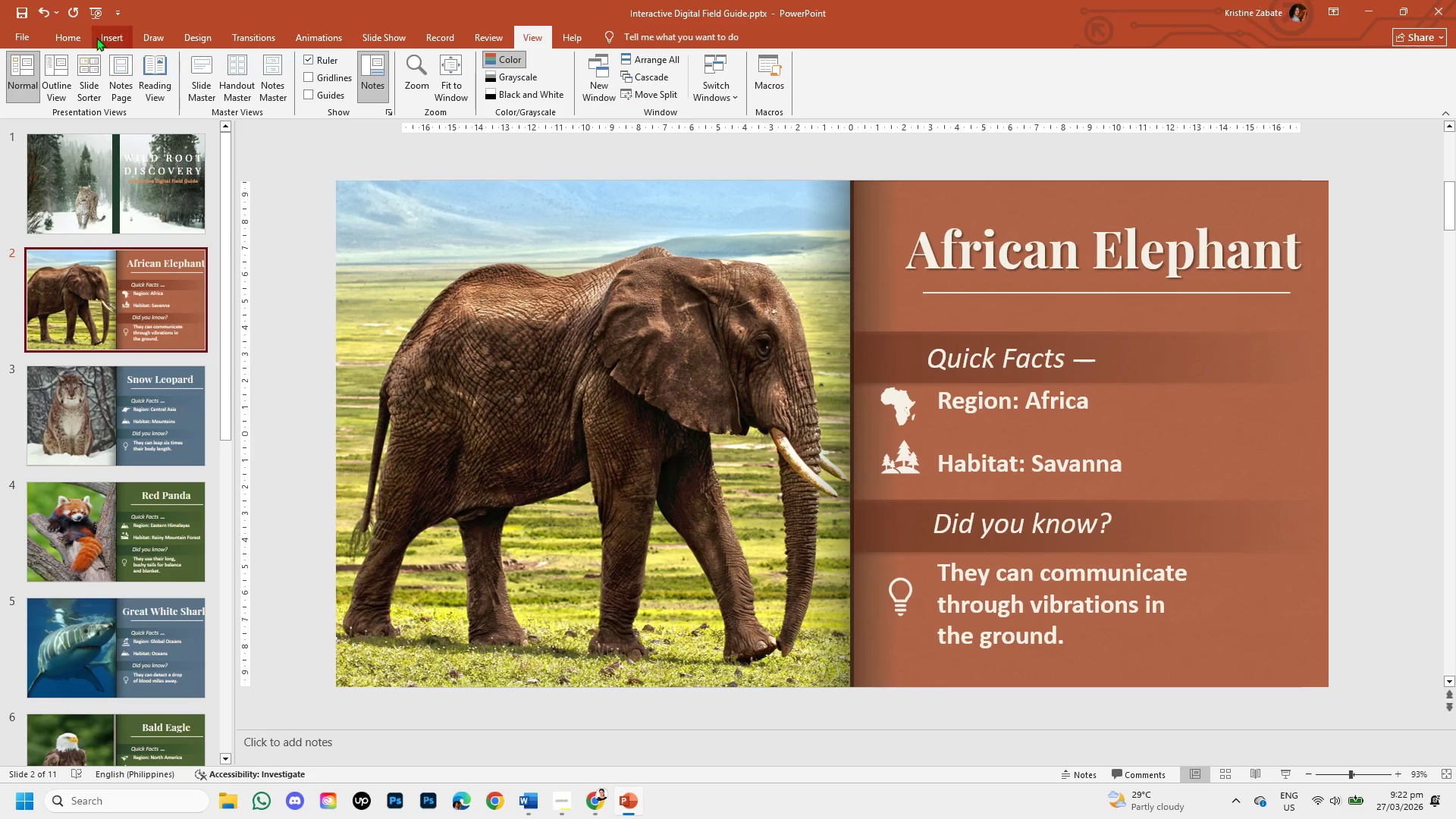 
left_click([73, 36])
 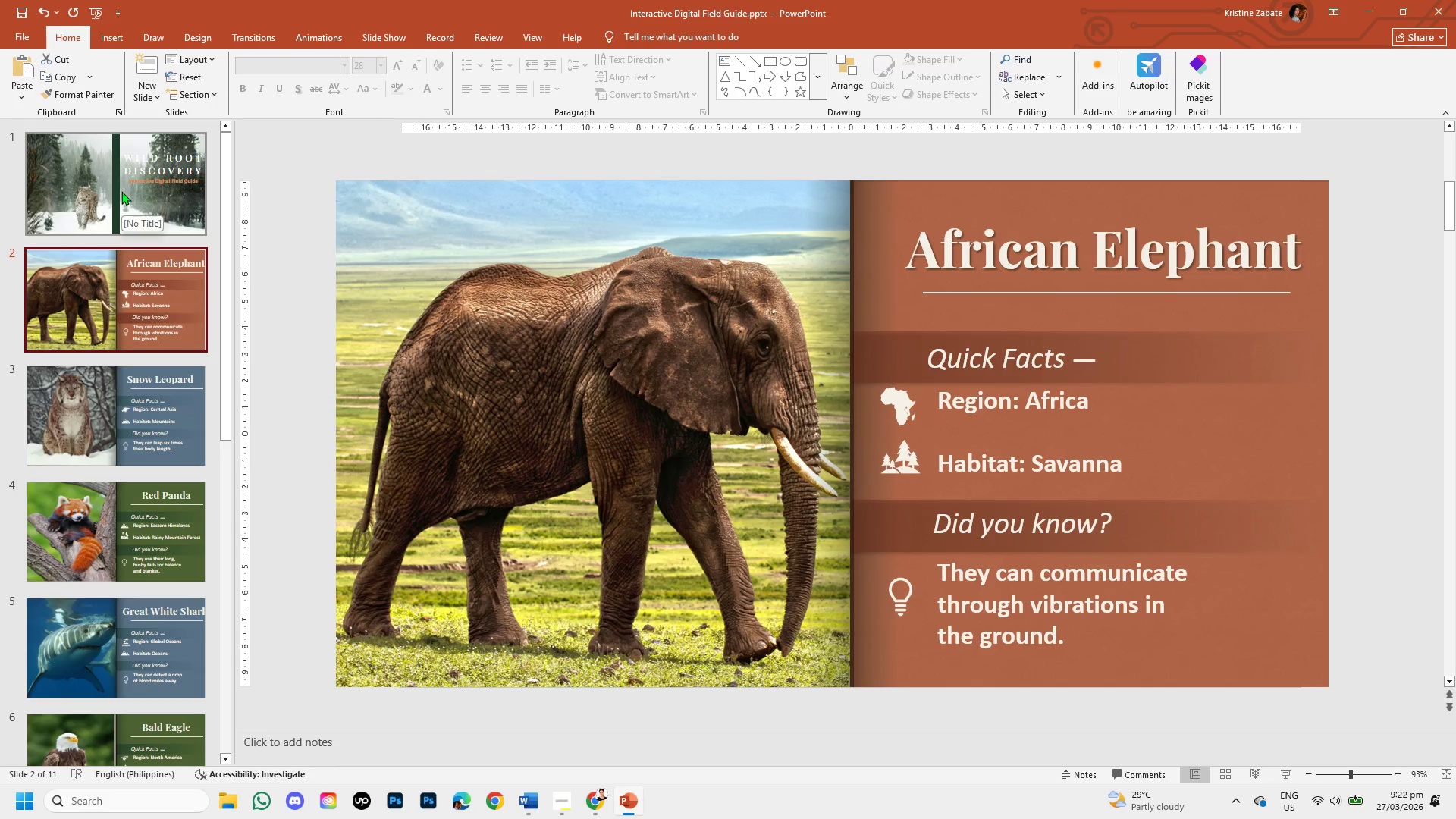 
left_click([121, 191])
 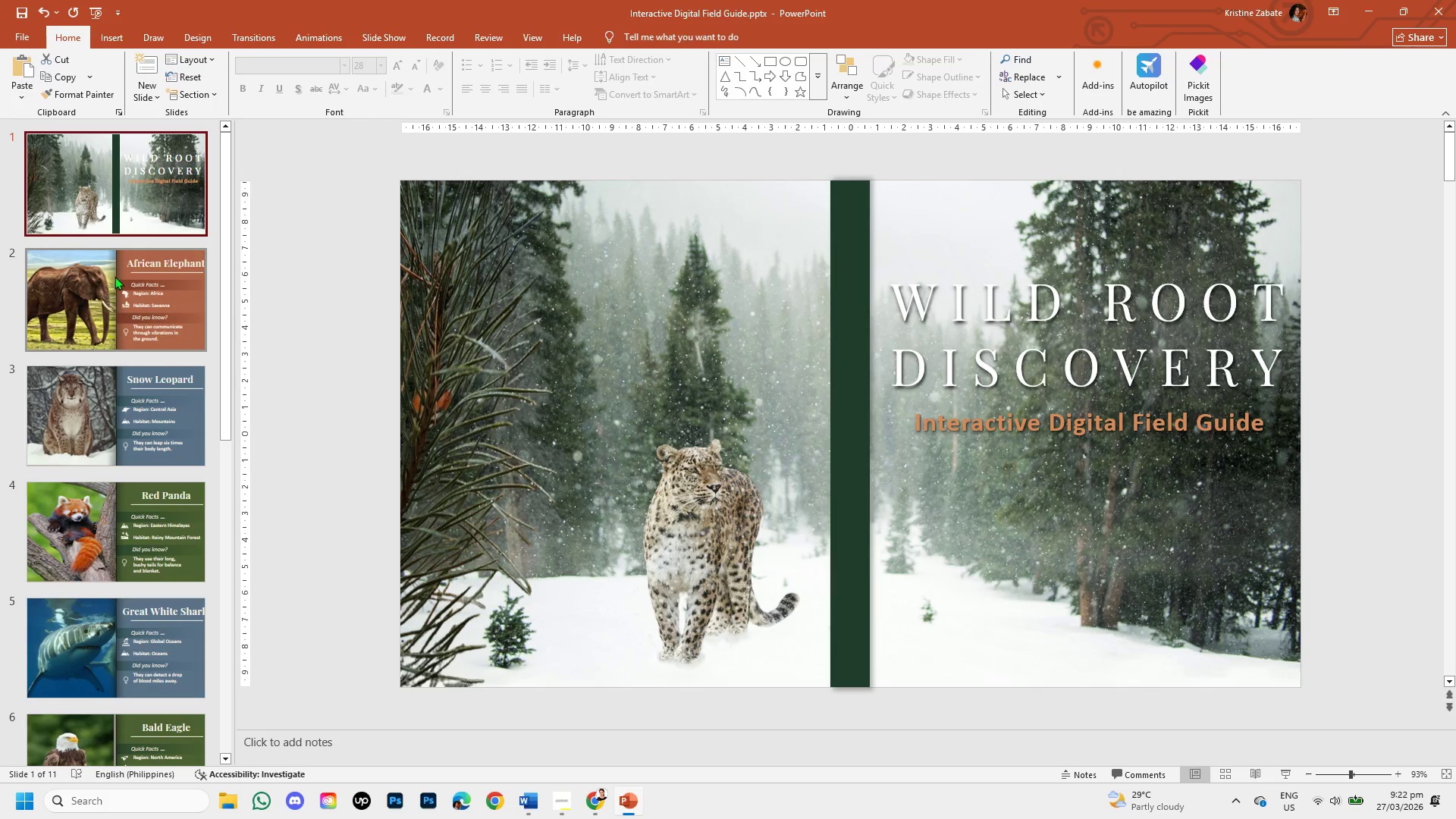 
scroll: coordinate [158, 563], scroll_direction: down, amount: 6.0
 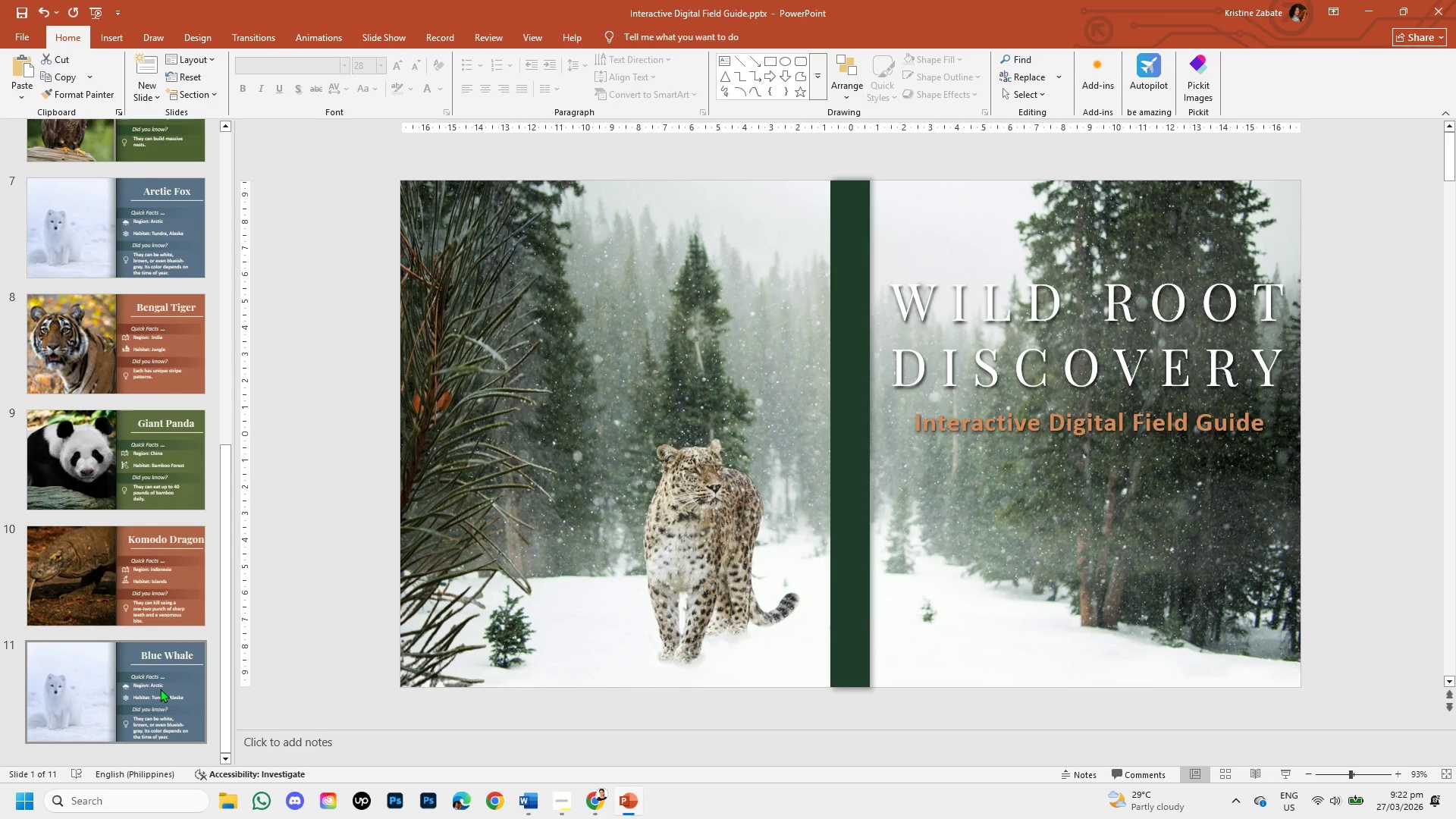 
left_click([160, 689])
 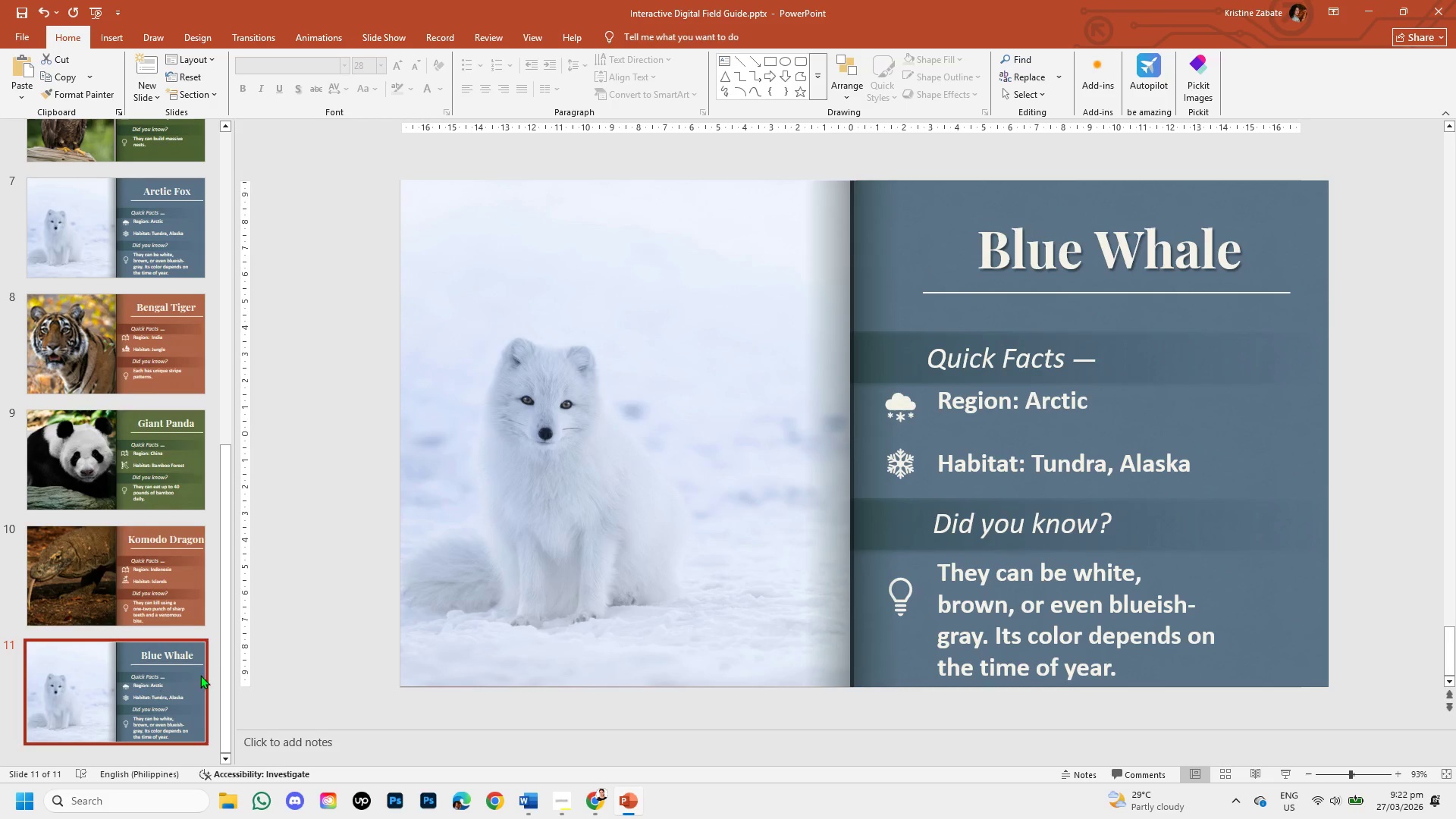 
left_click([523, 529])
 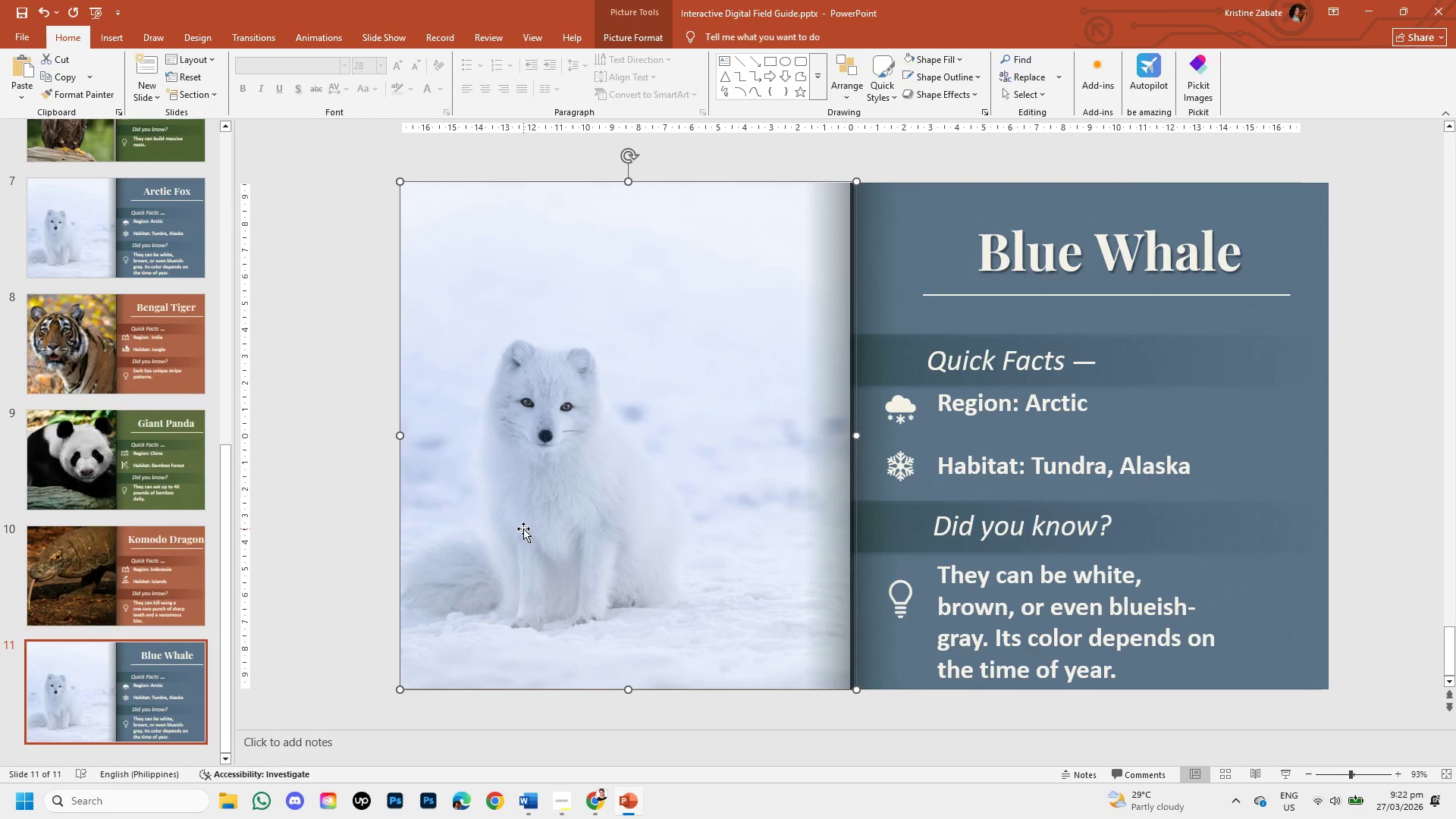 
key(Backspace)
 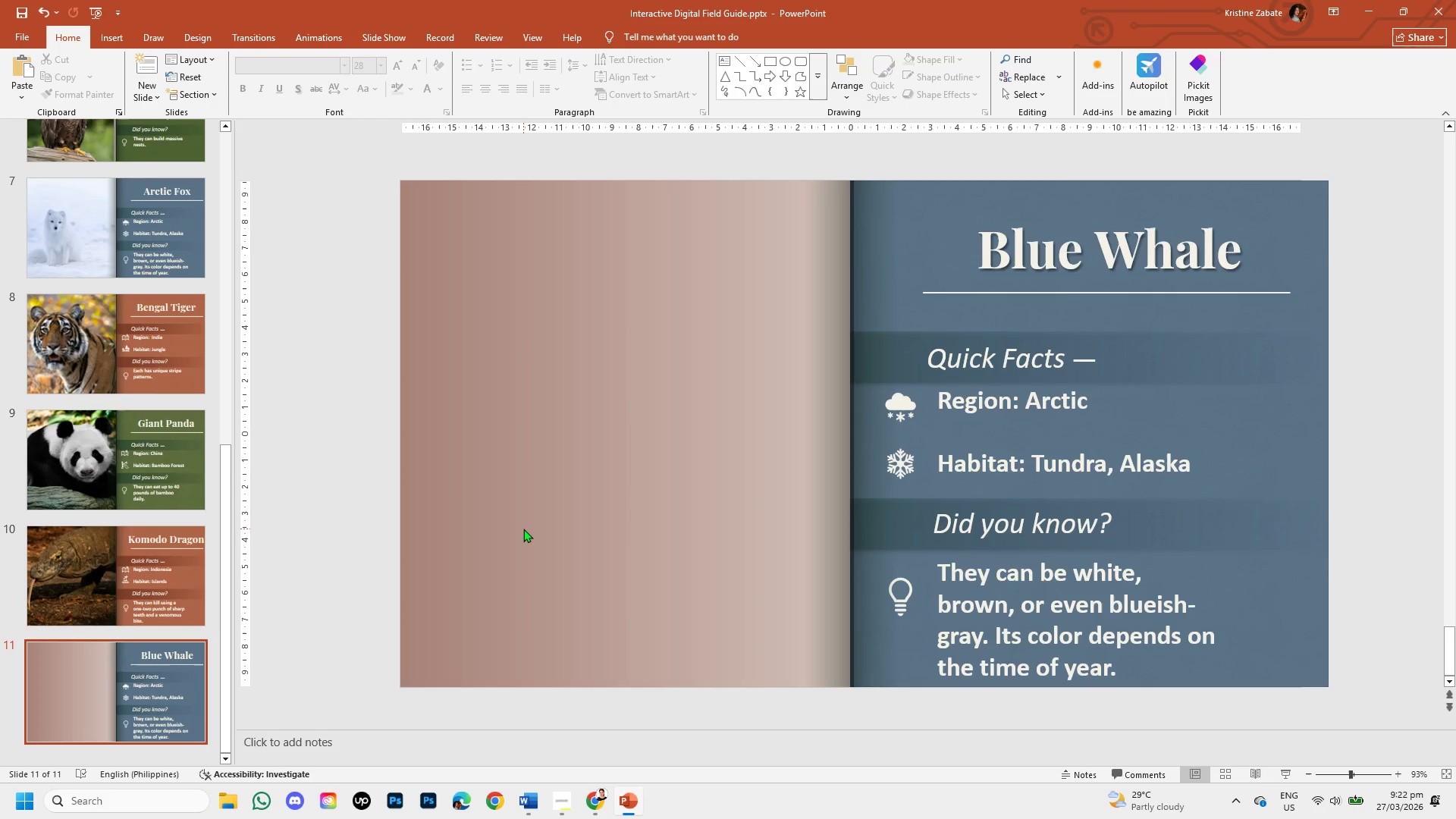 
wait(9.08)
 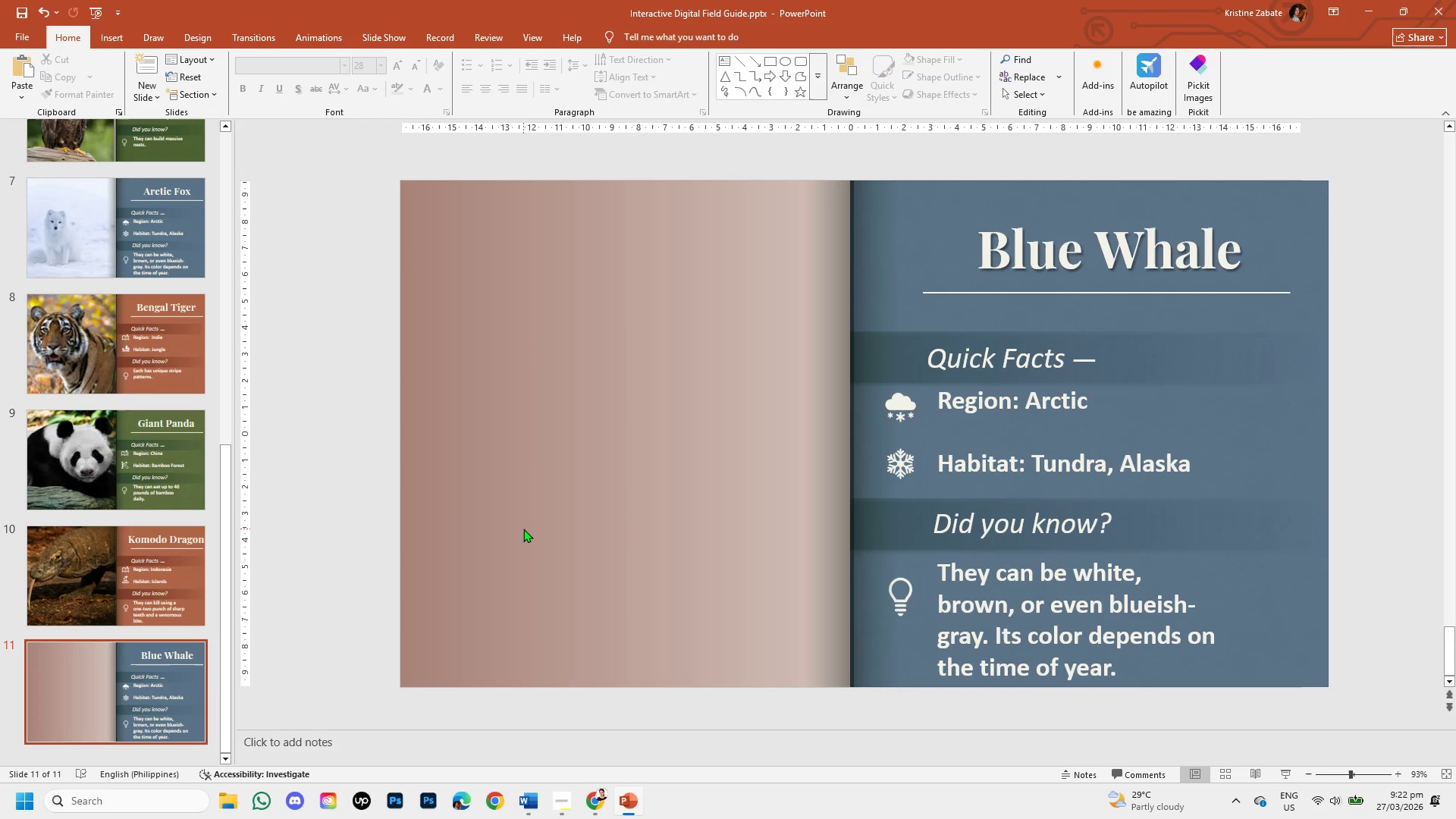 
left_click([120, 544])
 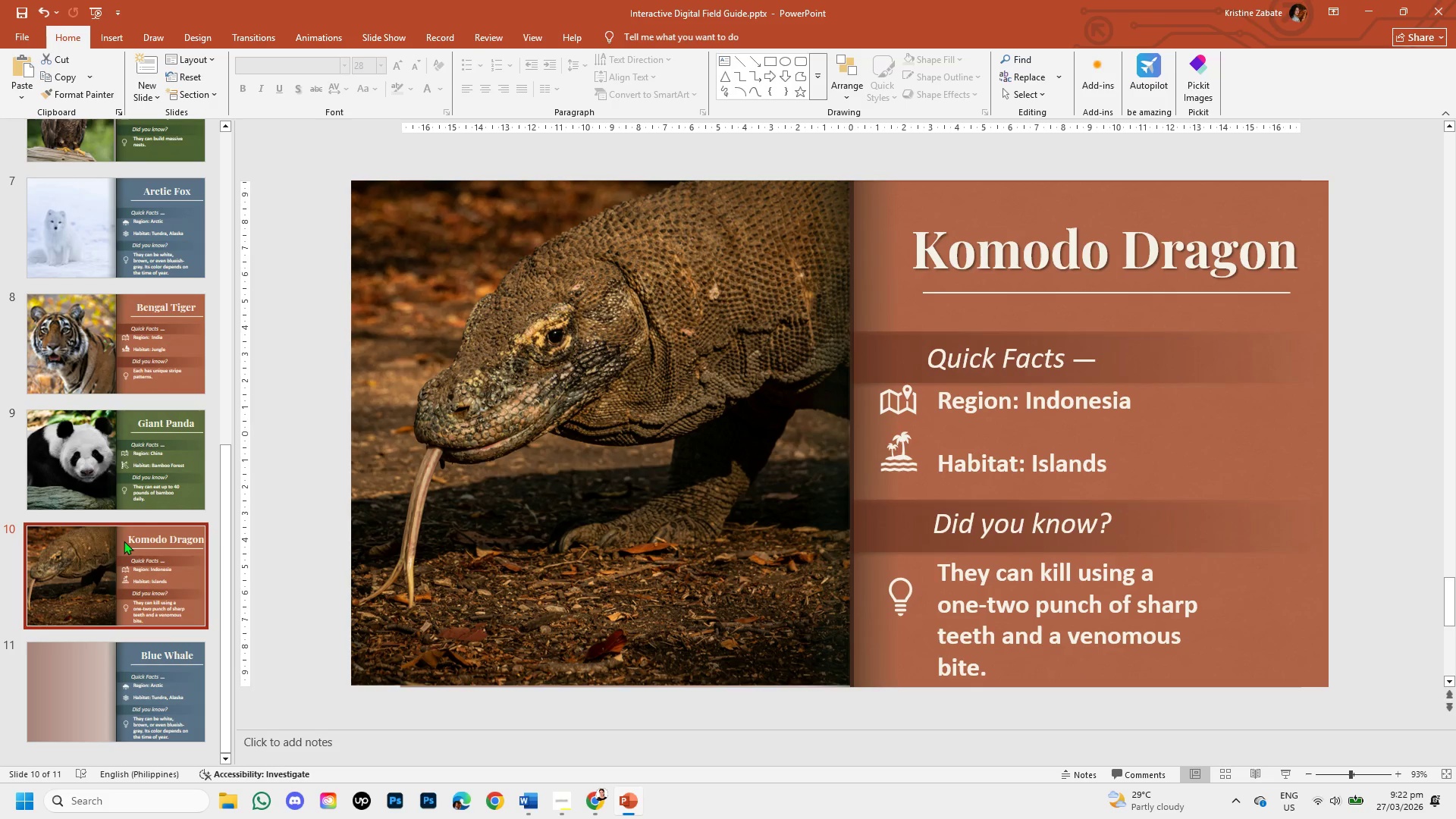 
wait(8.67)
 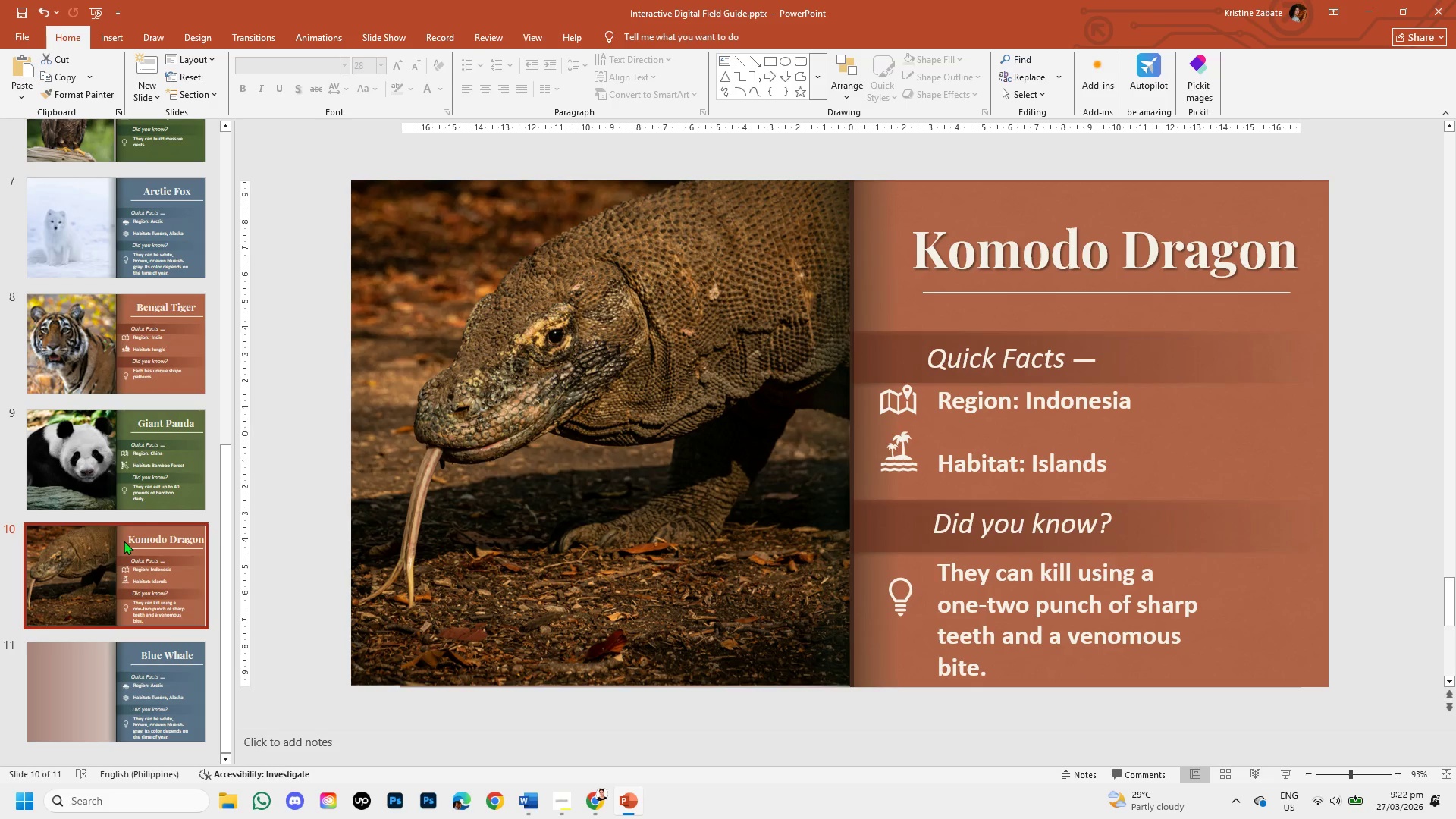 
left_click([176, 696])
 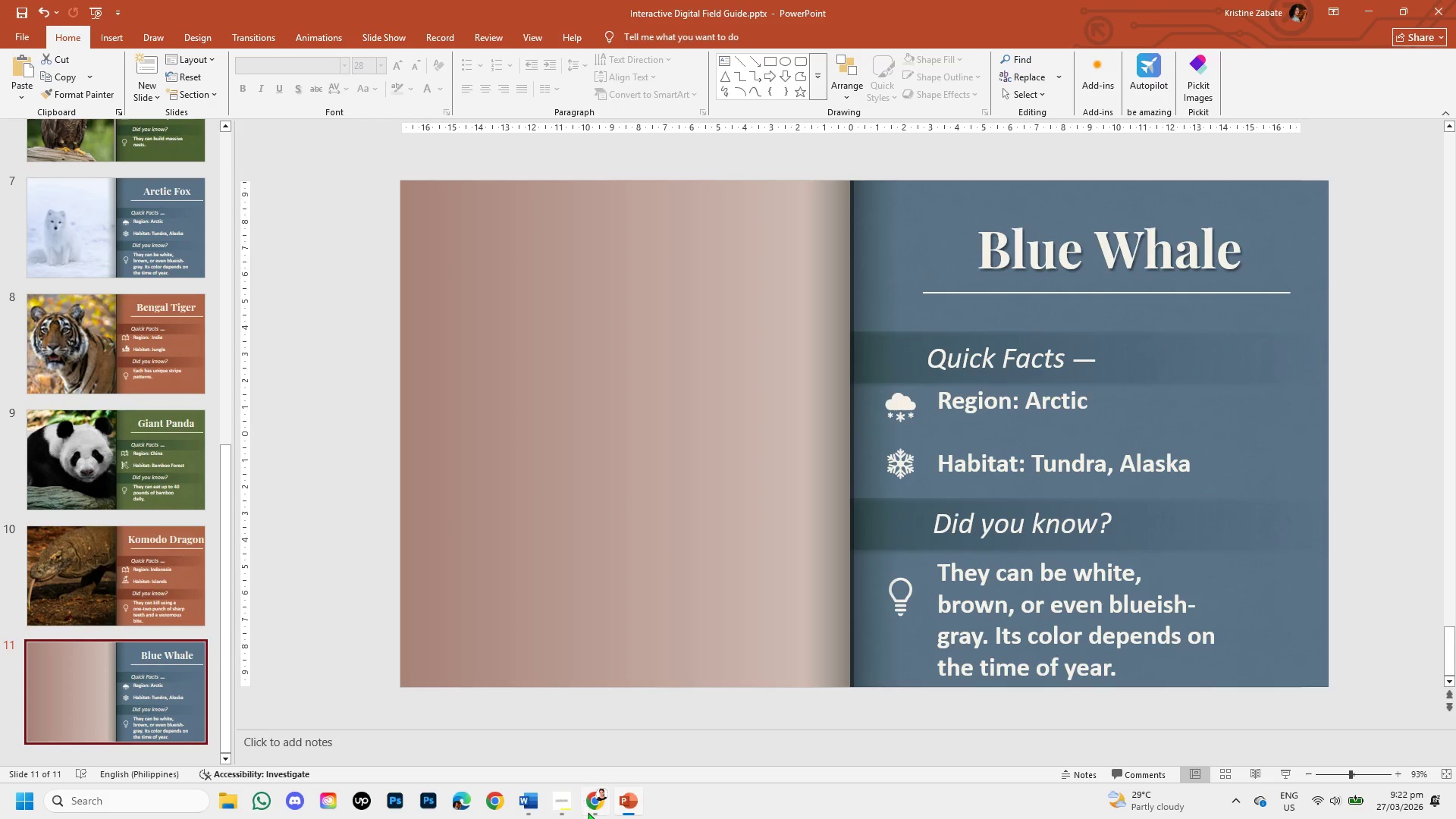 
left_click([589, 812])
 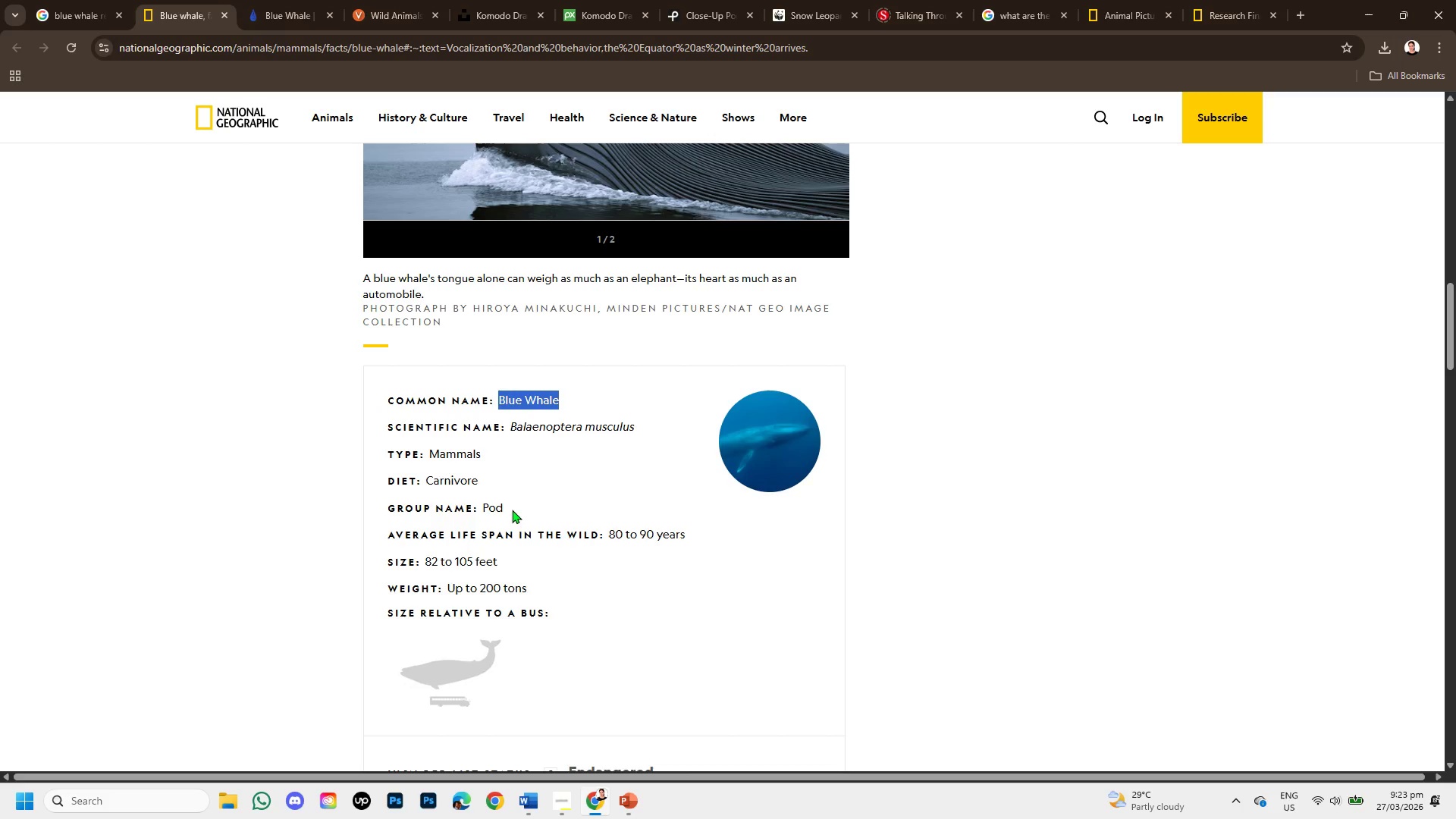 
scroll: coordinate [510, 546], scroll_direction: down, amount: 2.0
 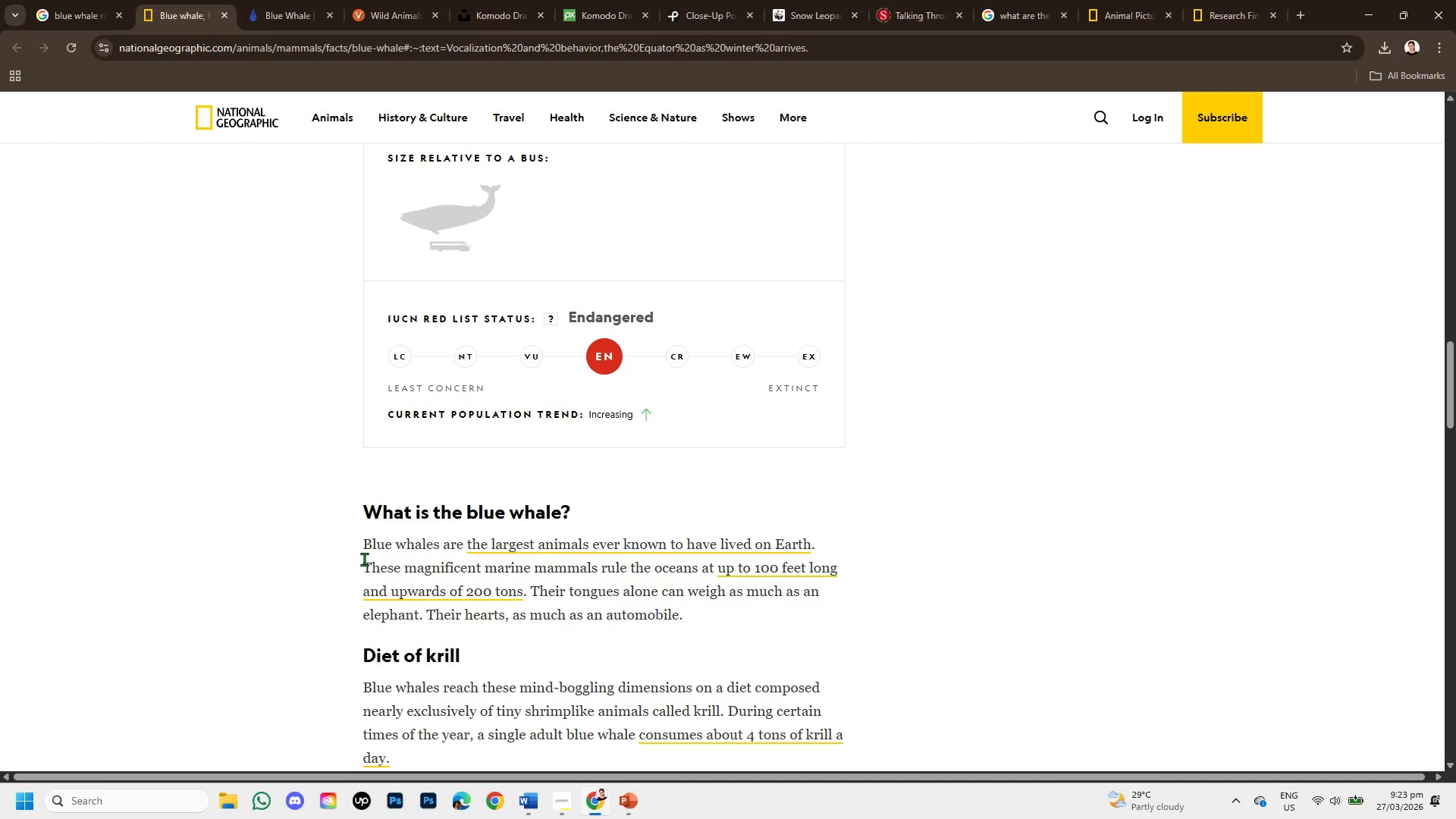 
wait(7.22)
 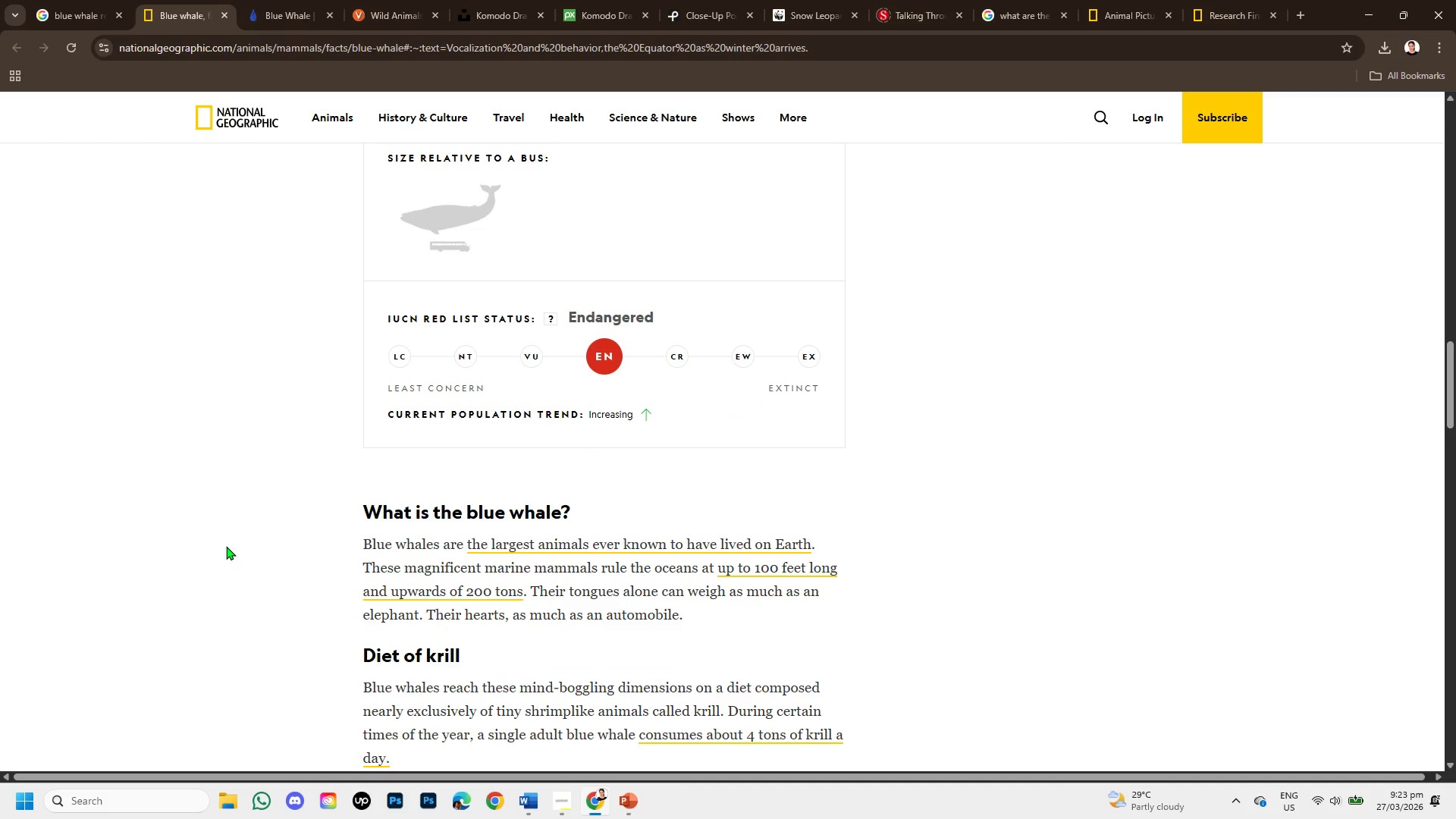 
scroll: coordinate [330, 525], scroll_direction: down, amount: 7.0
 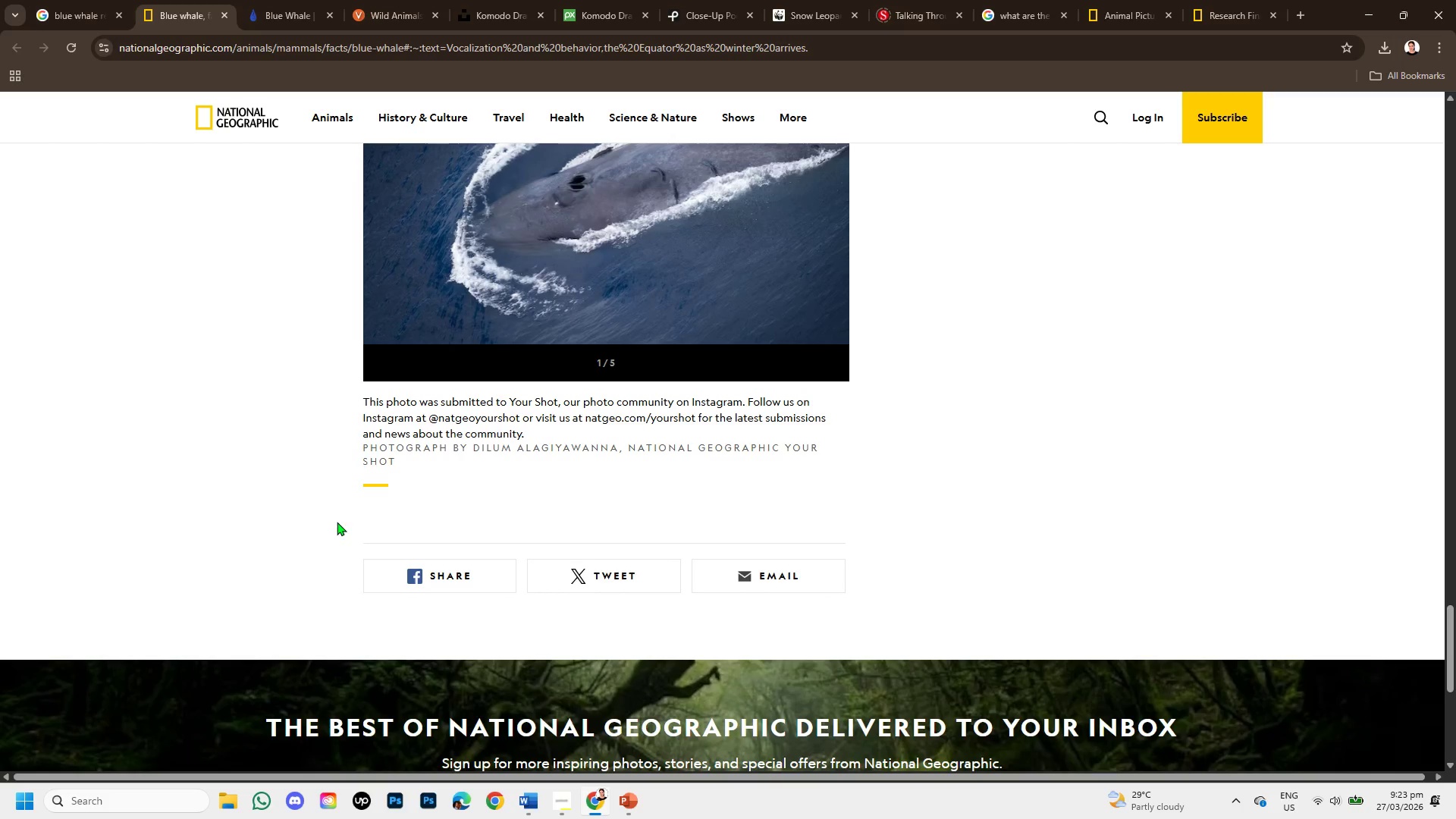 
scroll: coordinate [338, 520], scroll_direction: up, amount: 2.0
 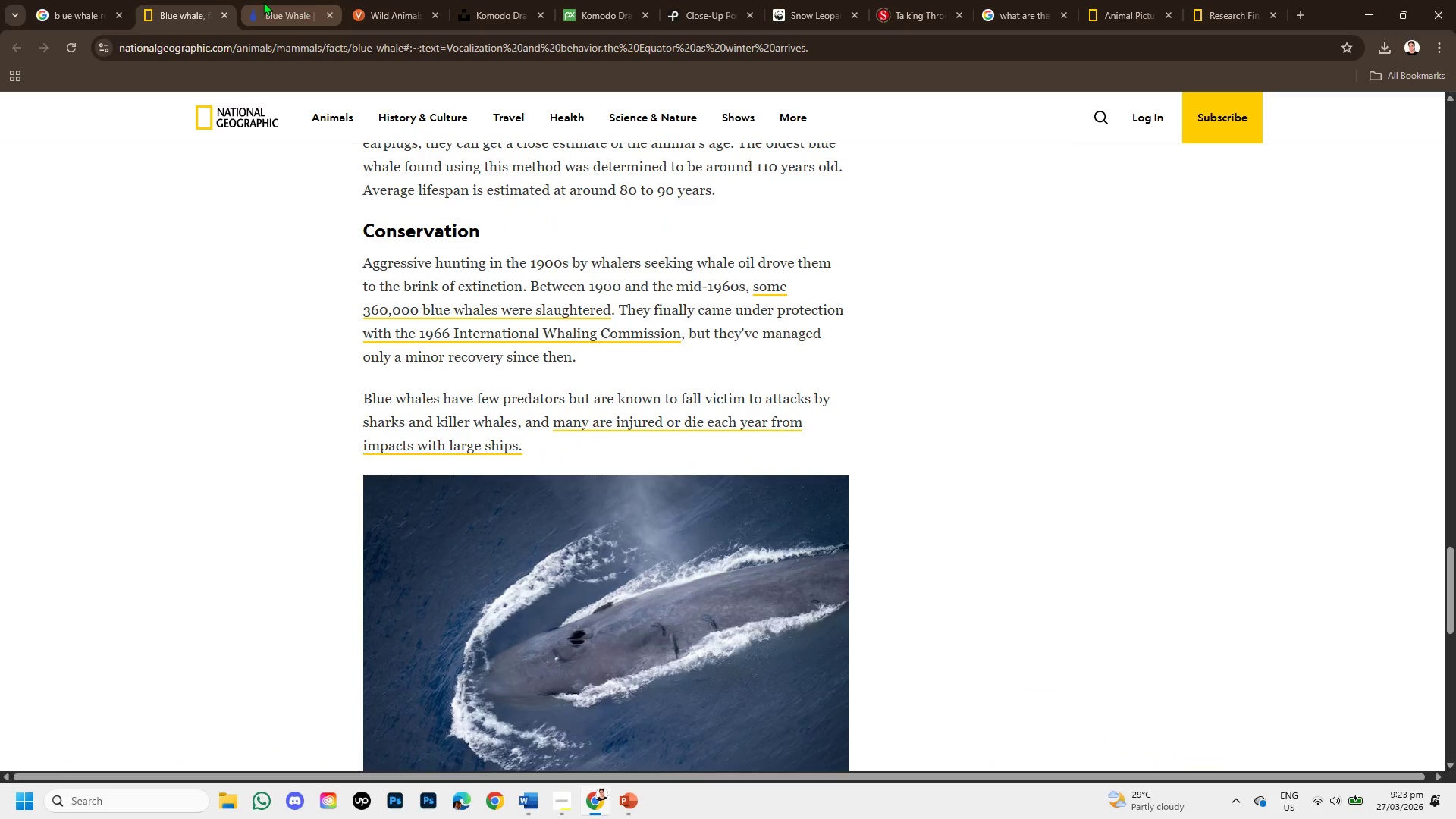 
left_click([262, 2])
 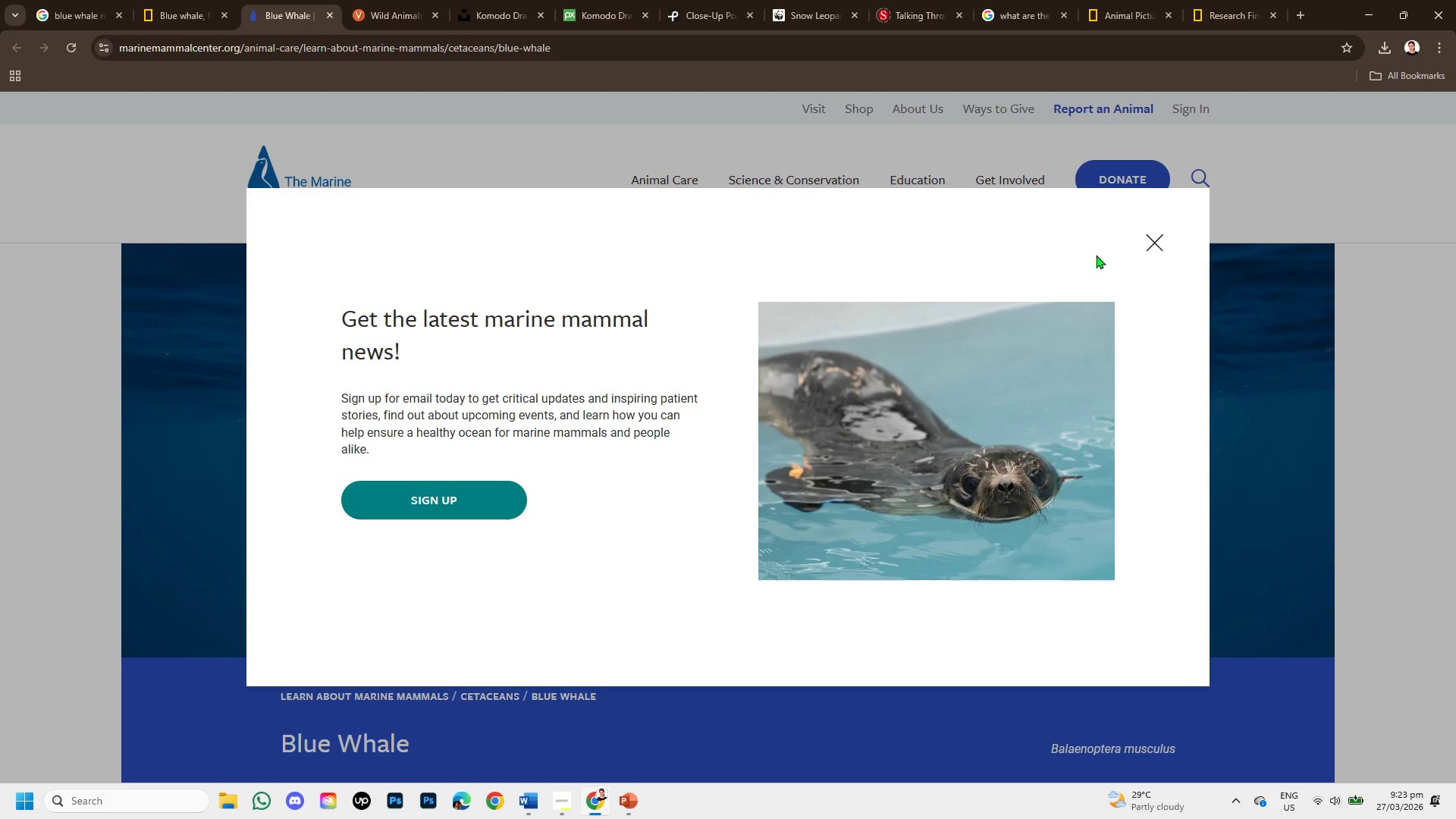 
left_click([1157, 249])
 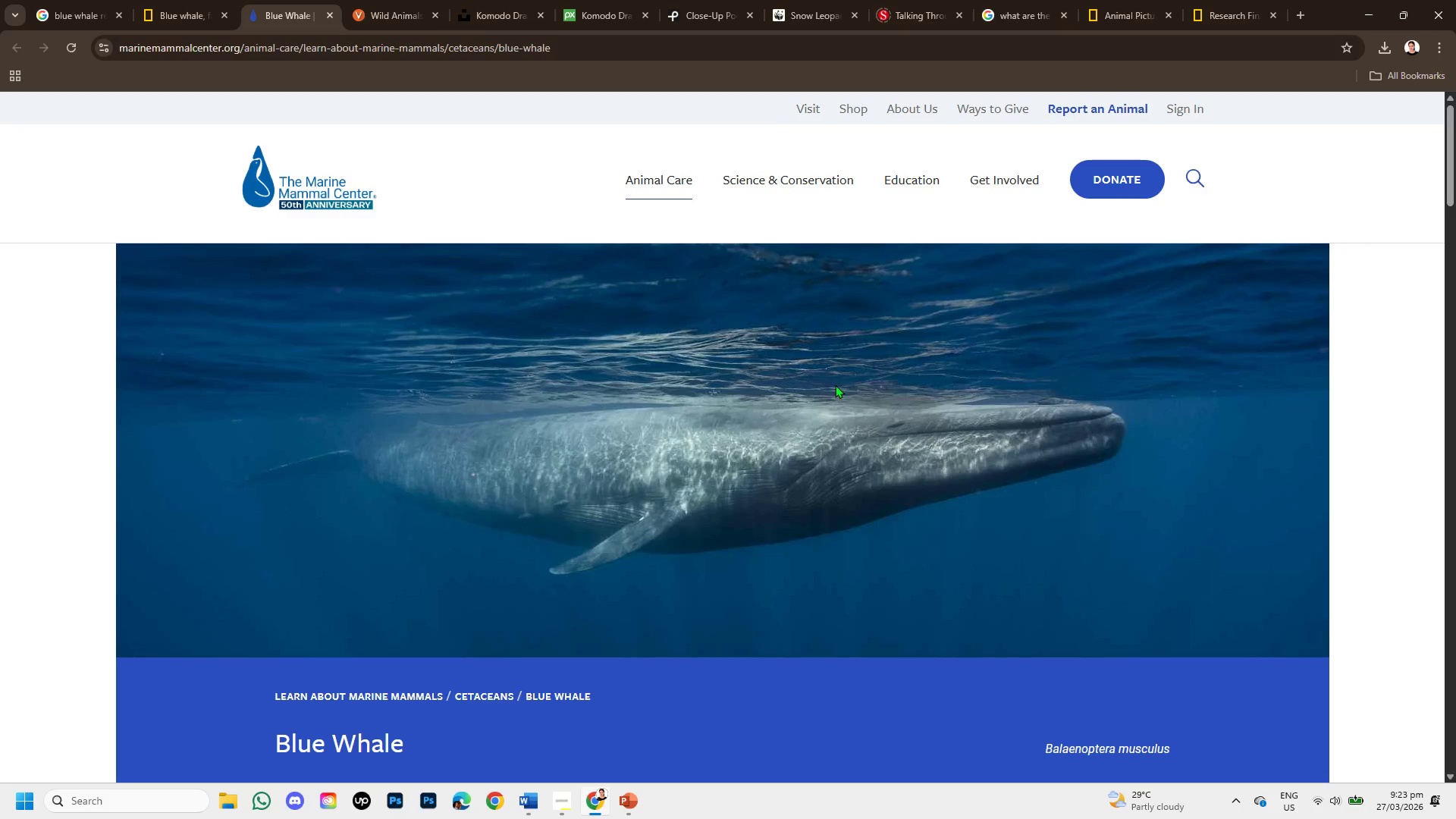 
scroll: coordinate [826, 391], scroll_direction: down, amount: 2.0
 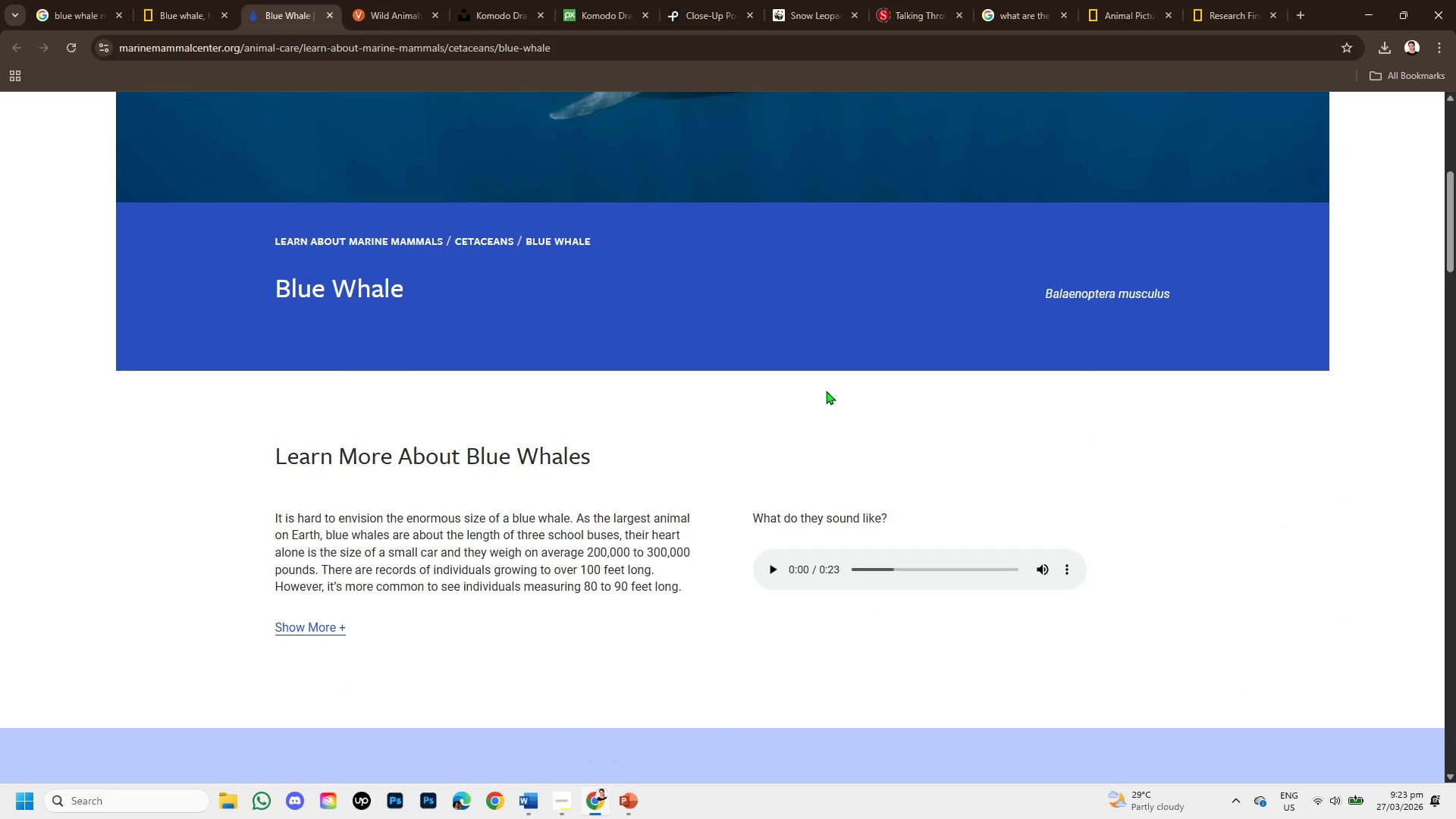 
scroll: coordinate [826, 391], scroll_direction: up, amount: 2.0
 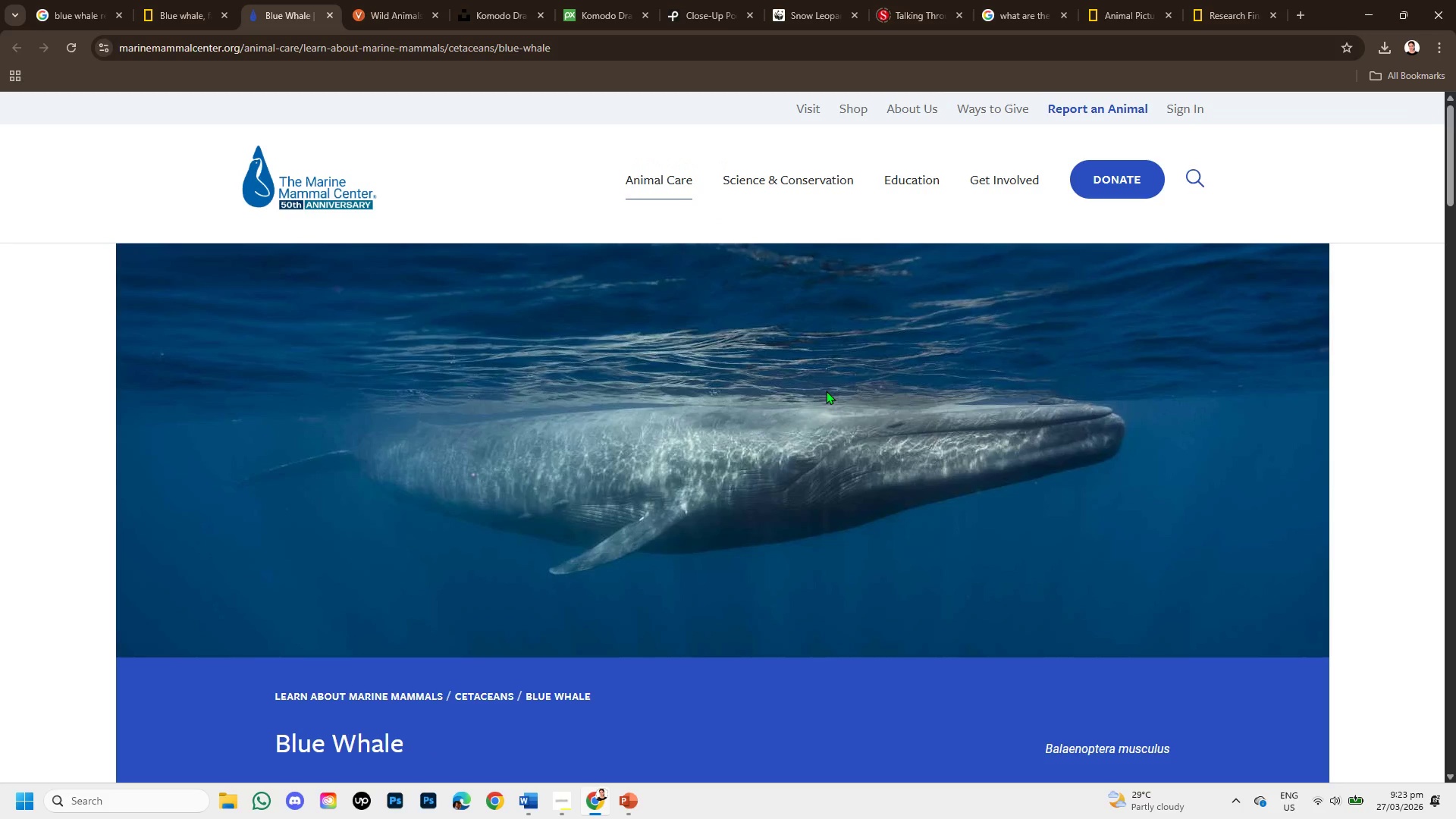 
scroll: coordinate [826, 391], scroll_direction: down, amount: 1.0
 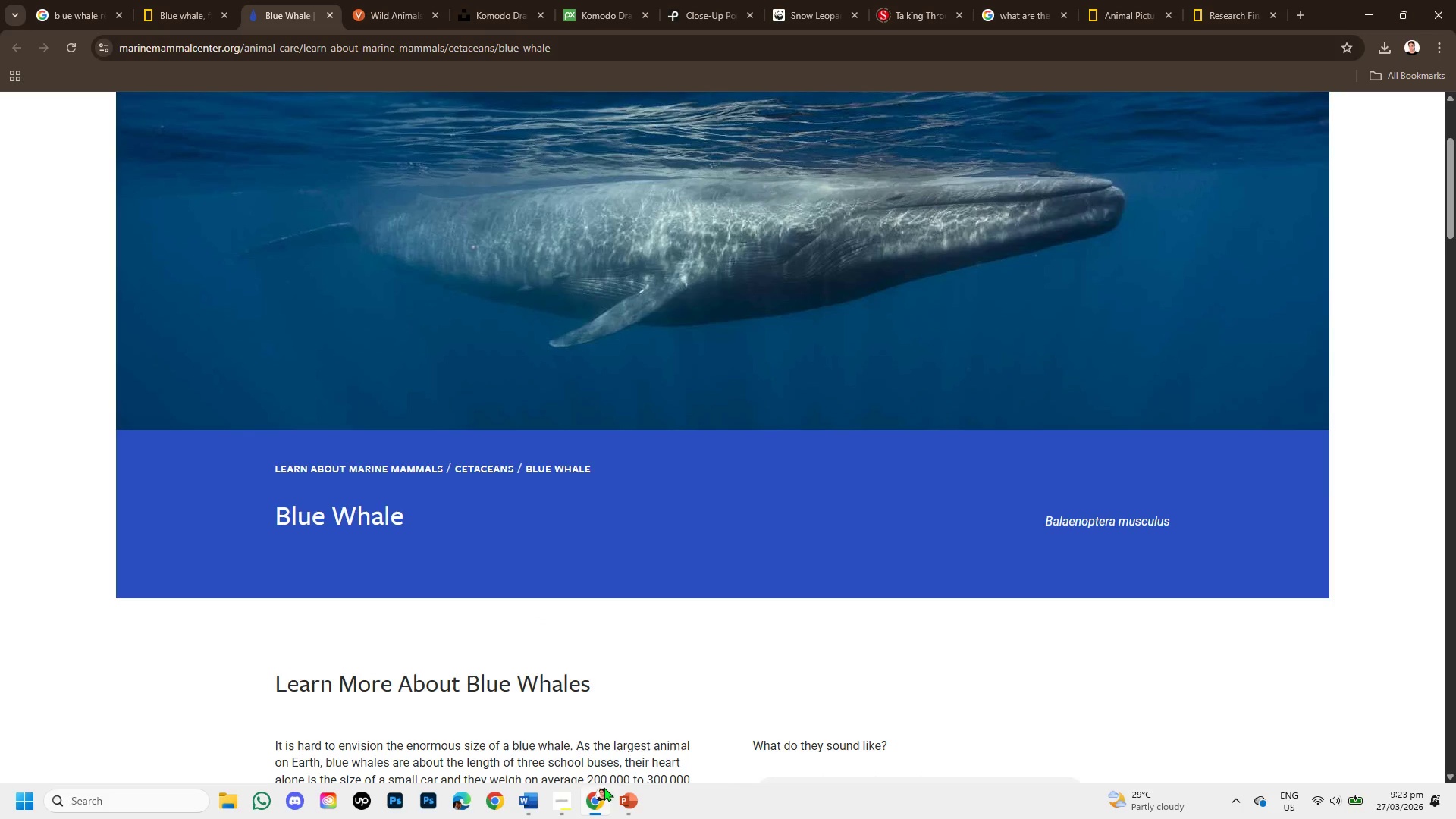 
left_click([627, 803])
 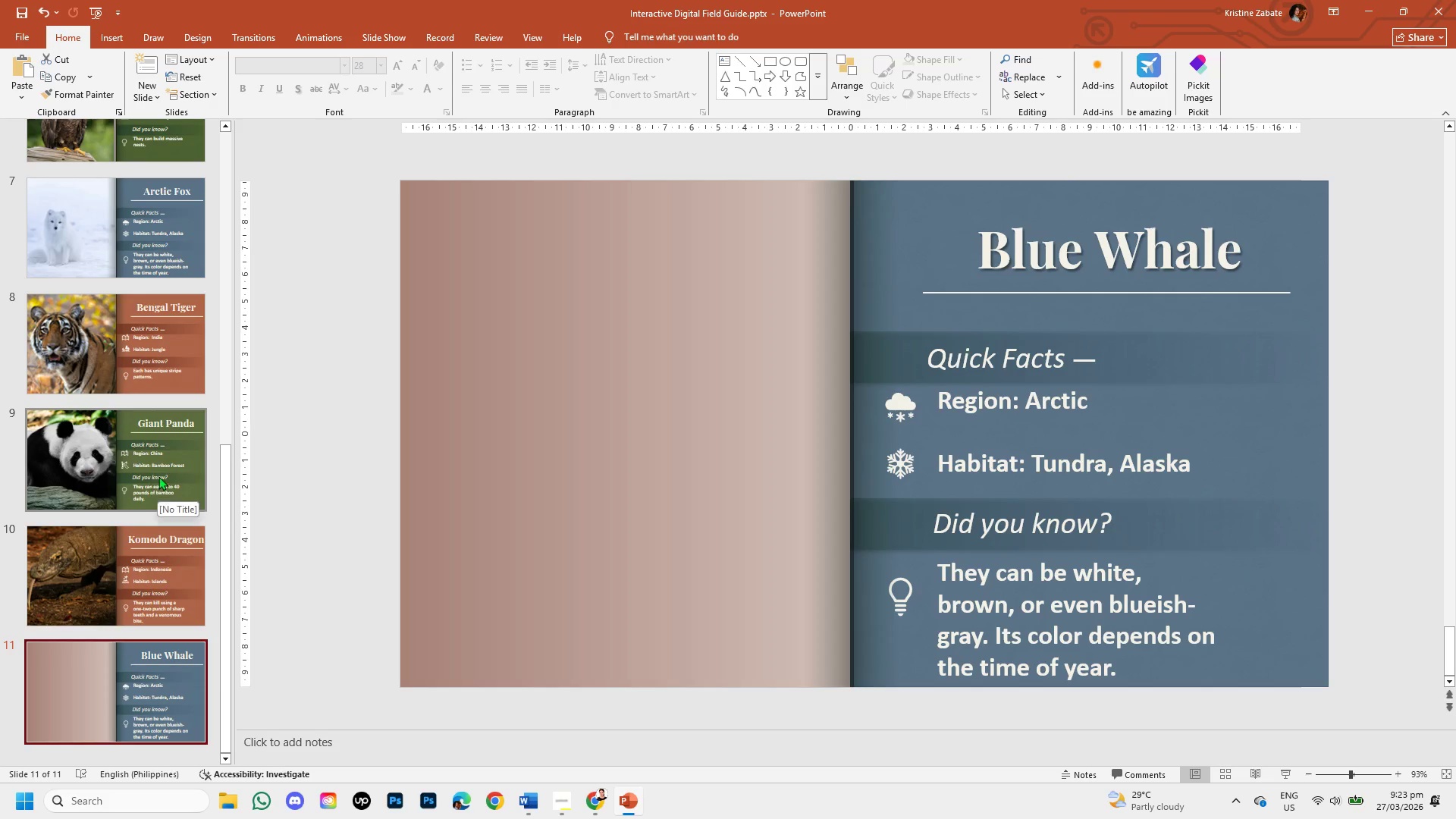 
scroll: coordinate [183, 444], scroll_direction: up, amount: 5.0
 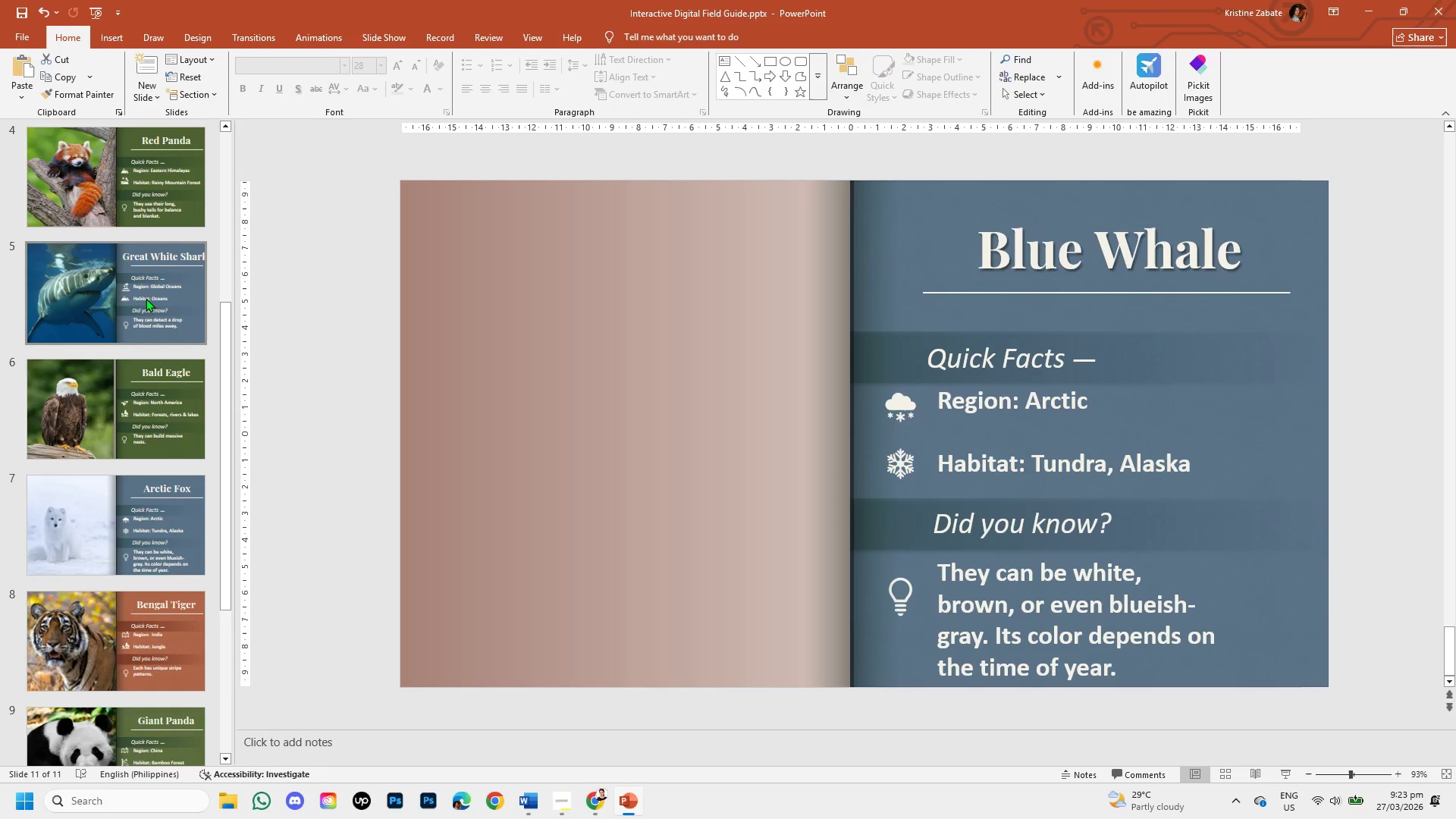 
left_click([143, 293])
 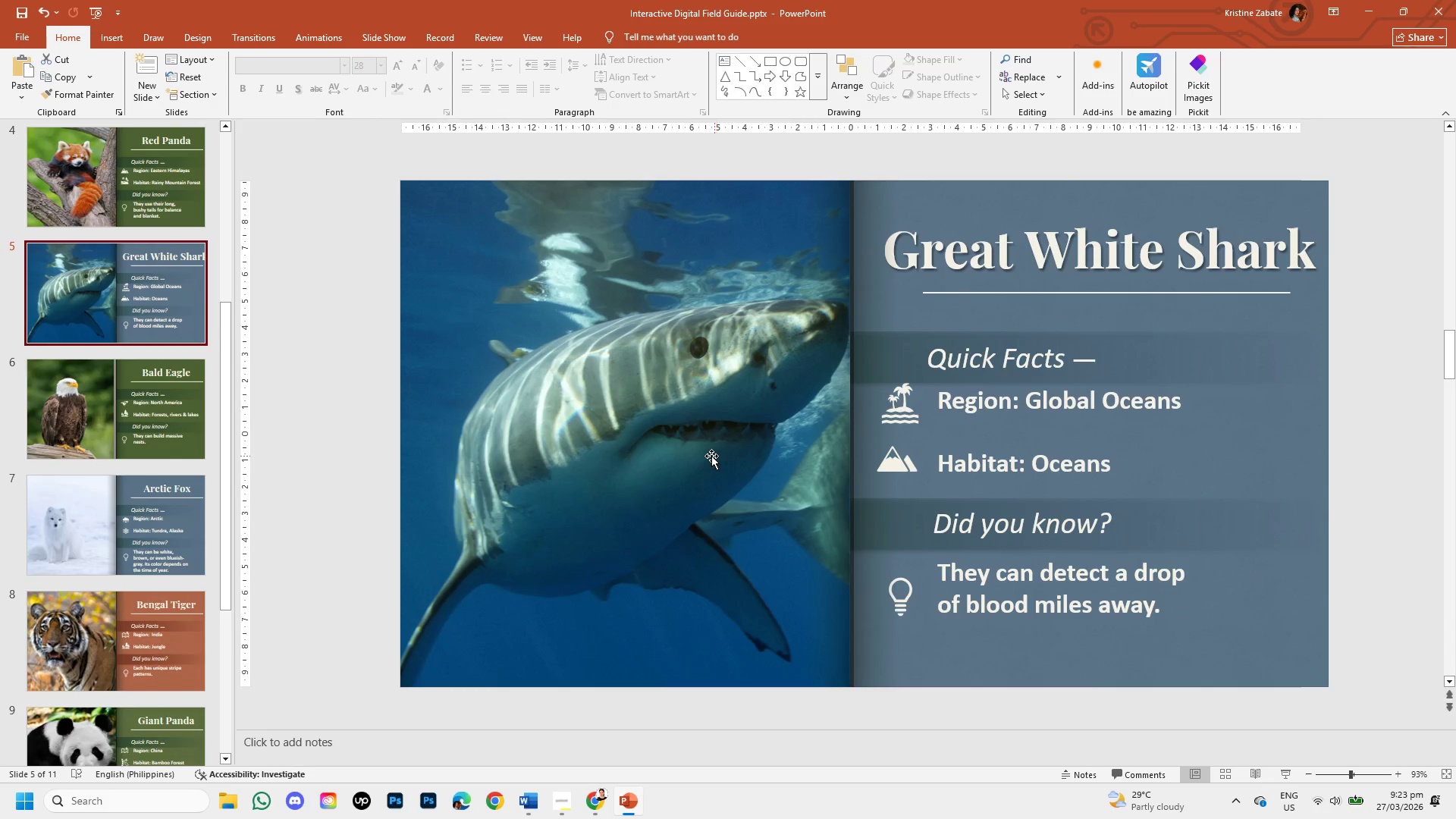 
scroll: coordinate [162, 503], scroll_direction: down, amount: 4.0
 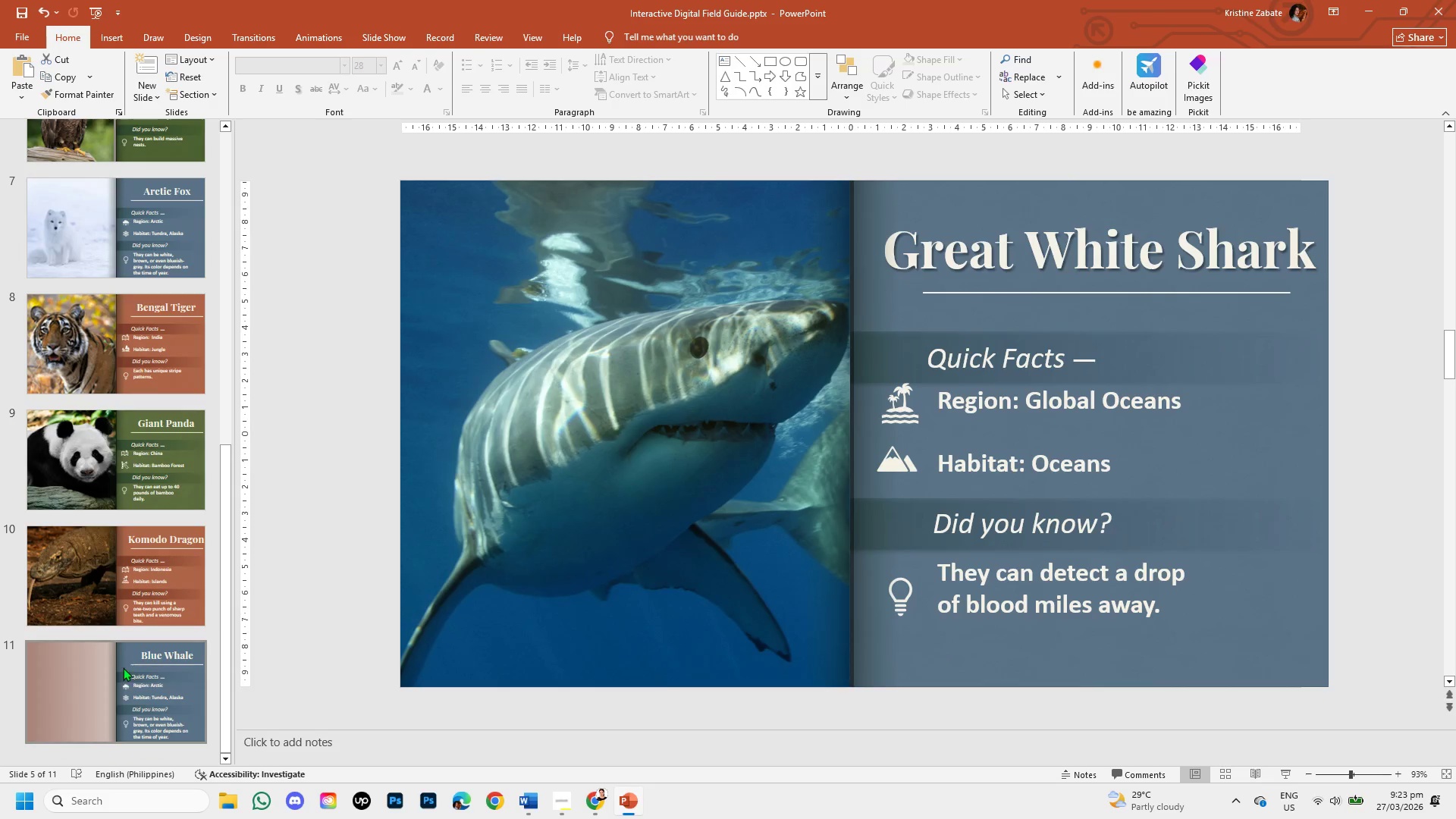 
left_click([123, 667])
 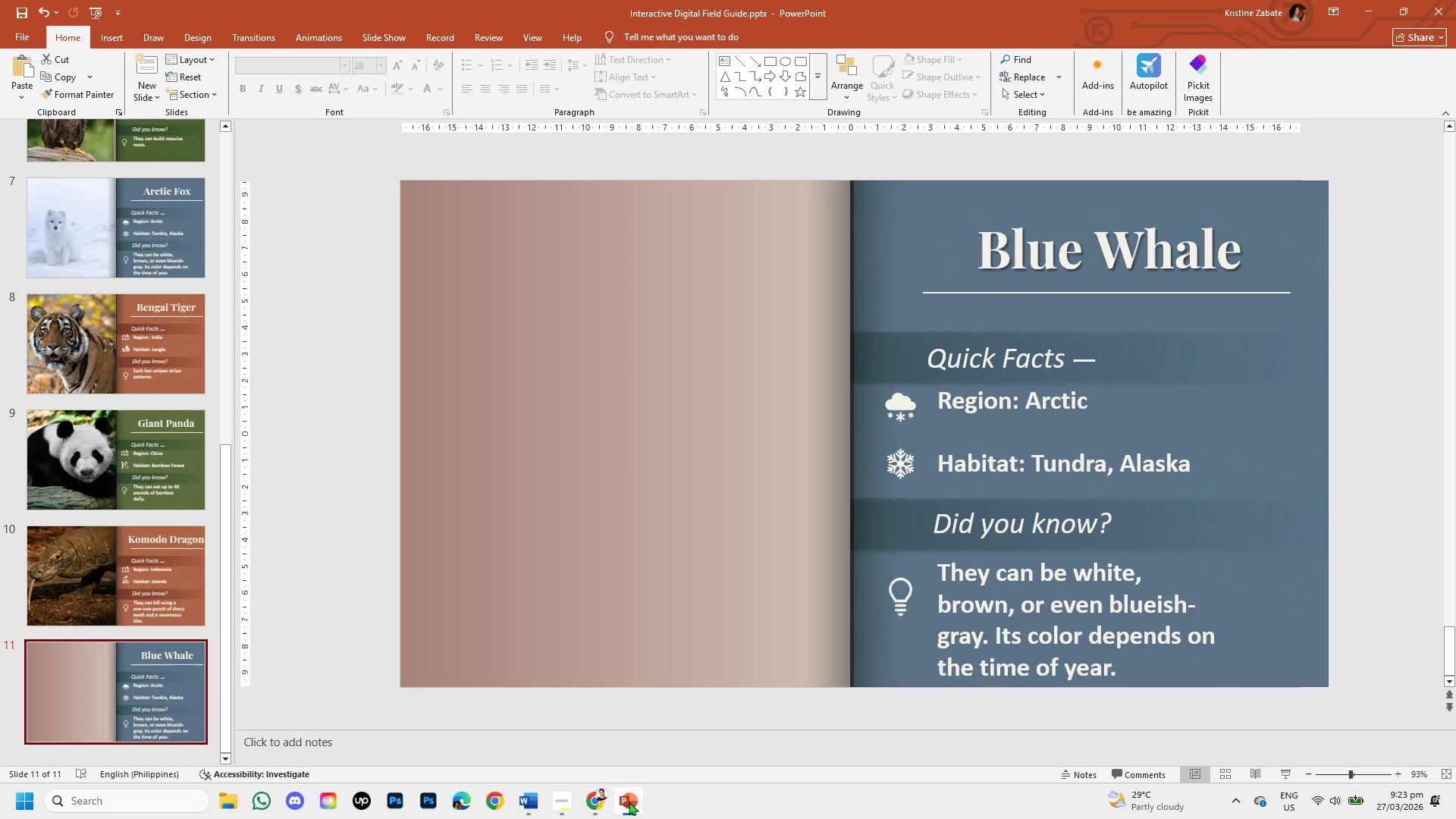 
left_click([598, 807])
 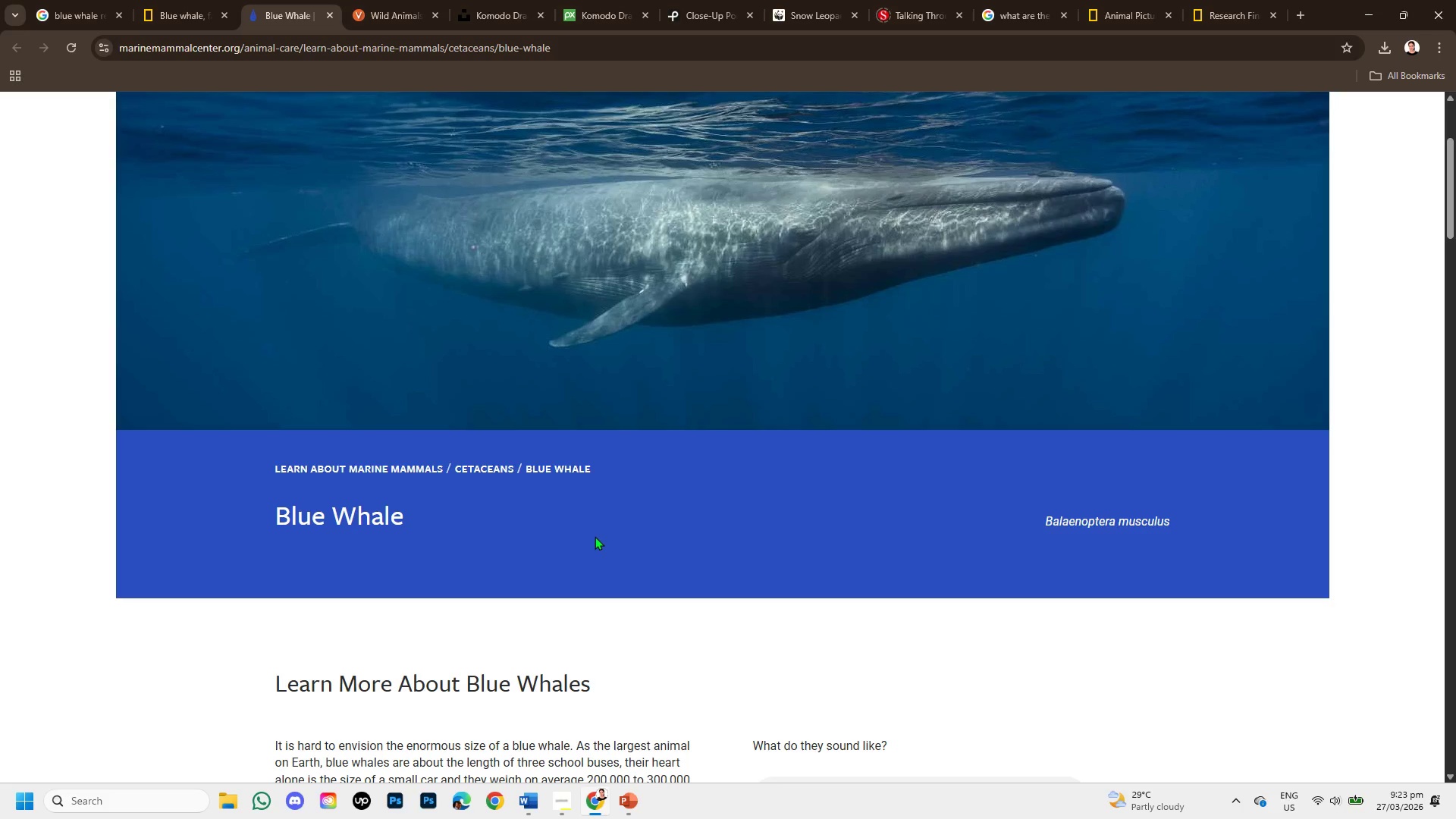 
scroll: coordinate [611, 628], scroll_direction: down, amount: 1.0
 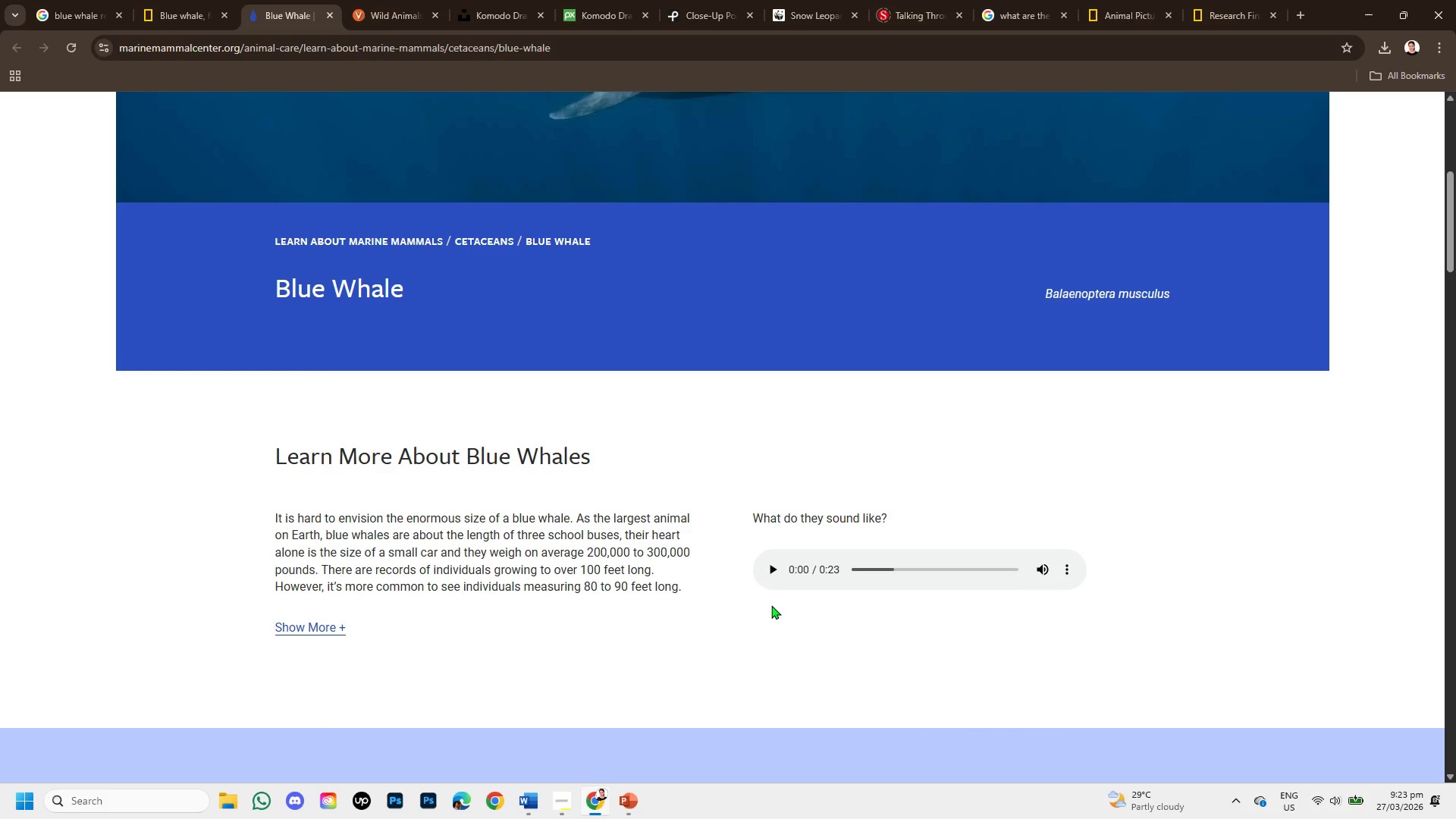 
scroll: coordinate [517, 607], scroll_direction: up, amount: 2.0
 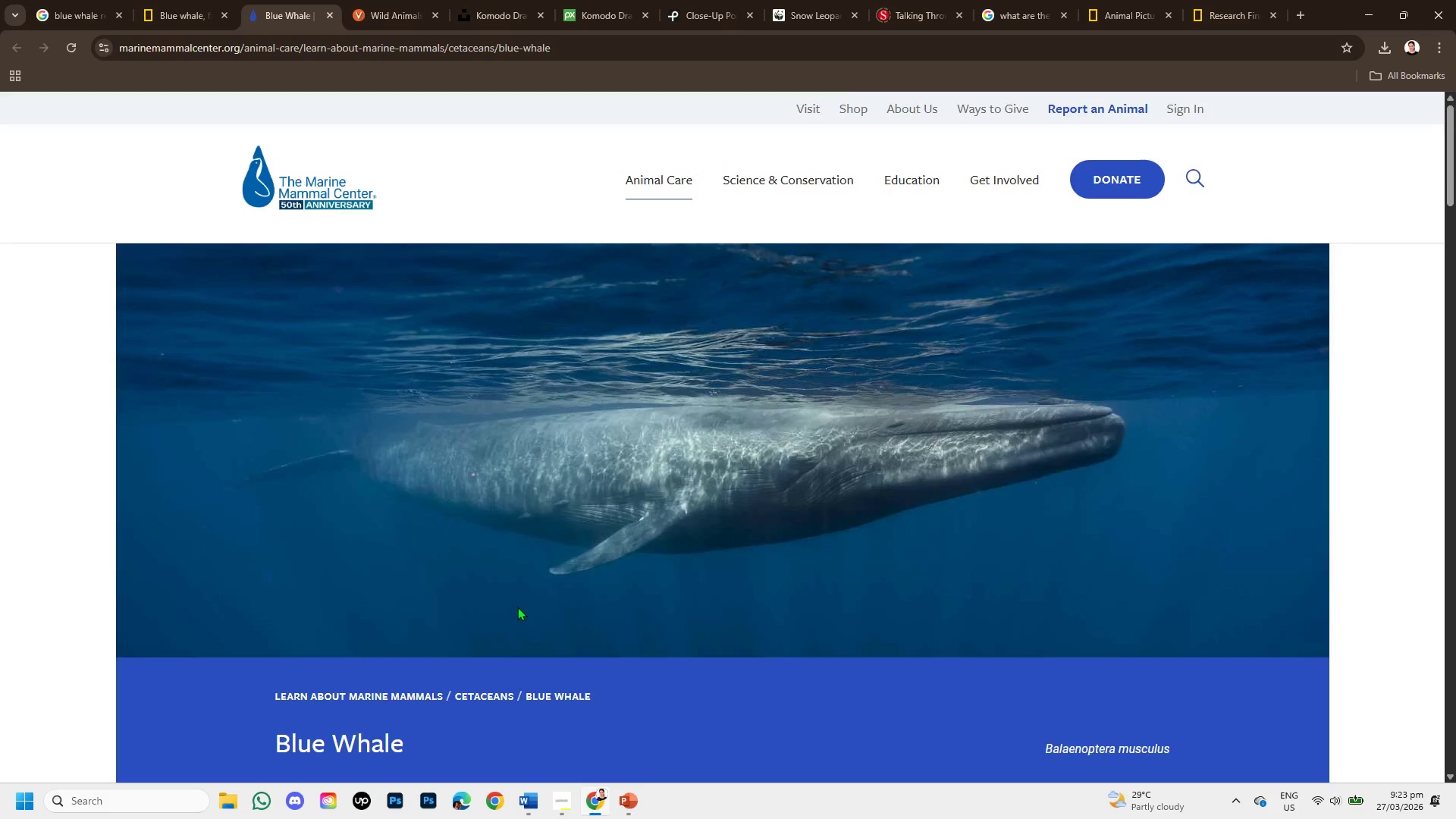 
scroll: coordinate [516, 607], scroll_direction: down, amount: 4.0
 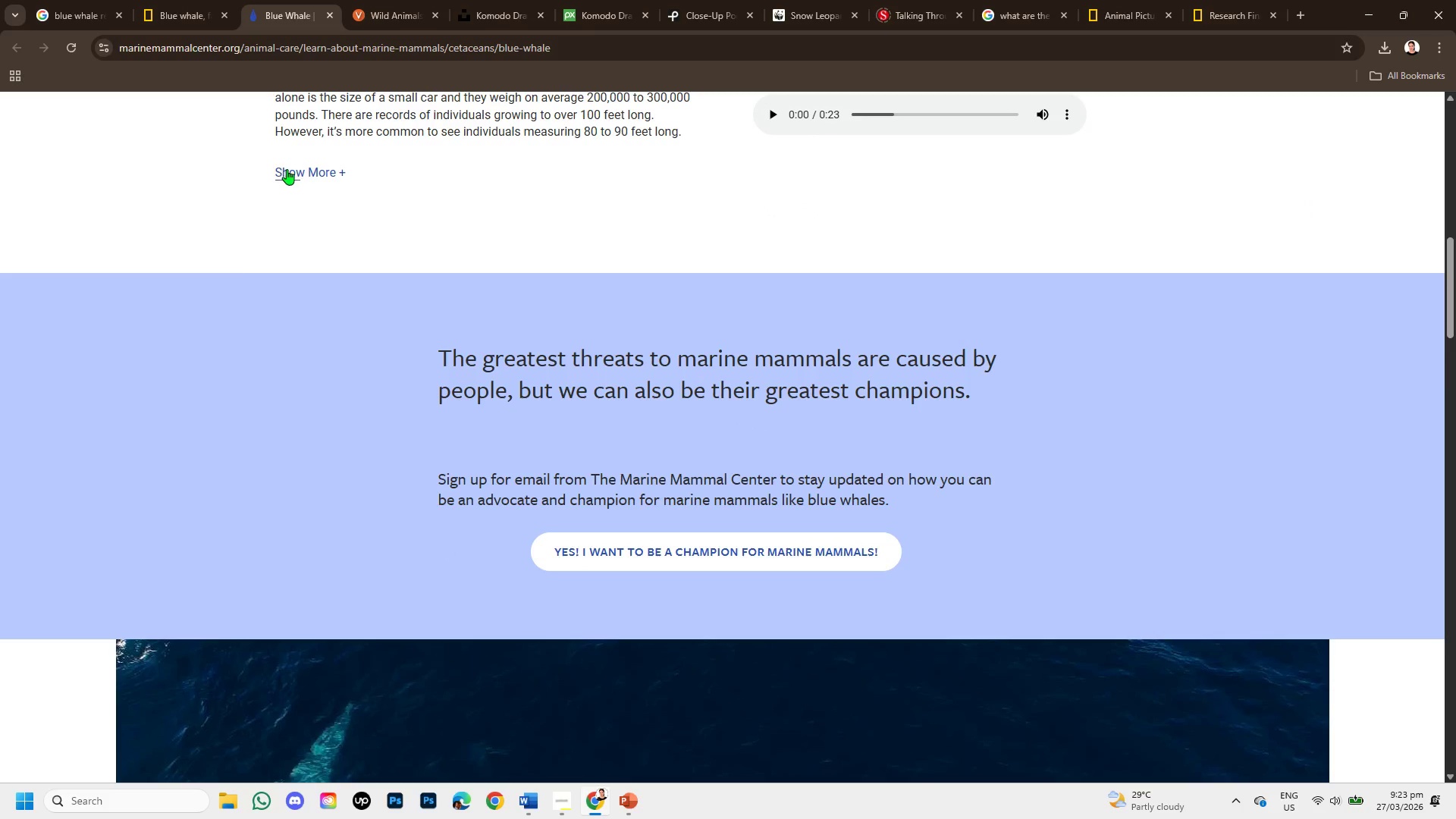 
left_click([303, 180])
 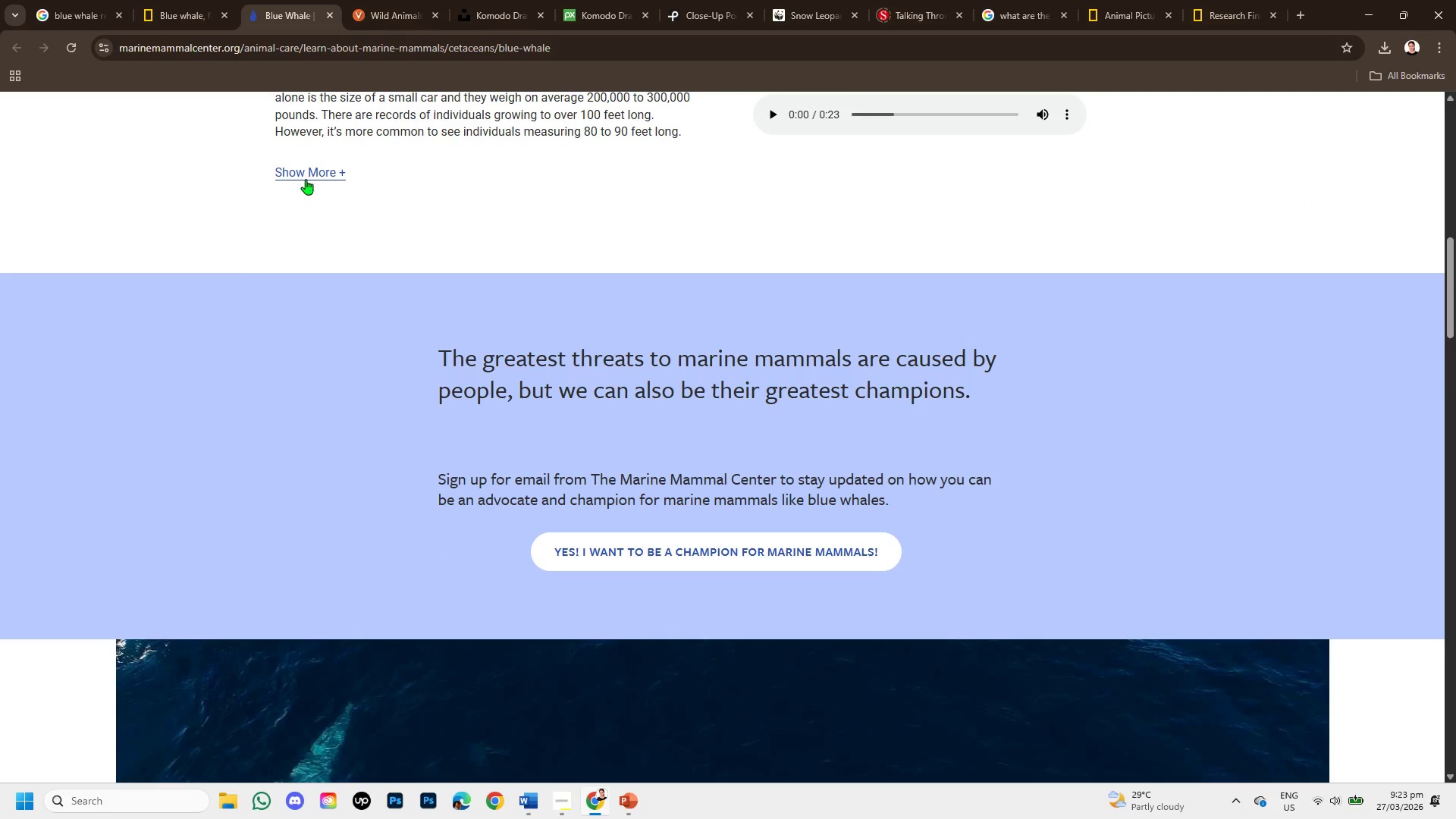 
left_click([306, 173])
 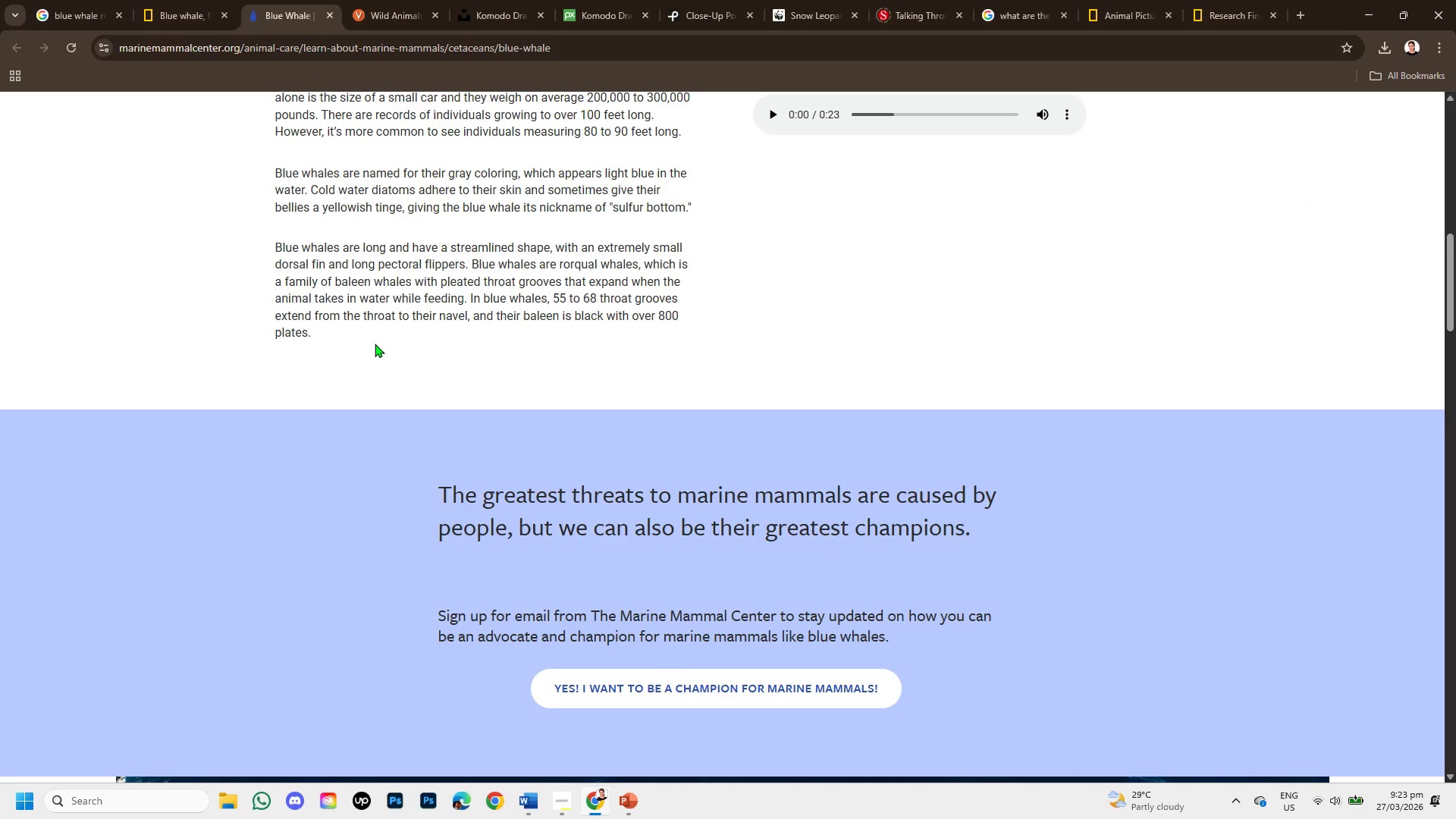 
scroll: coordinate [375, 344], scroll_direction: up, amount: 1.0
 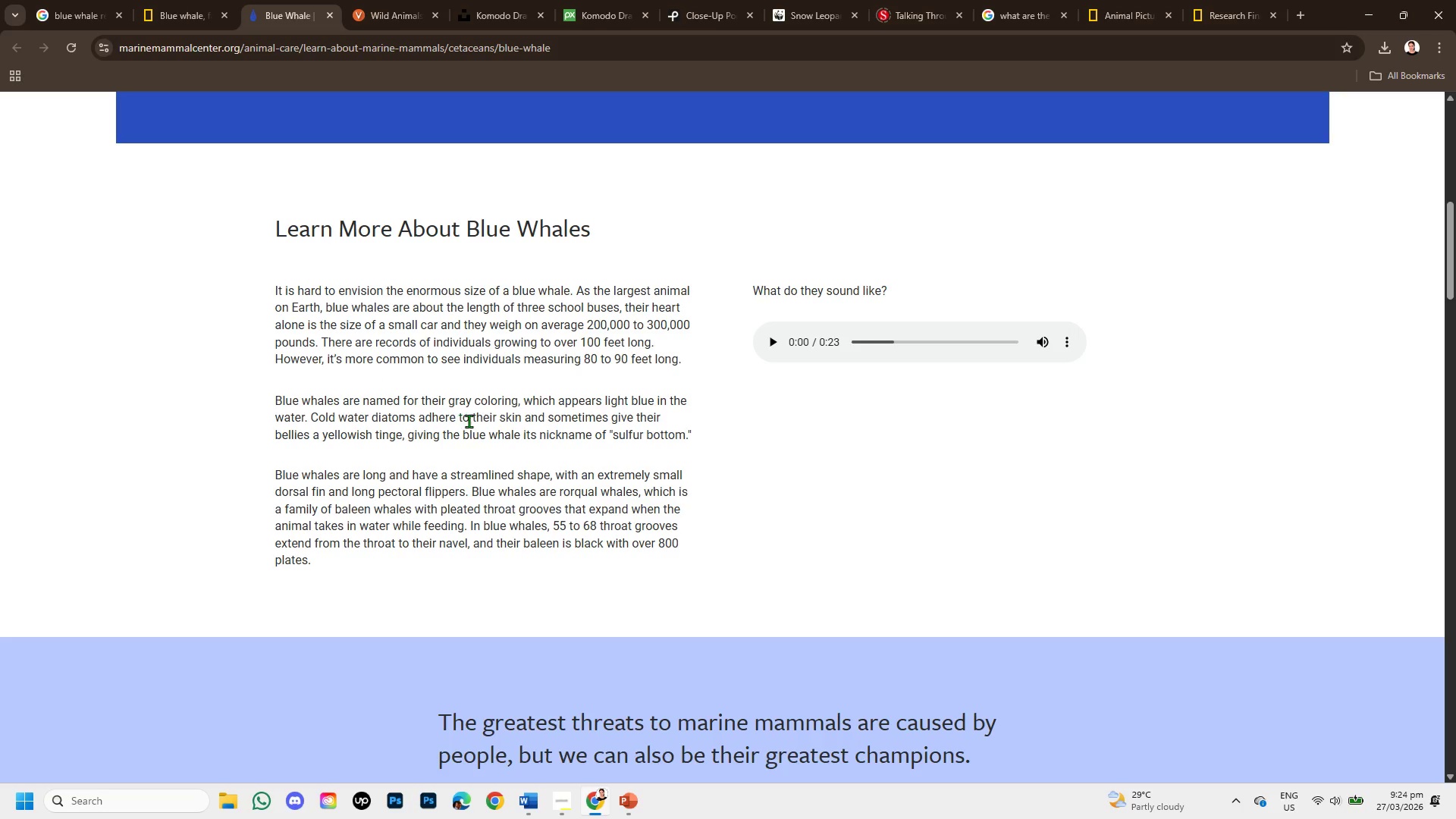 
wait(10.69)
 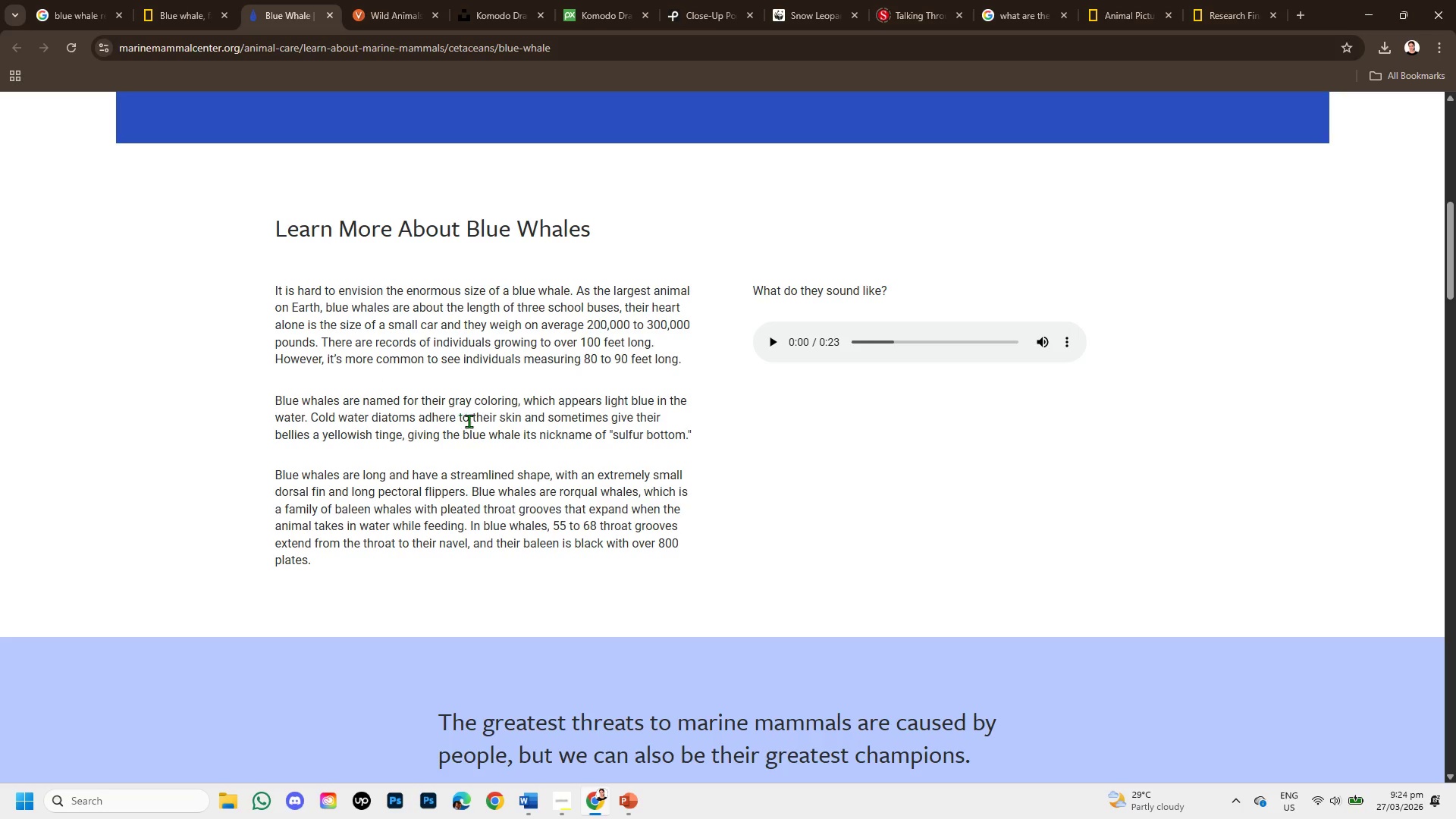 
left_click_drag(start_coordinate=[334, 413], to_coordinate=[601, 503])
 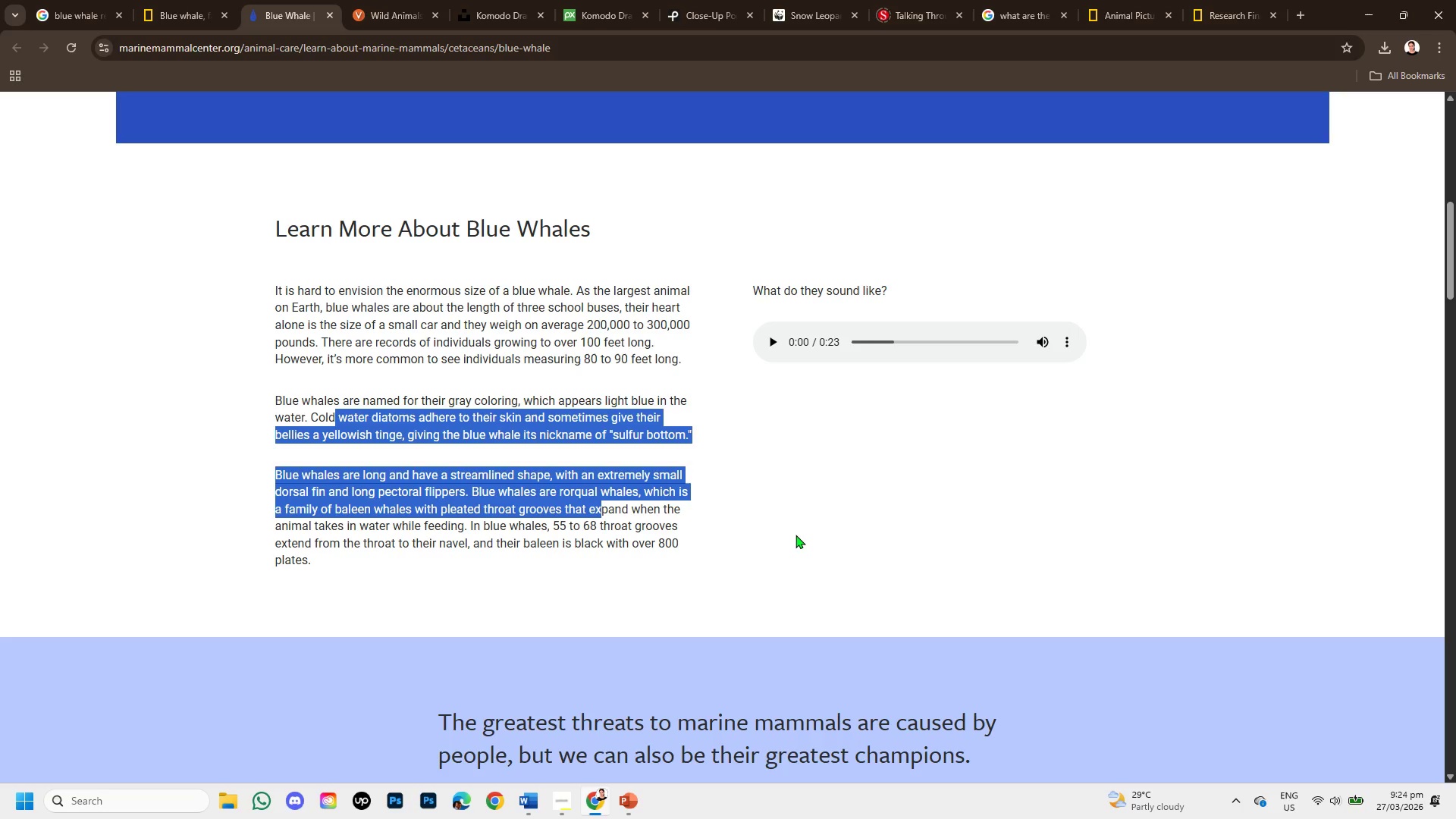 
scroll: coordinate [699, 570], scroll_direction: down, amount: 6.0
 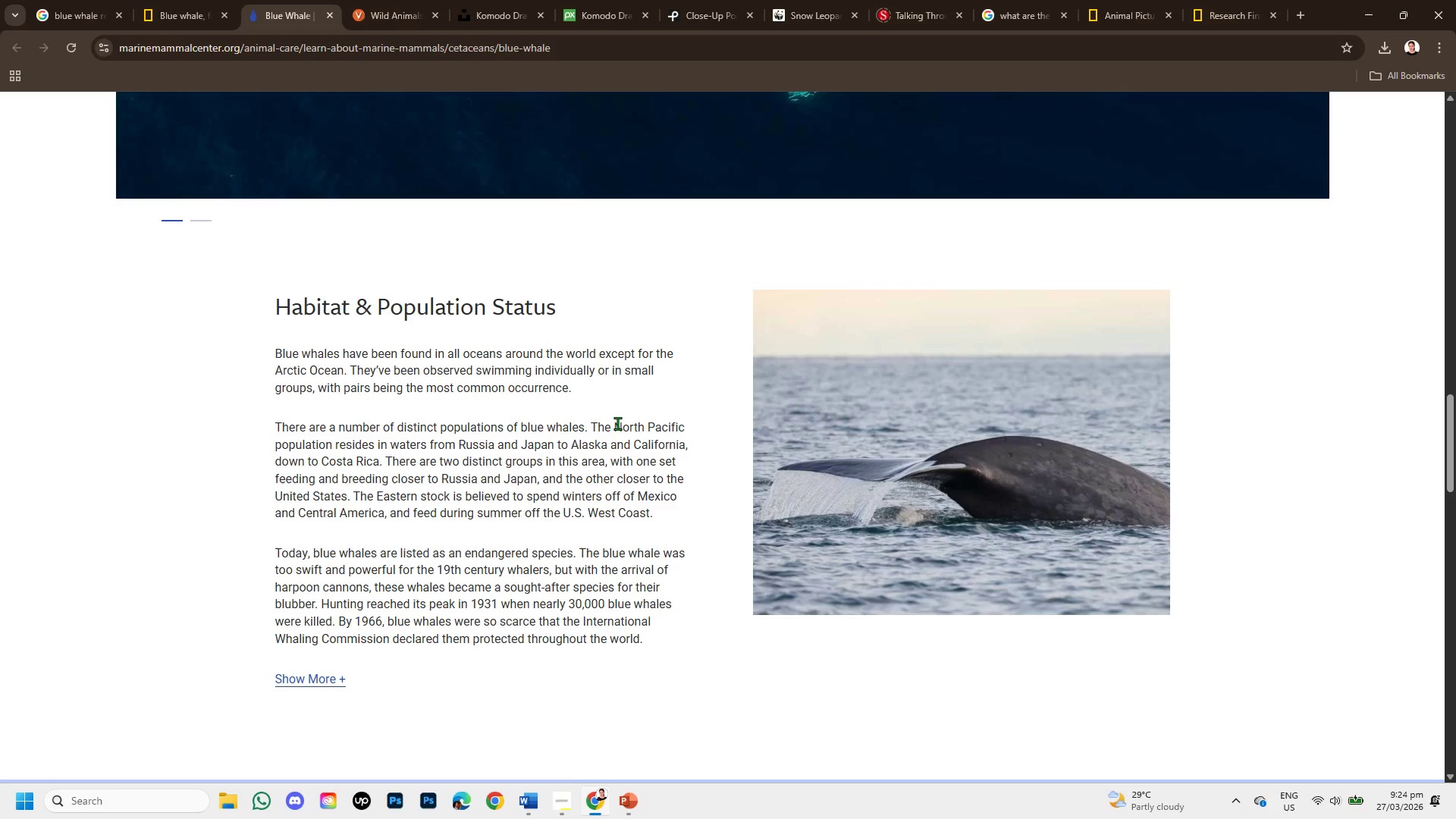 
wait(20.57)
 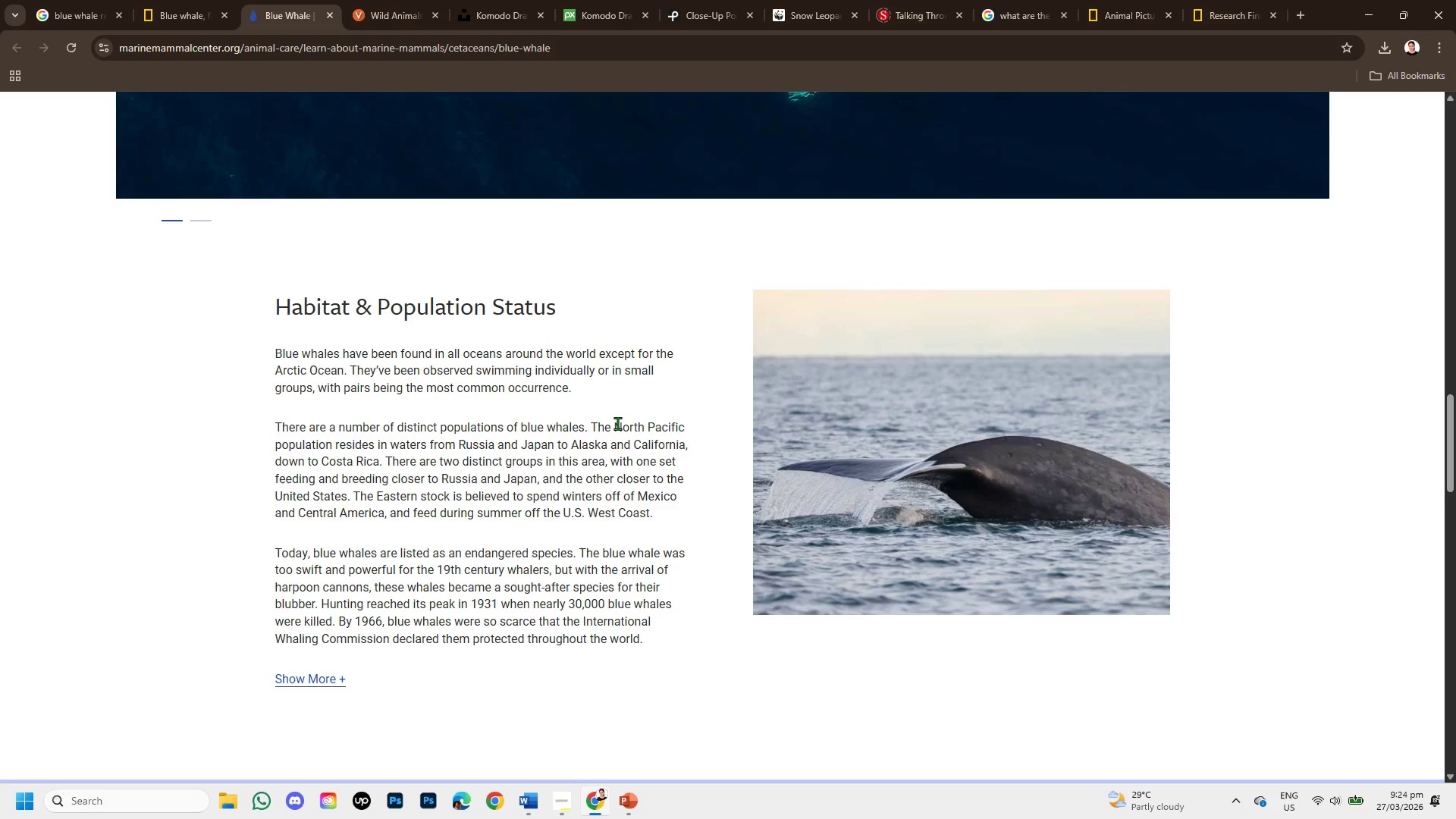 
mouse_move([607, 773])
 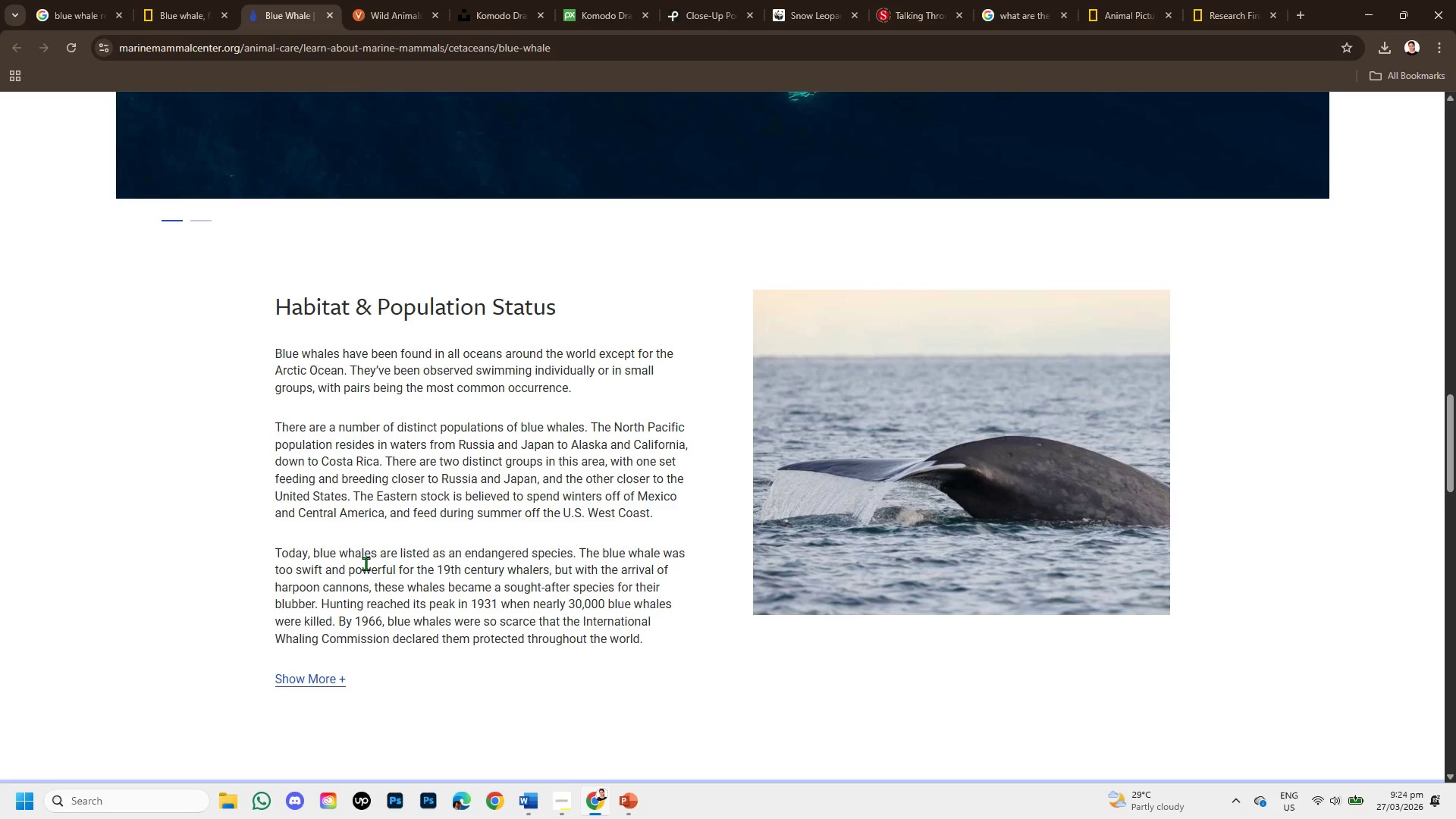 
left_click_drag(start_coordinate=[366, 563], to_coordinate=[645, 643])
 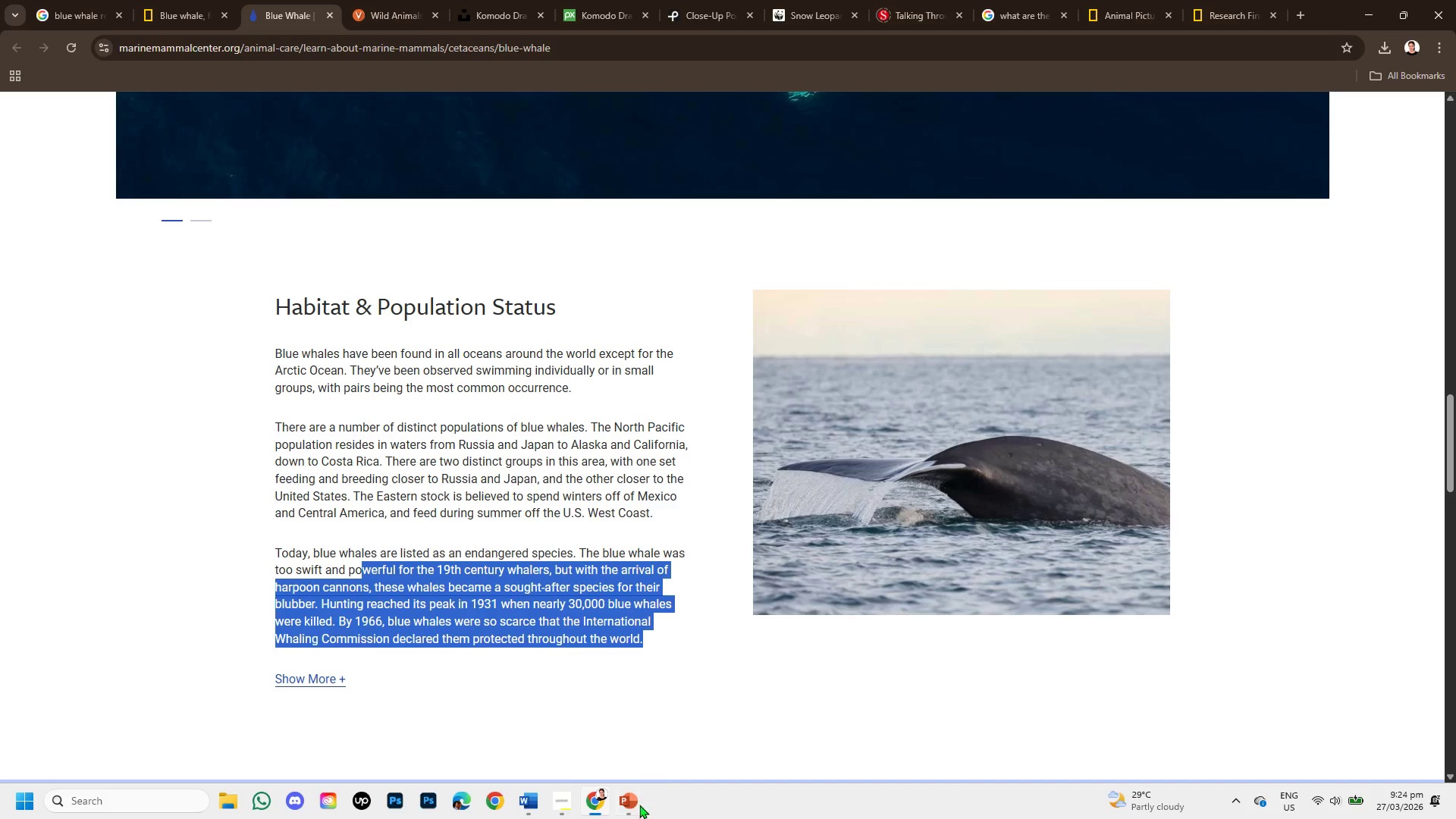 
left_click([629, 816])
 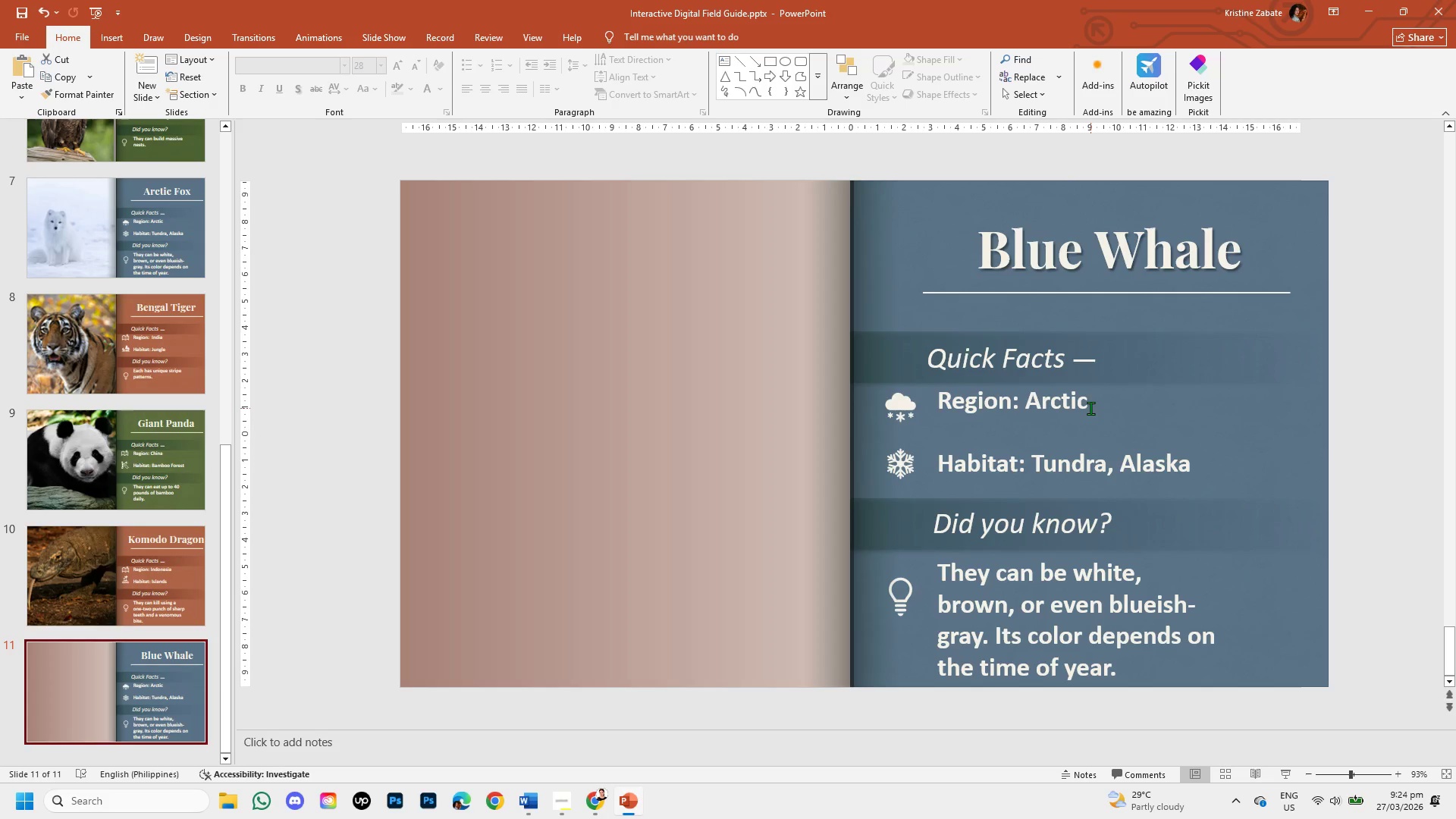 
left_click([1090, 408])
 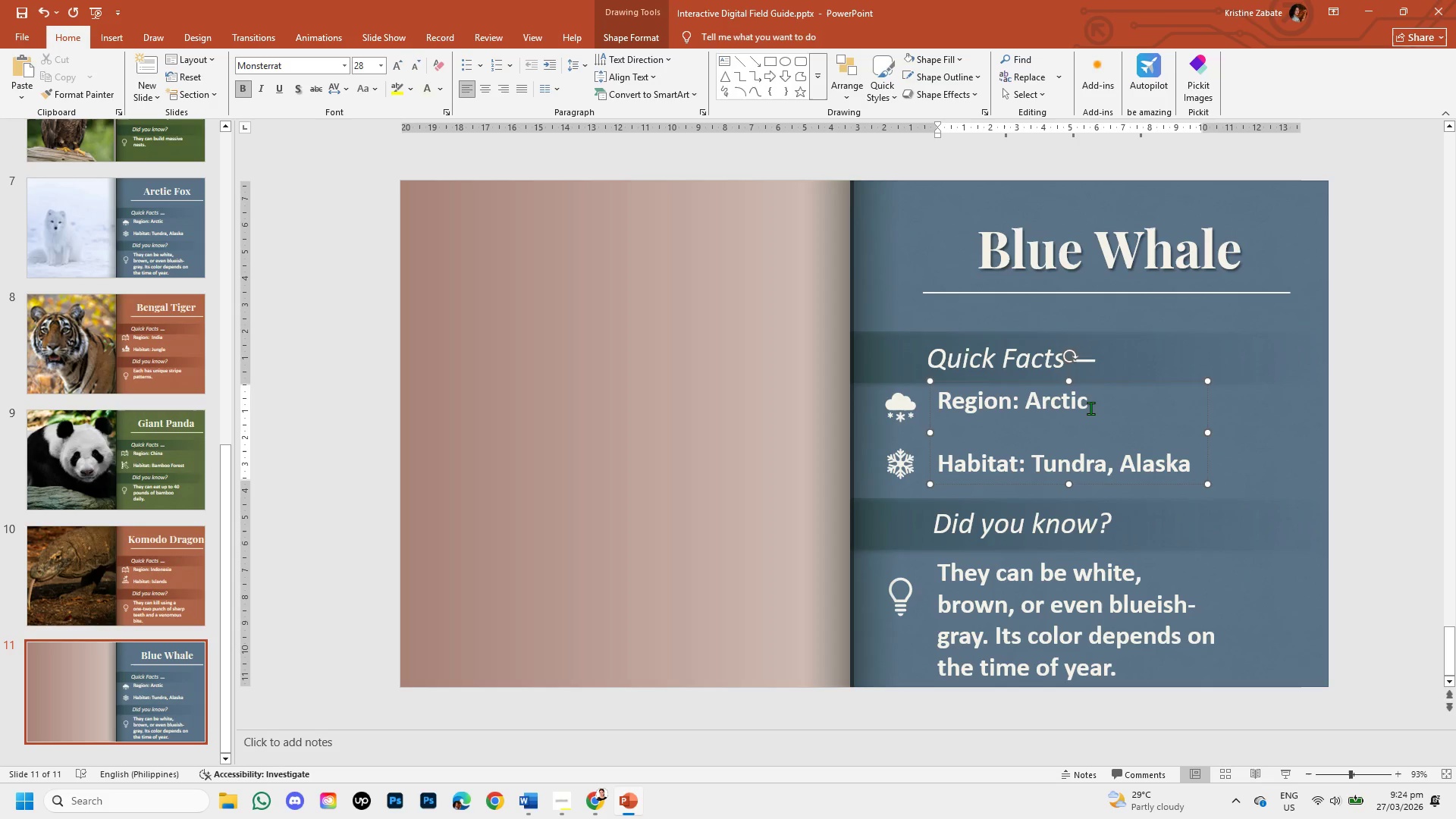 
key(Backspace)
key(Backspace)
key(Backspace)
key(Backspace)
key(Backspace)
key(Backspace)
key(Tab)
type(G)
key(Backspace)
key(Backspace)
key(Backspace)
type( Global Oceans)
 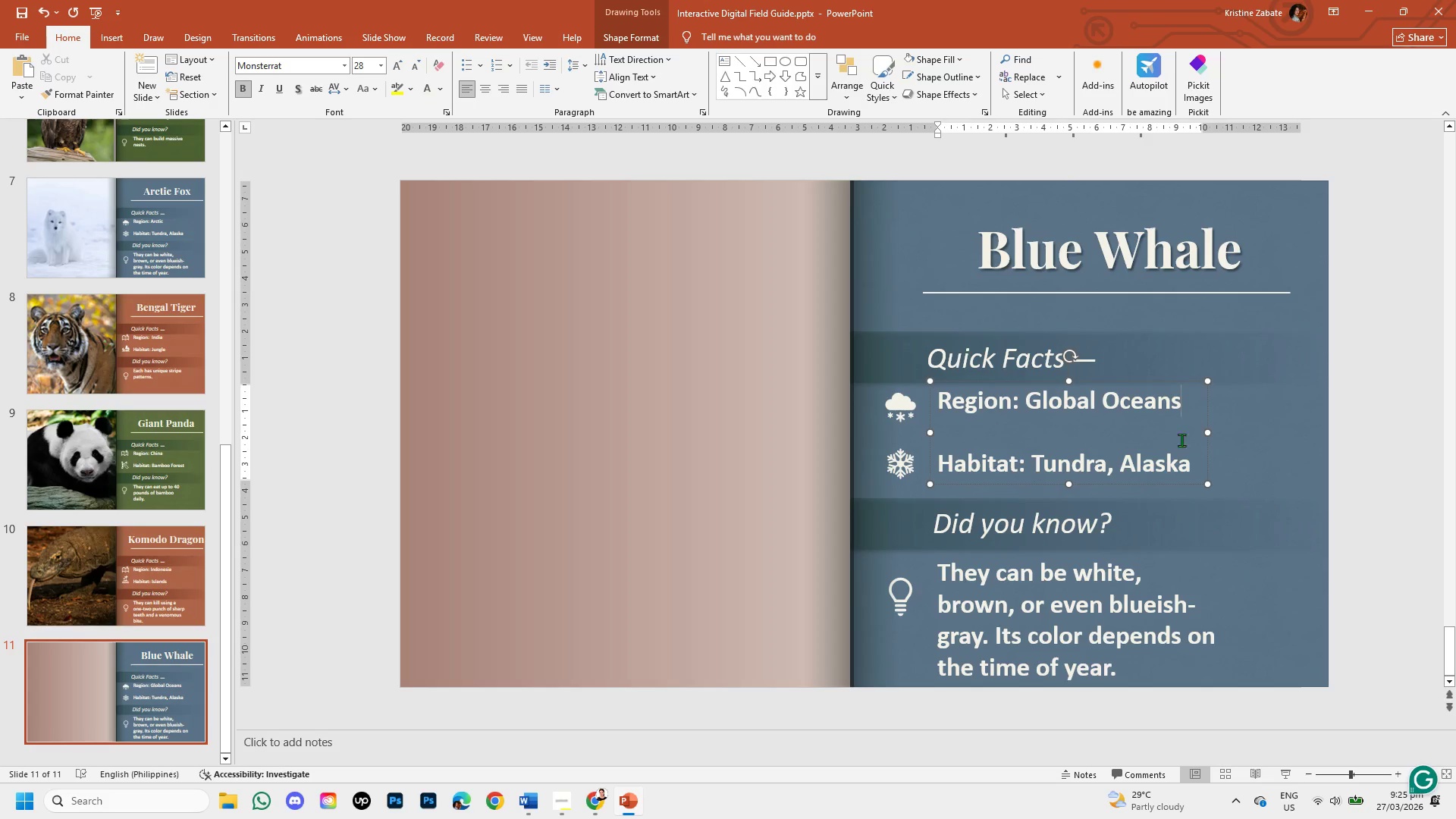 
left_click([1189, 469])
 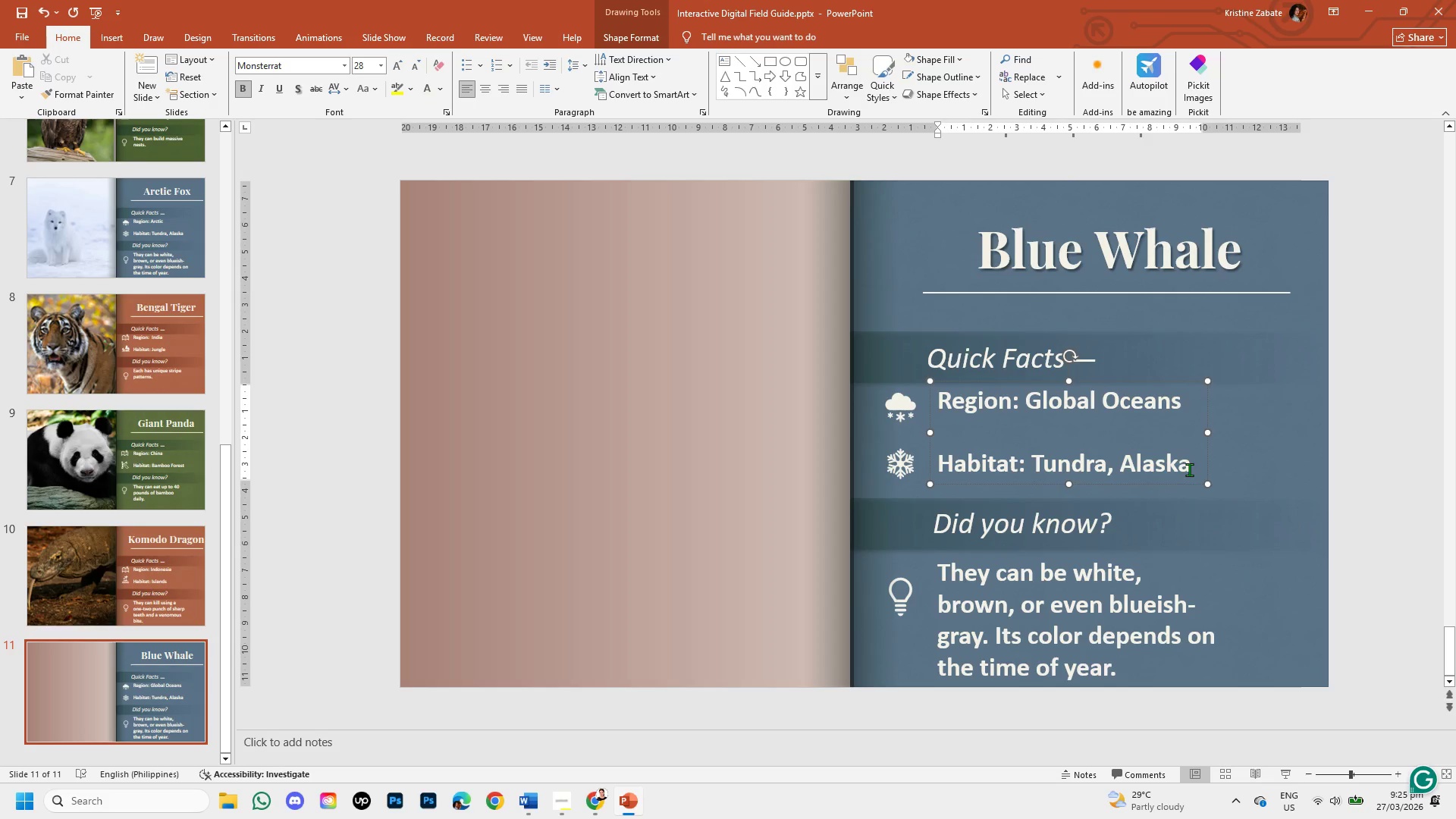 
hold_key(key=Backspace, duration=0.62)
 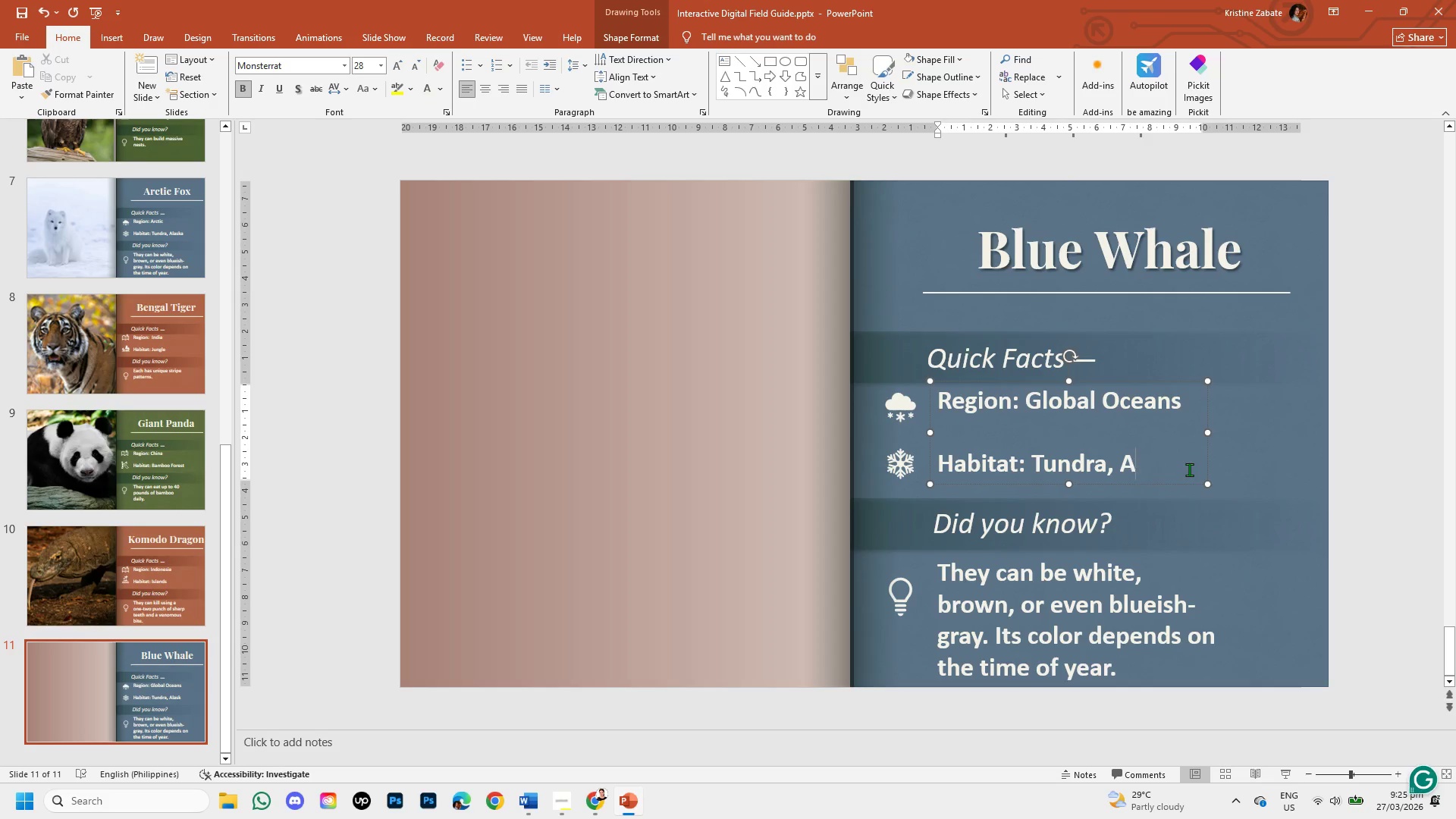 
key(Backspace)
key(Backspace)
key(Backspace)
key(Backspace)
key(Backspace)
key(Backspace)
key(Backspace)
key(Backspace)
key(Backspace)
key(Backspace)
key(Backspace)
type(: Ocean )
 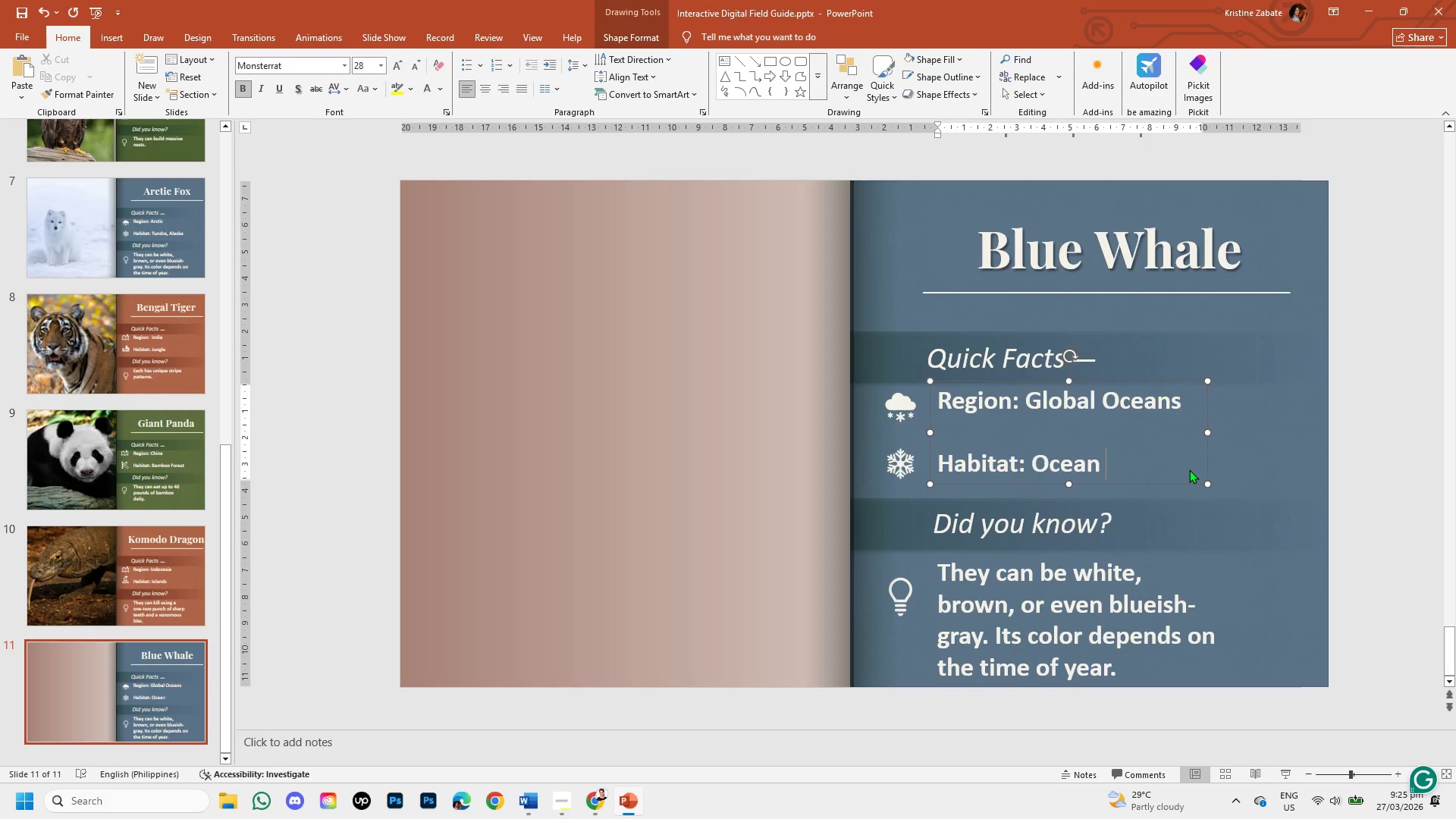 
left_click([1110, 669])
 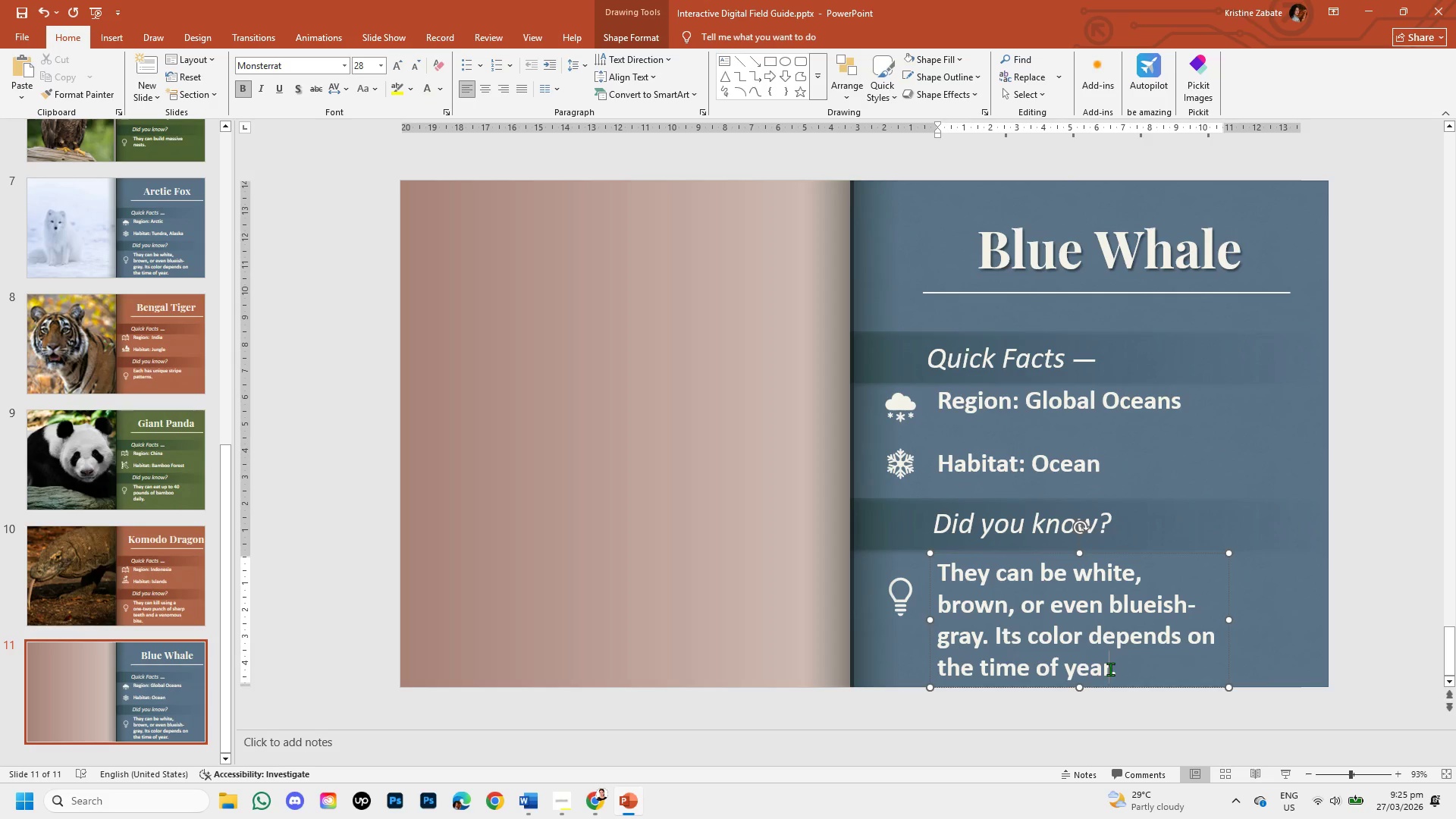 
hold_key(key=Backspace, duration=0.94)
 